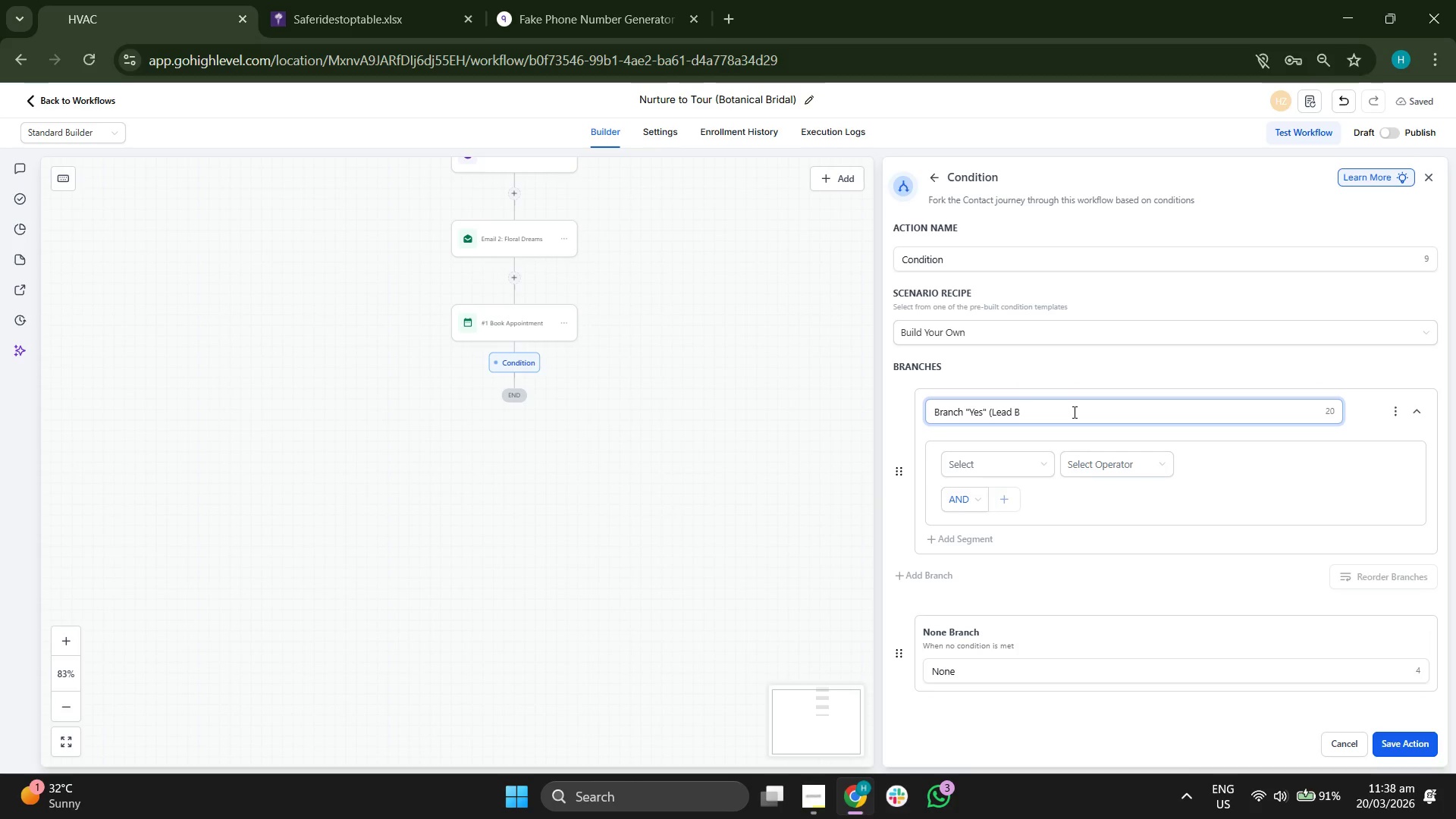 
type(ooked))
 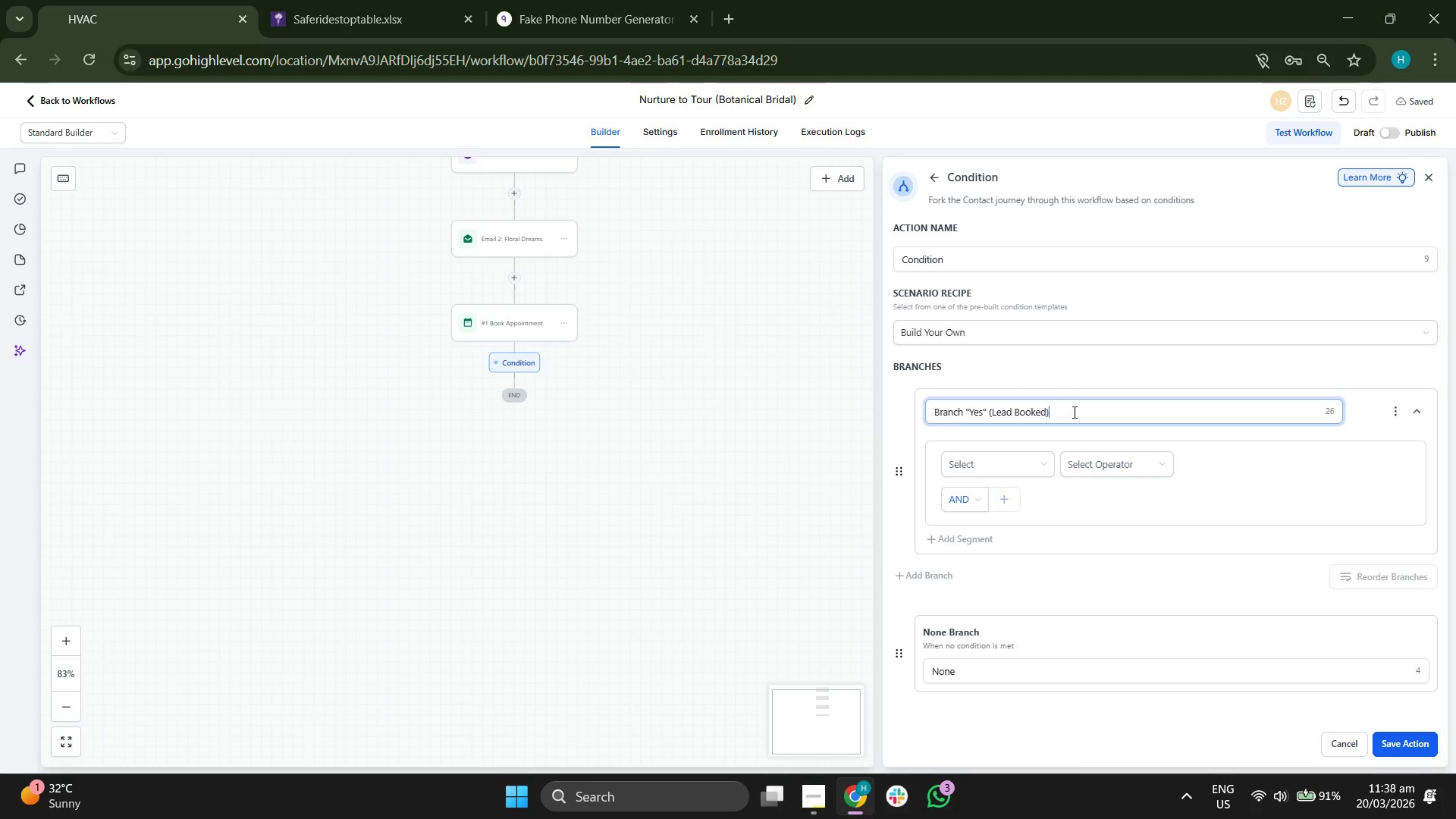 
scroll: coordinate [1106, 370], scroll_direction: down, amount: 1.0
 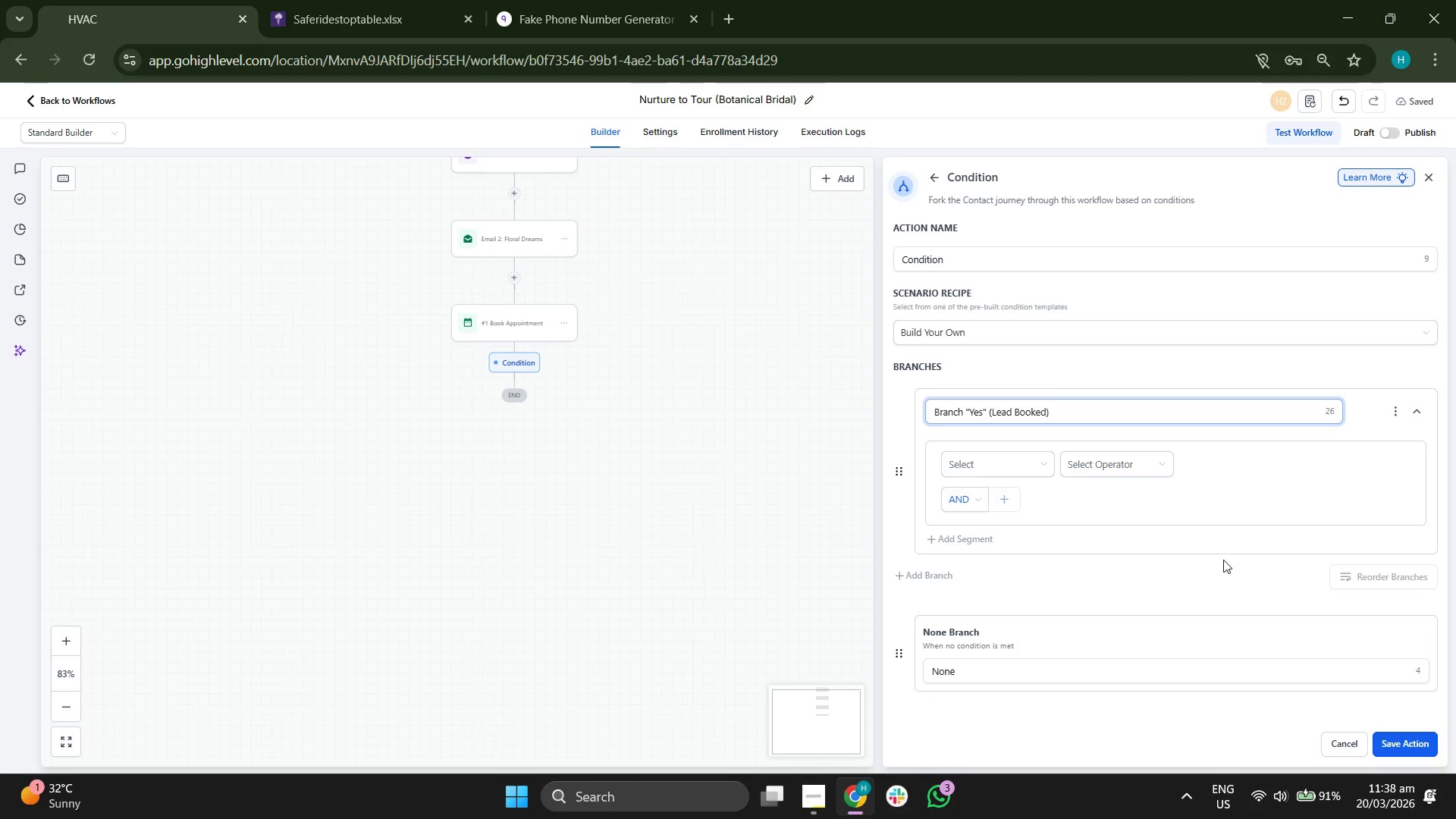 
wait(5.19)
 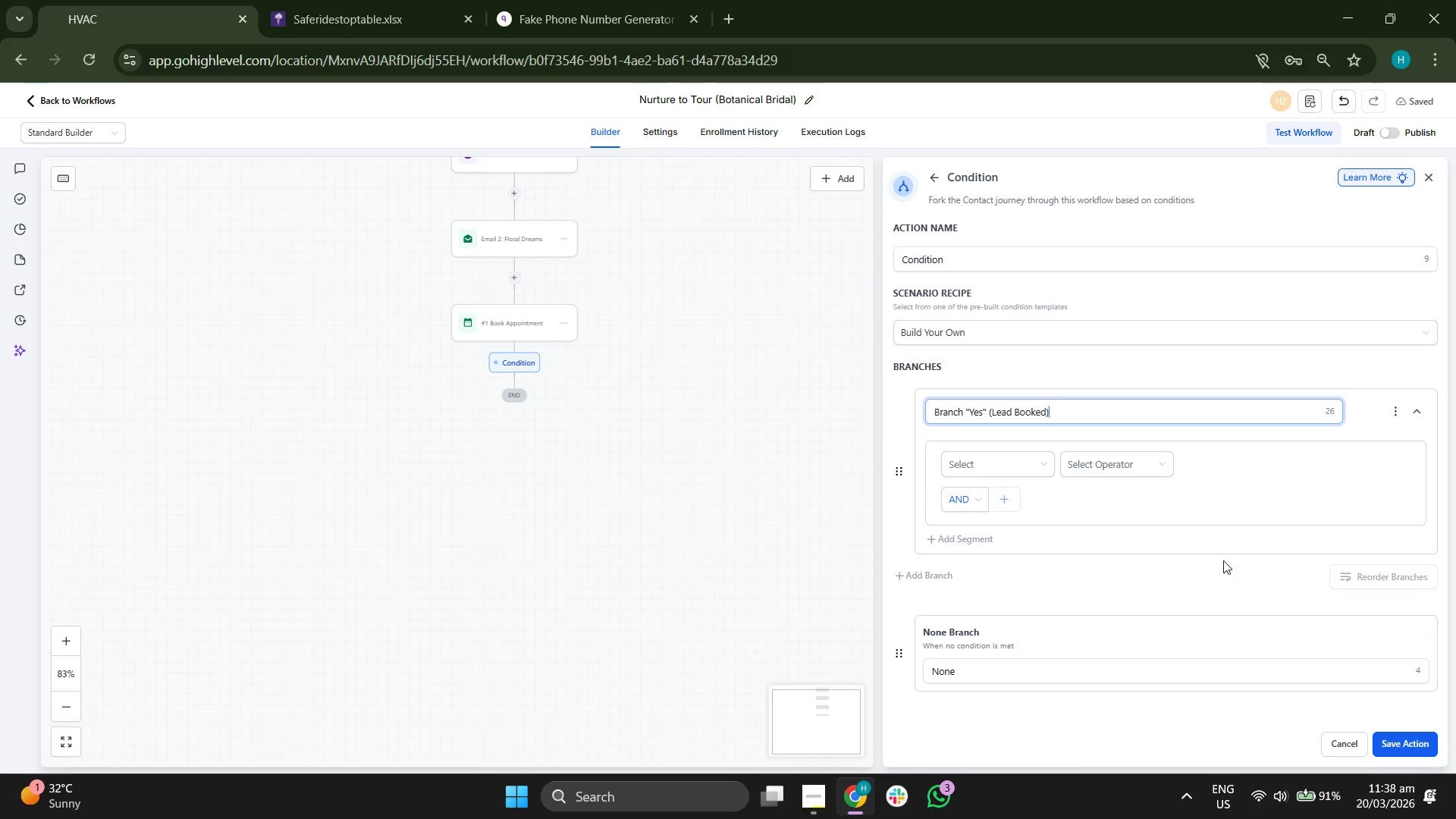 
scroll: coordinate [1111, 599], scroll_direction: down, amount: 3.0
 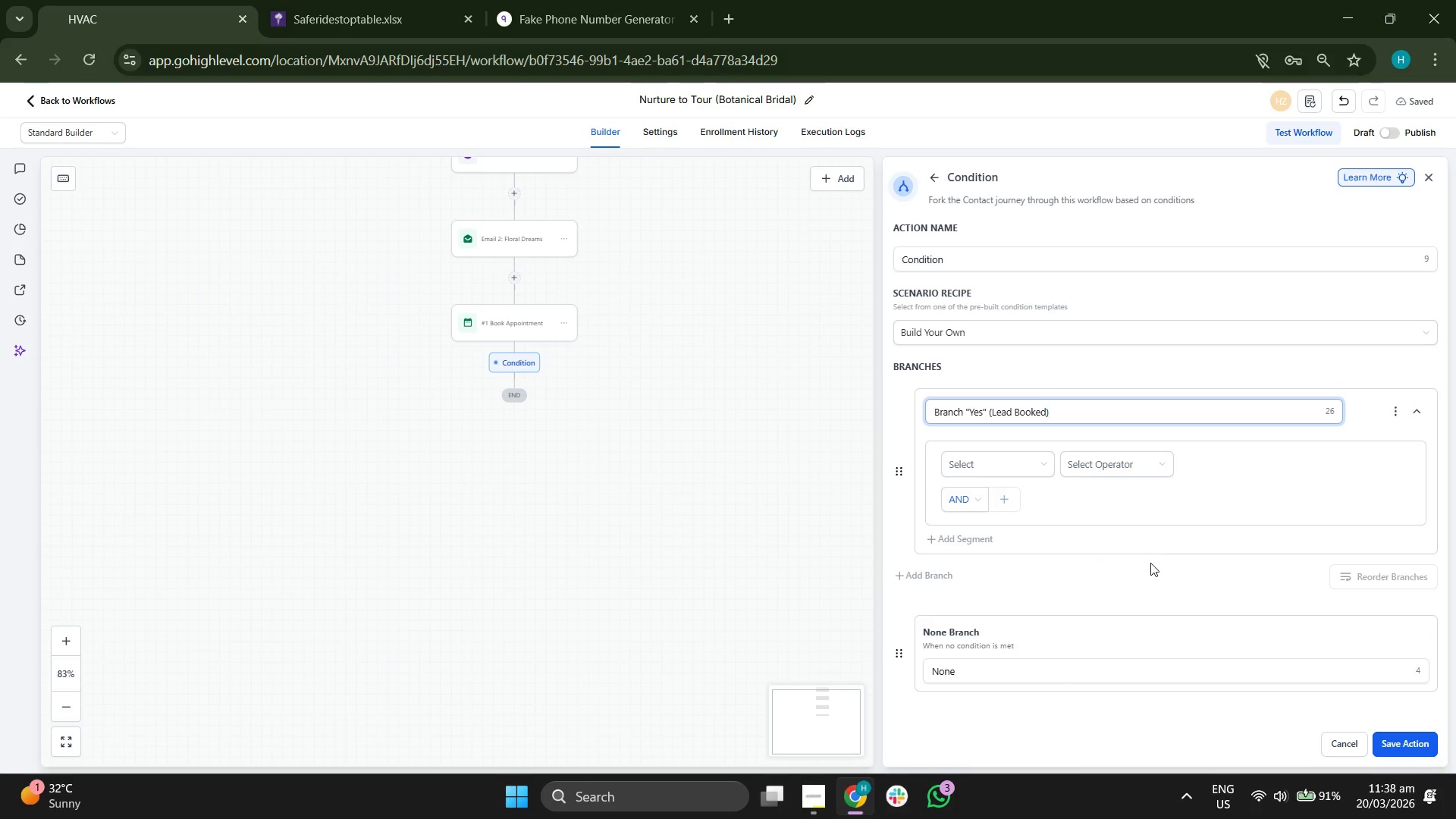 
left_click([1003, 466])
 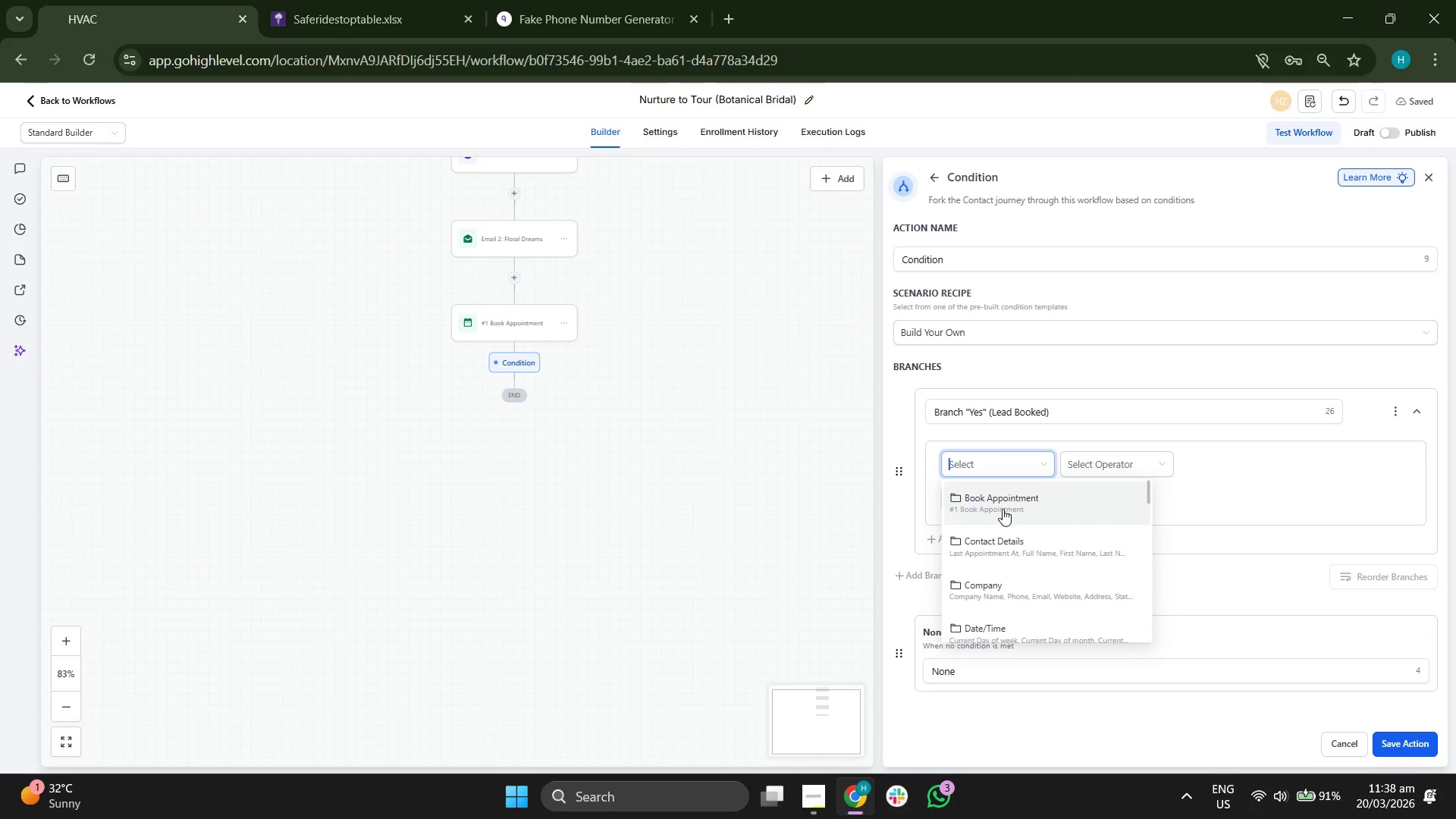 
scroll: coordinate [1087, 516], scroll_direction: down, amount: 3.0
 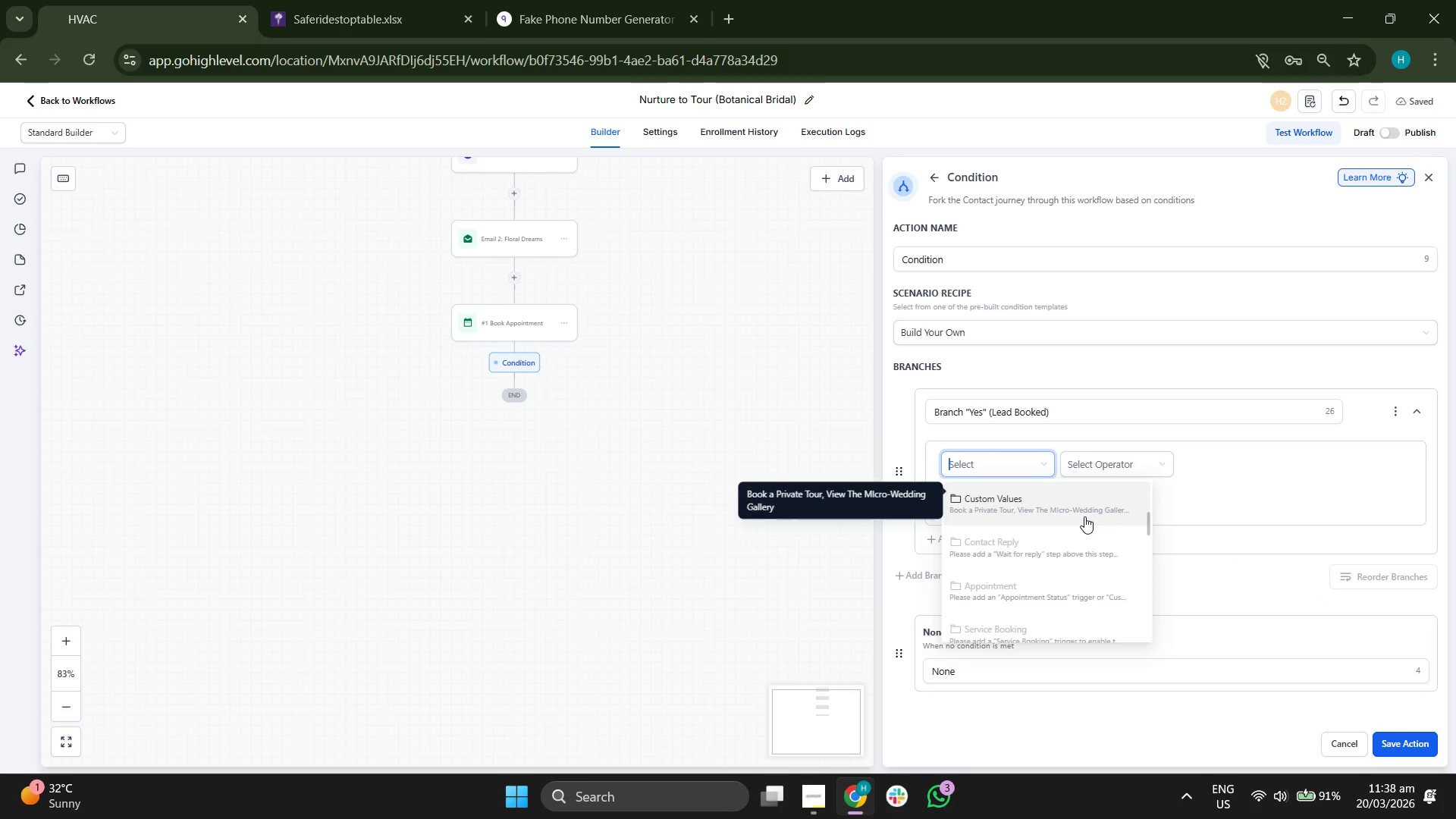 
scroll: coordinate [1084, 517], scroll_direction: up, amount: 5.0
 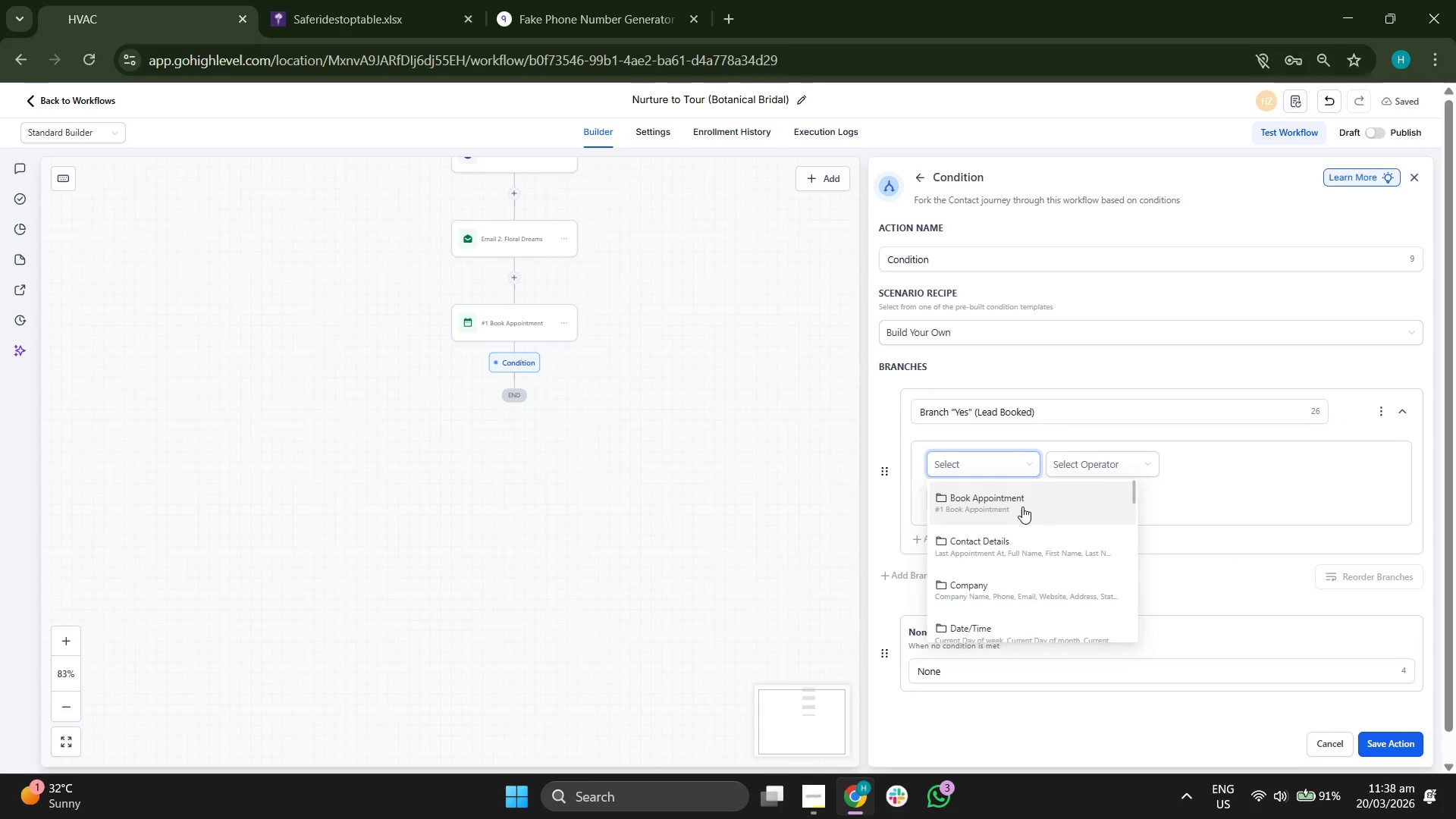 
left_click([1018, 504])
 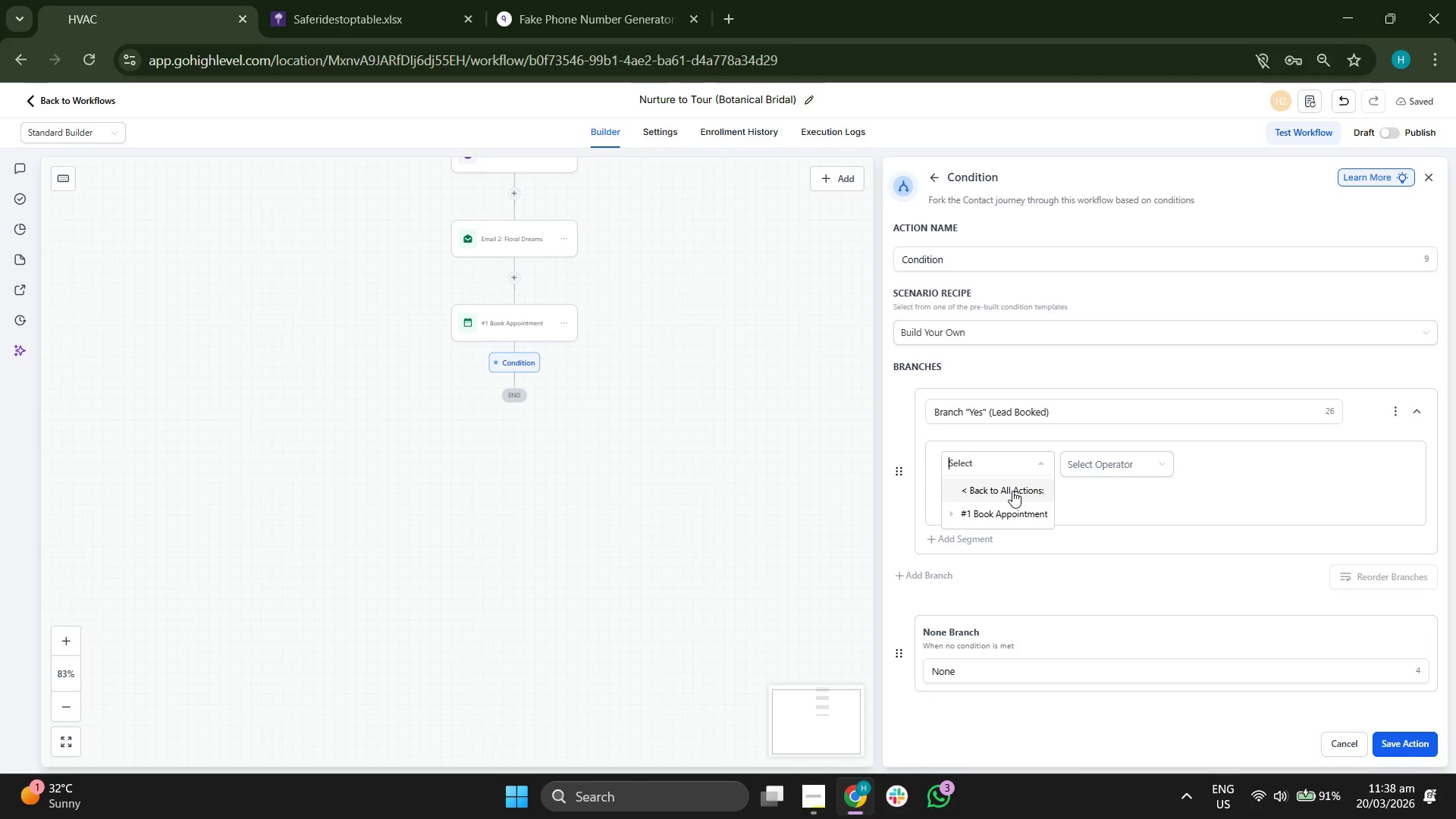 
left_click([1010, 509])
 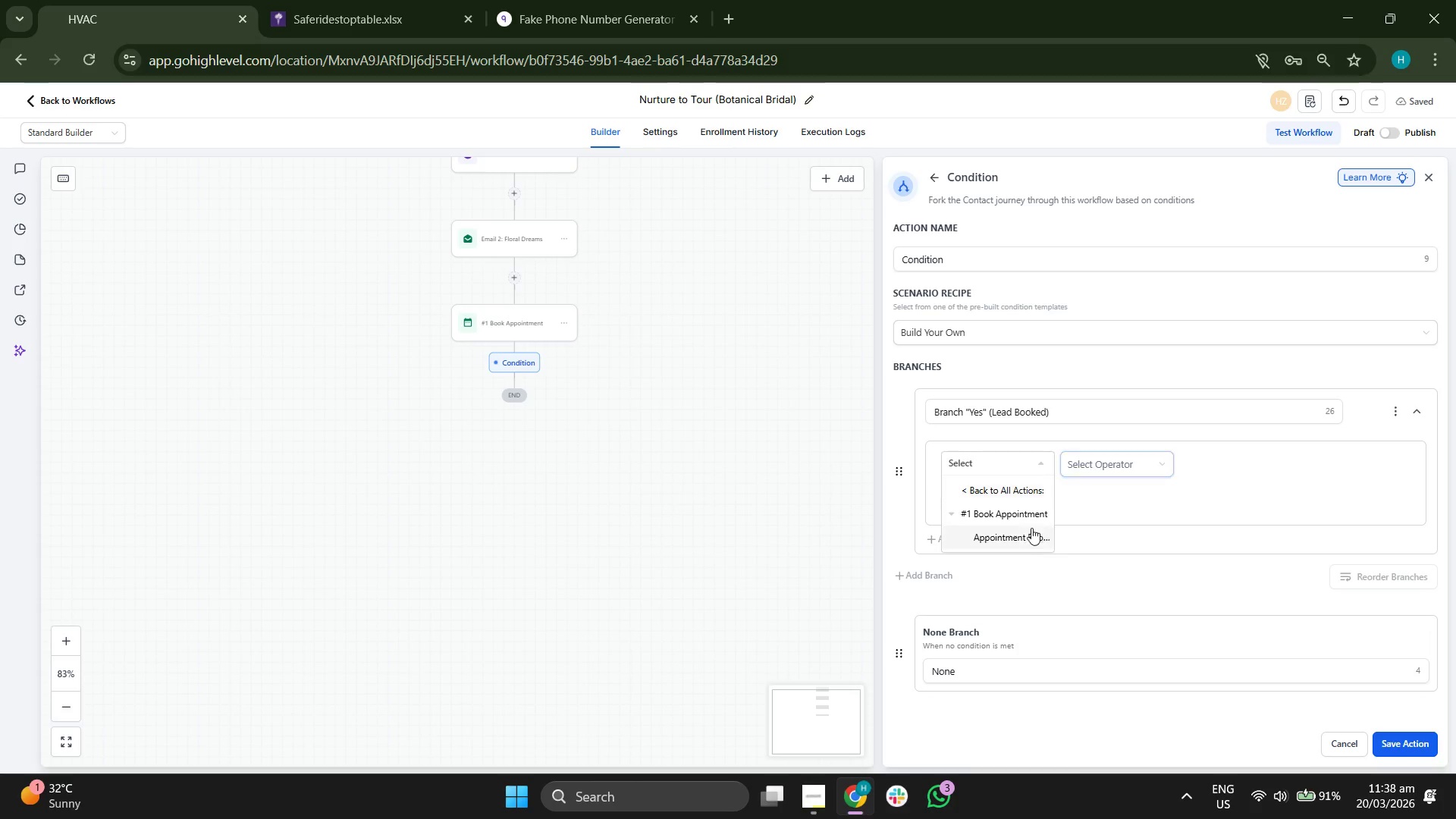 
left_click([1018, 531])
 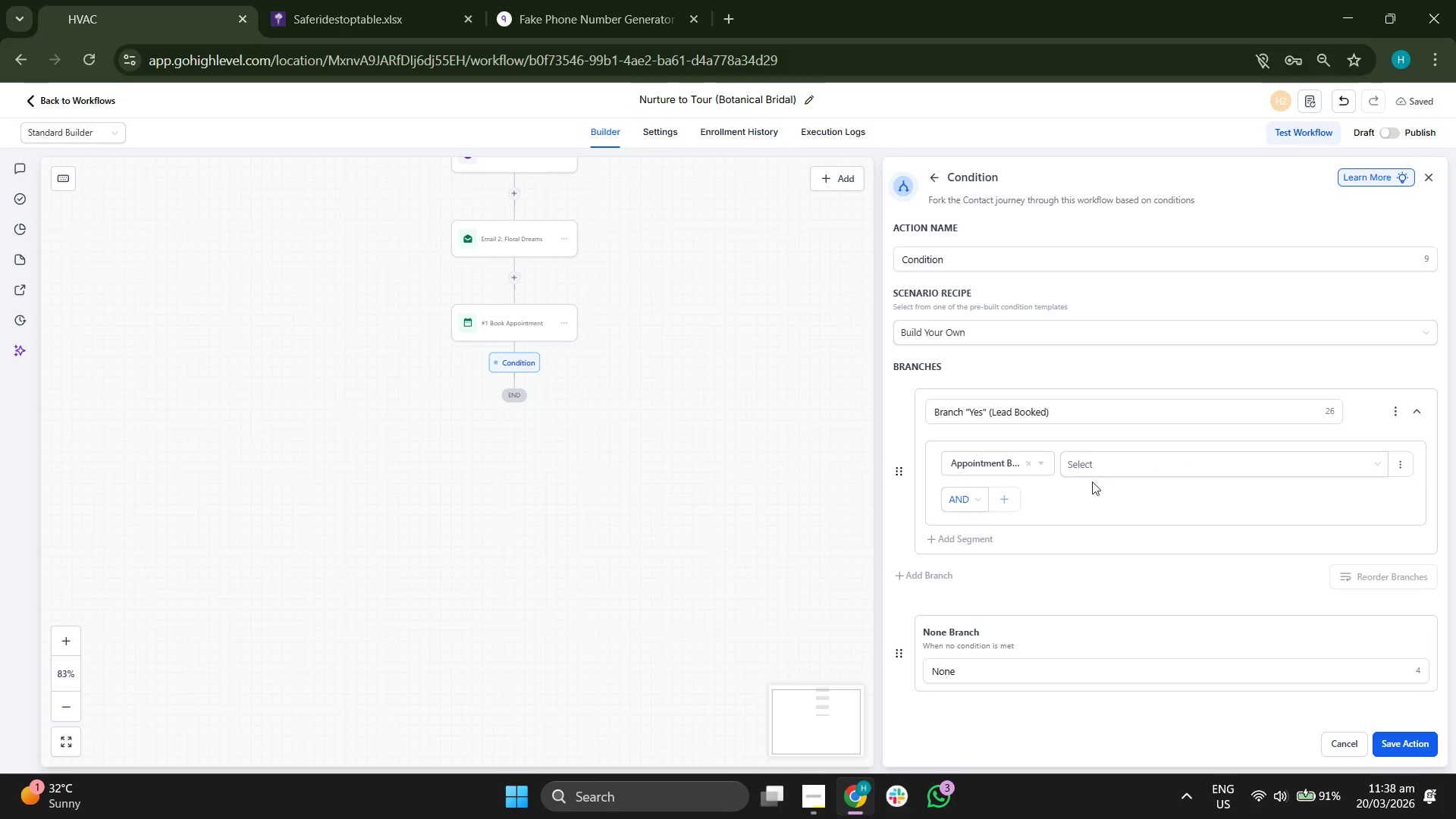 
scroll: coordinate [1018, 531], scroll_direction: down, amount: 2.0
 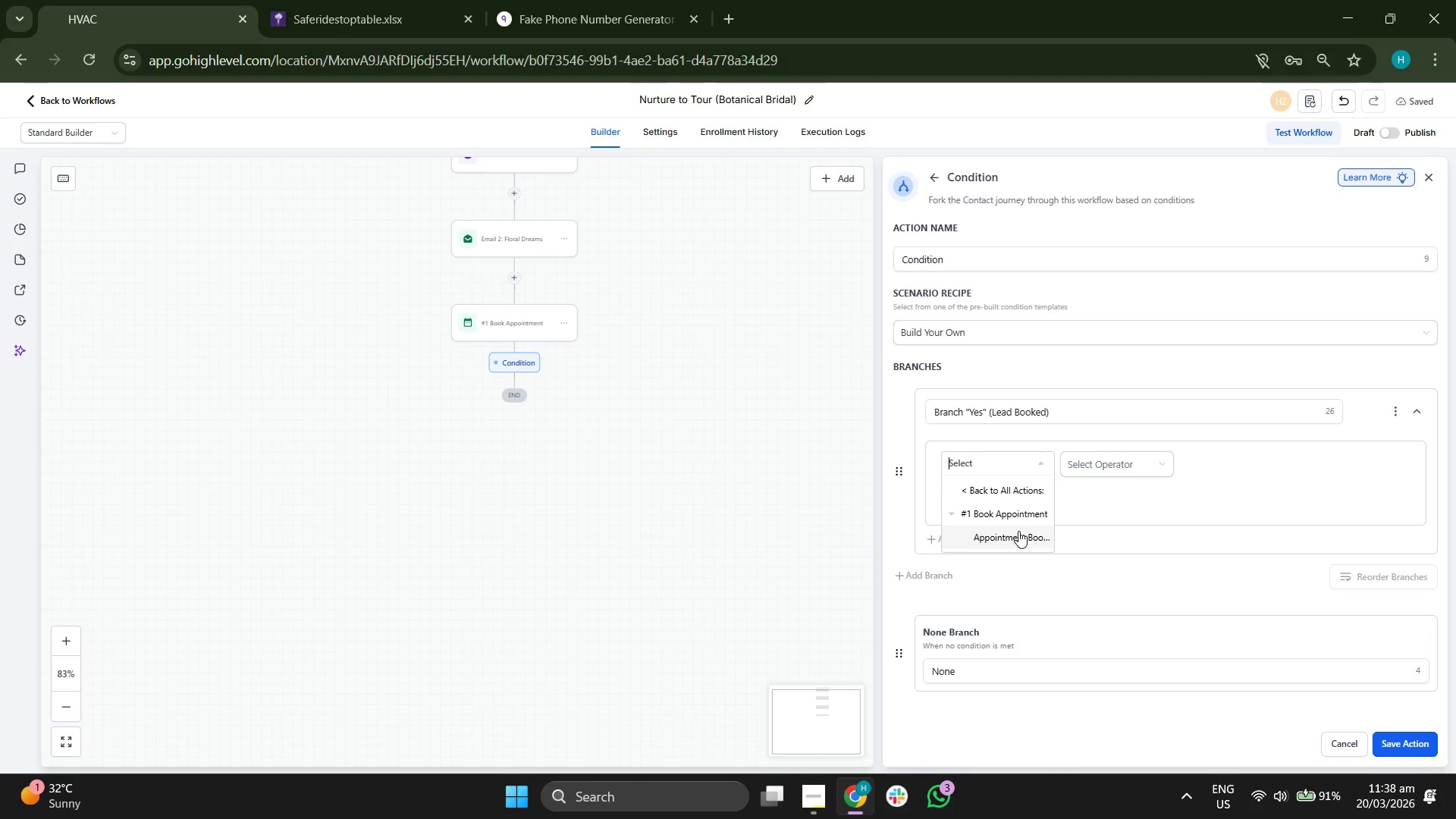 
left_click([1105, 470])
 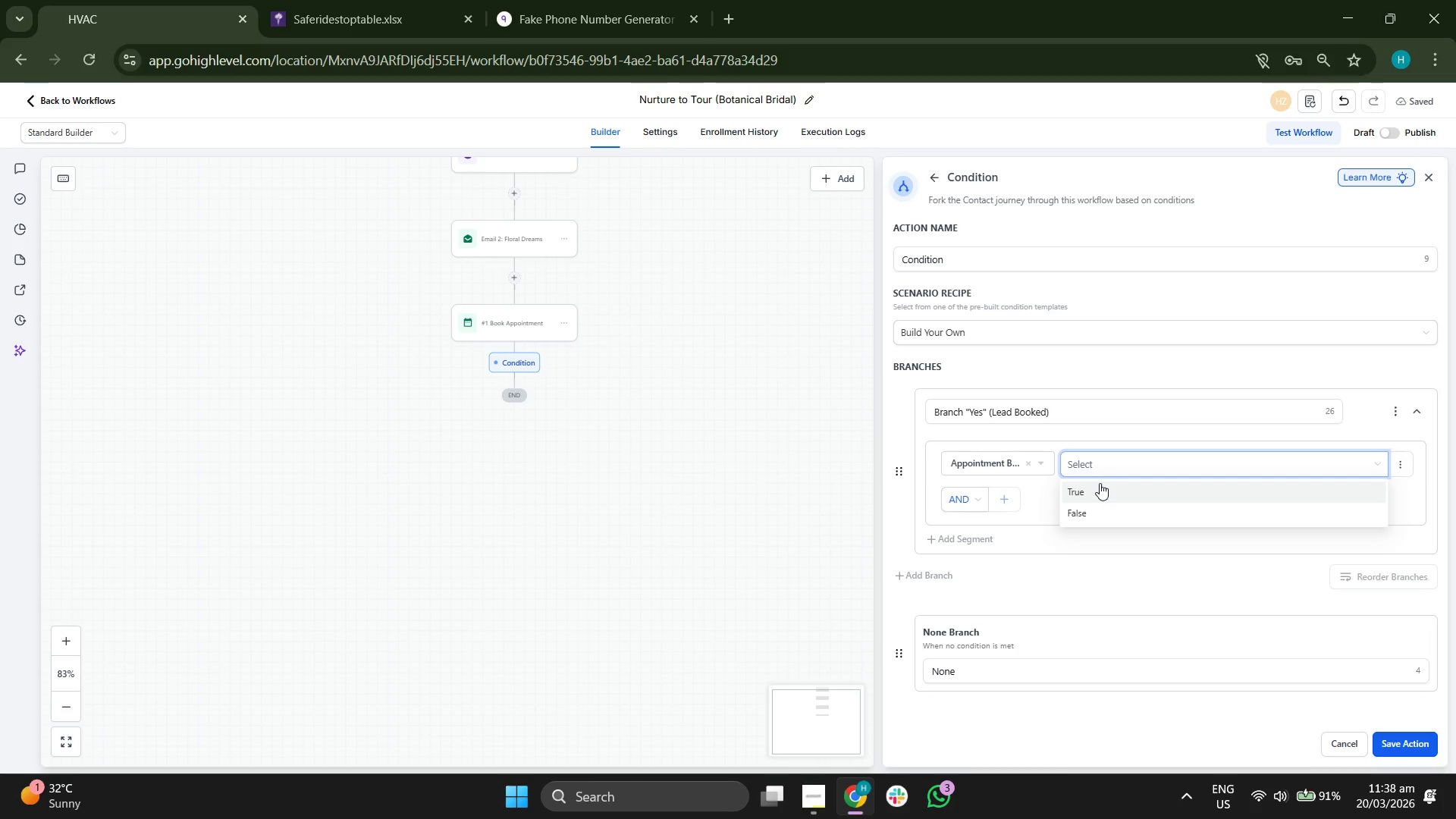 
left_click([1097, 491])
 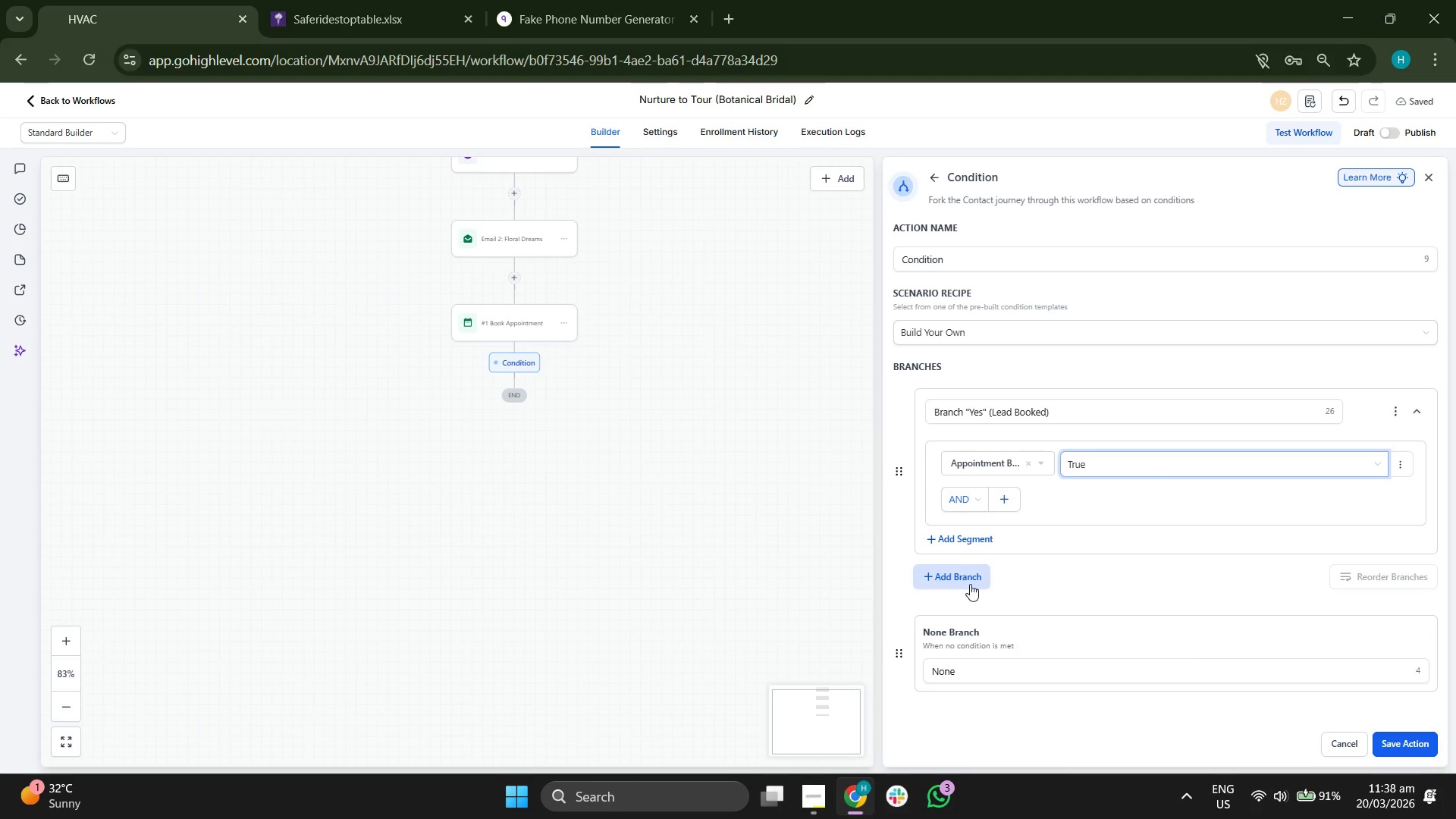 
scroll: coordinate [1130, 526], scroll_direction: down, amount: 2.0
 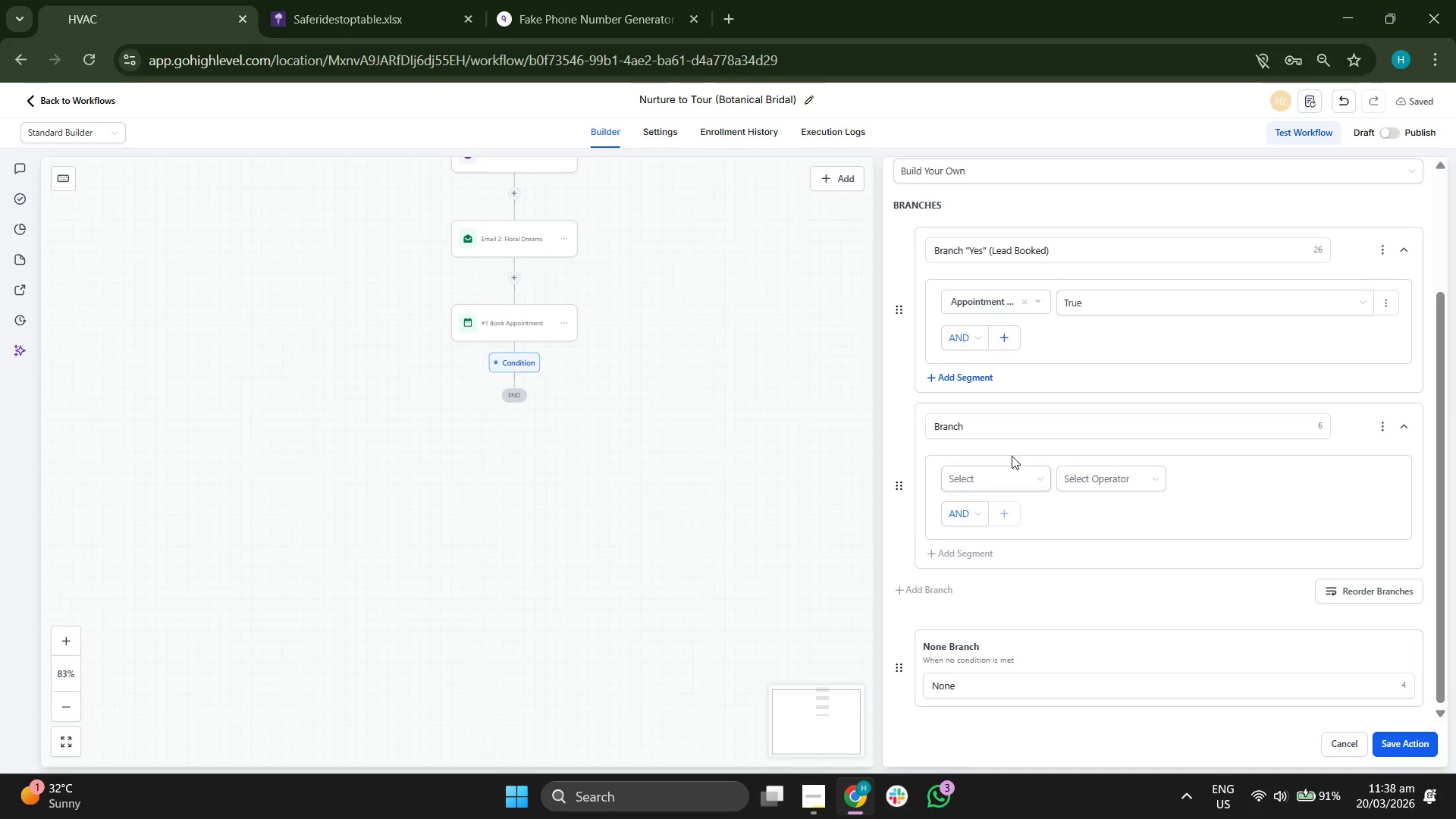 
double_click([993, 492])
 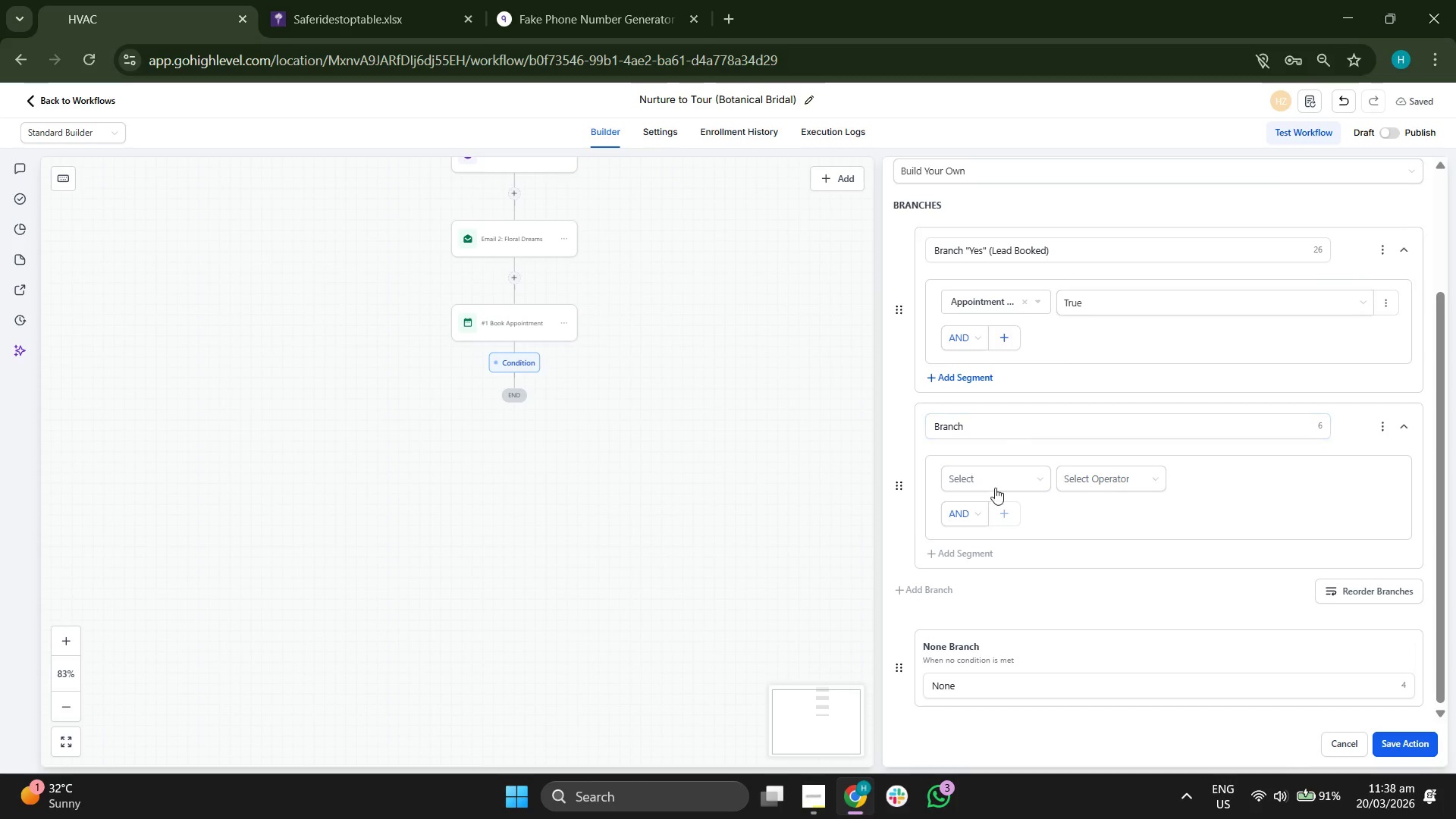 
triple_click([996, 484])
 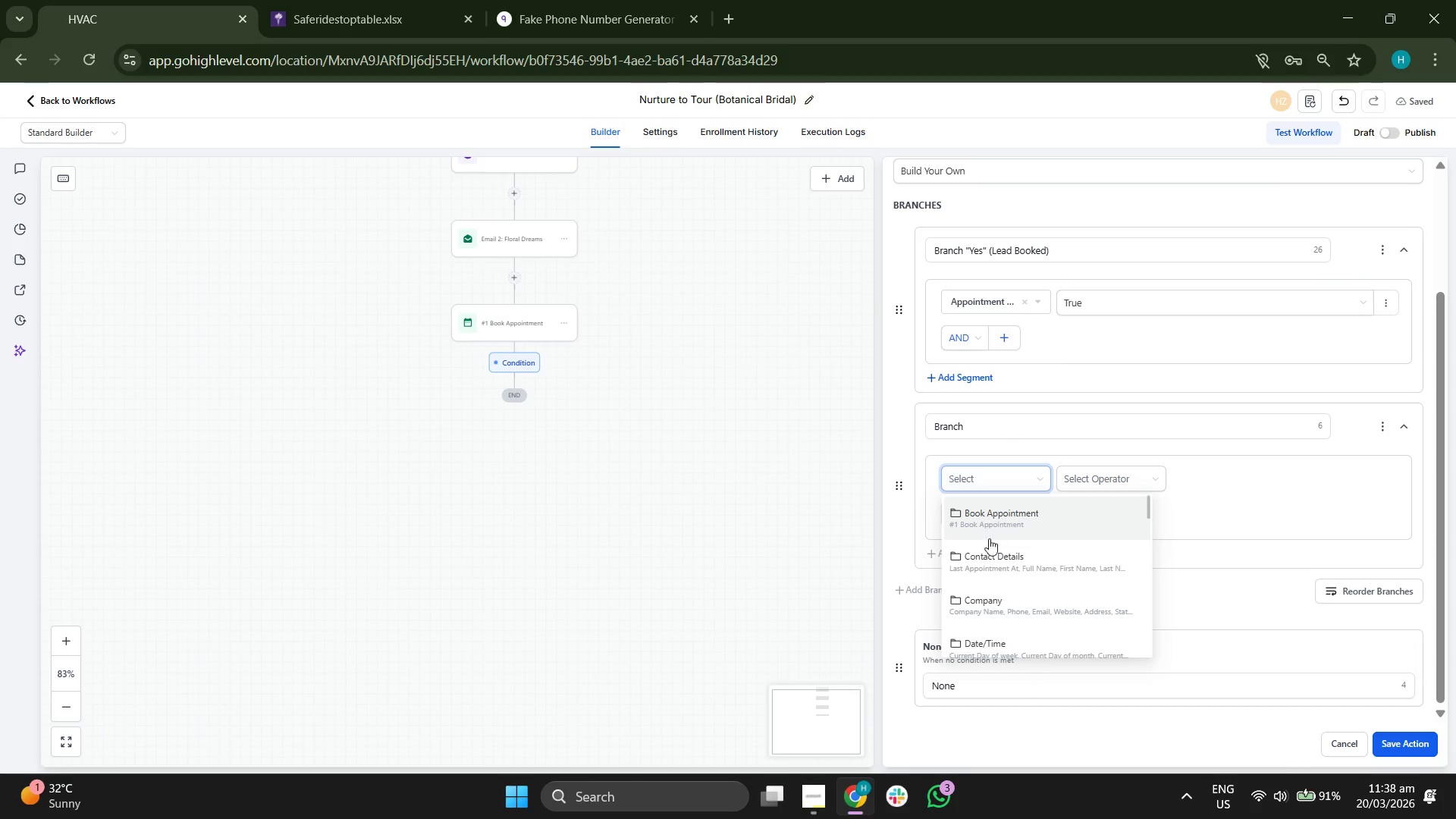 
left_click([1004, 520])
 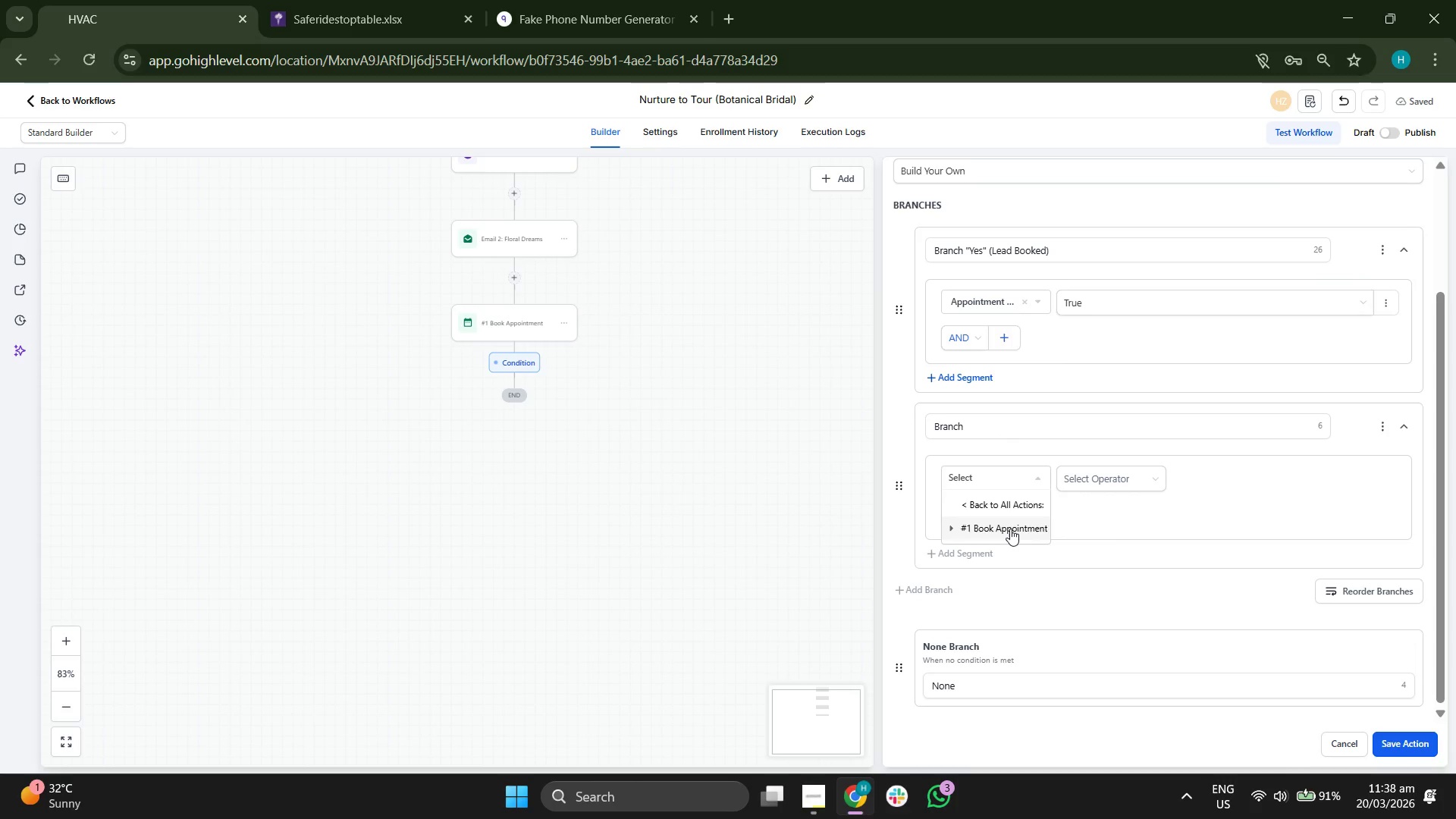 
left_click([1010, 529])
 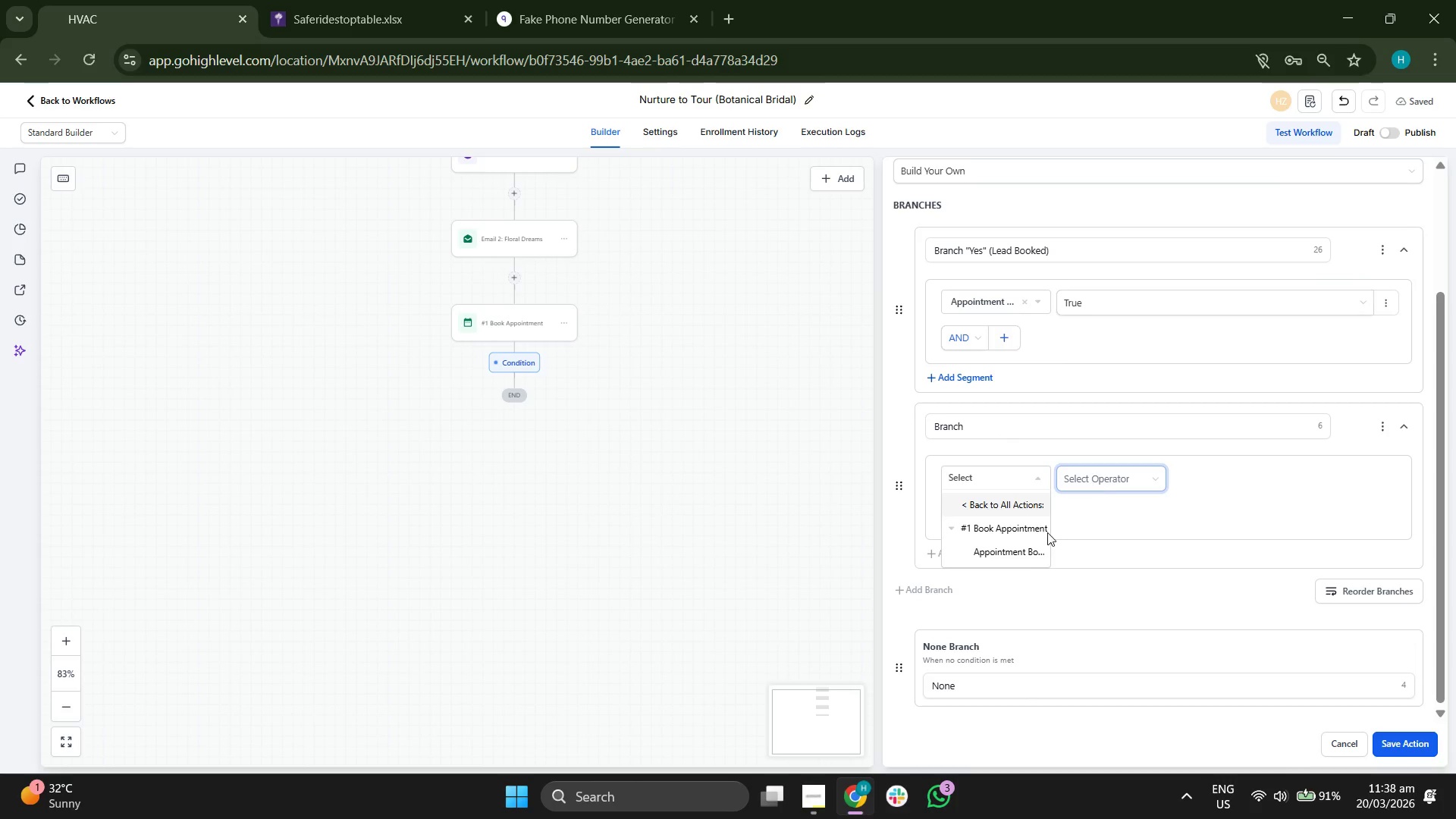 
left_click([1008, 554])
 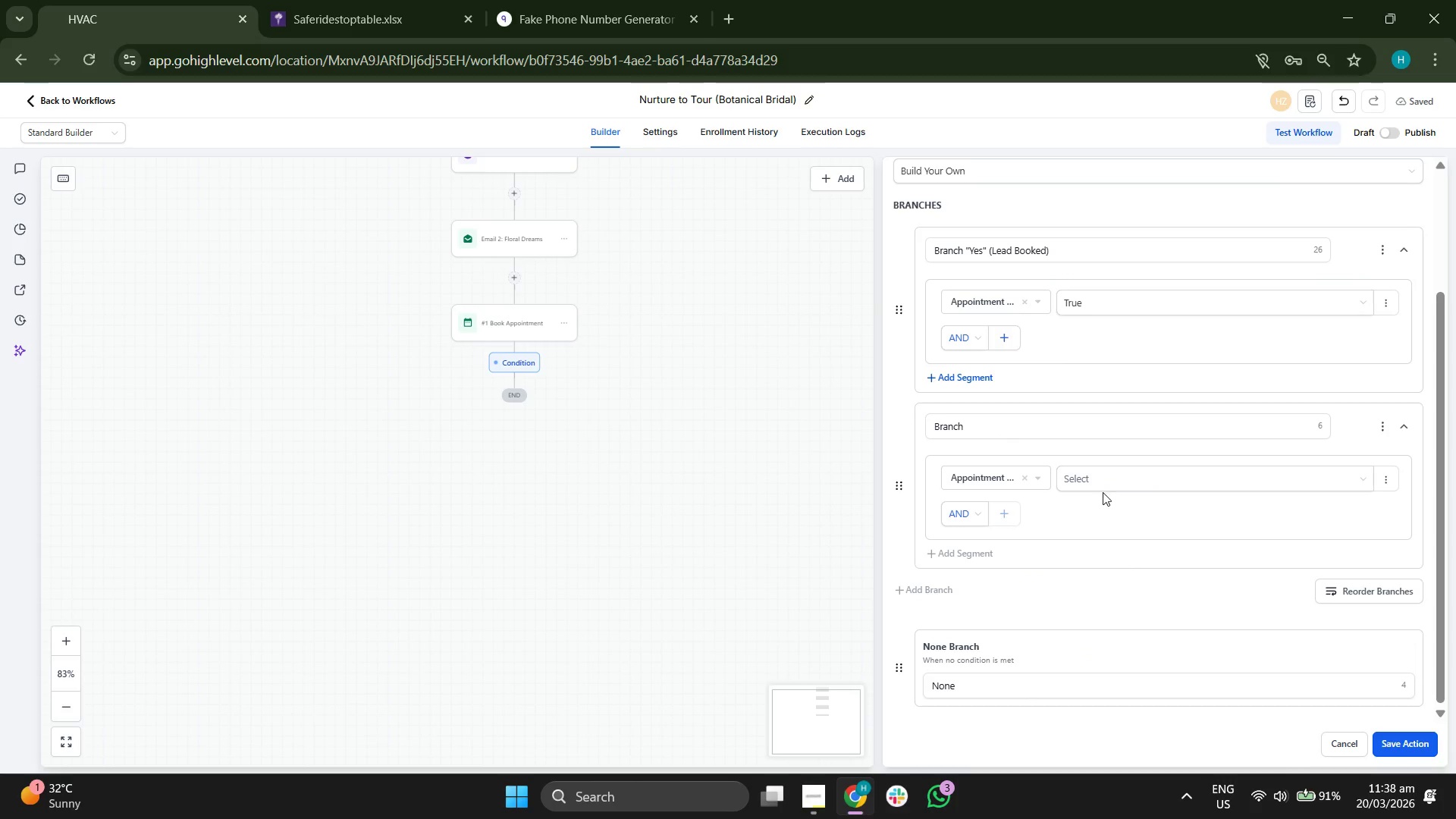 
left_click([1112, 486])
 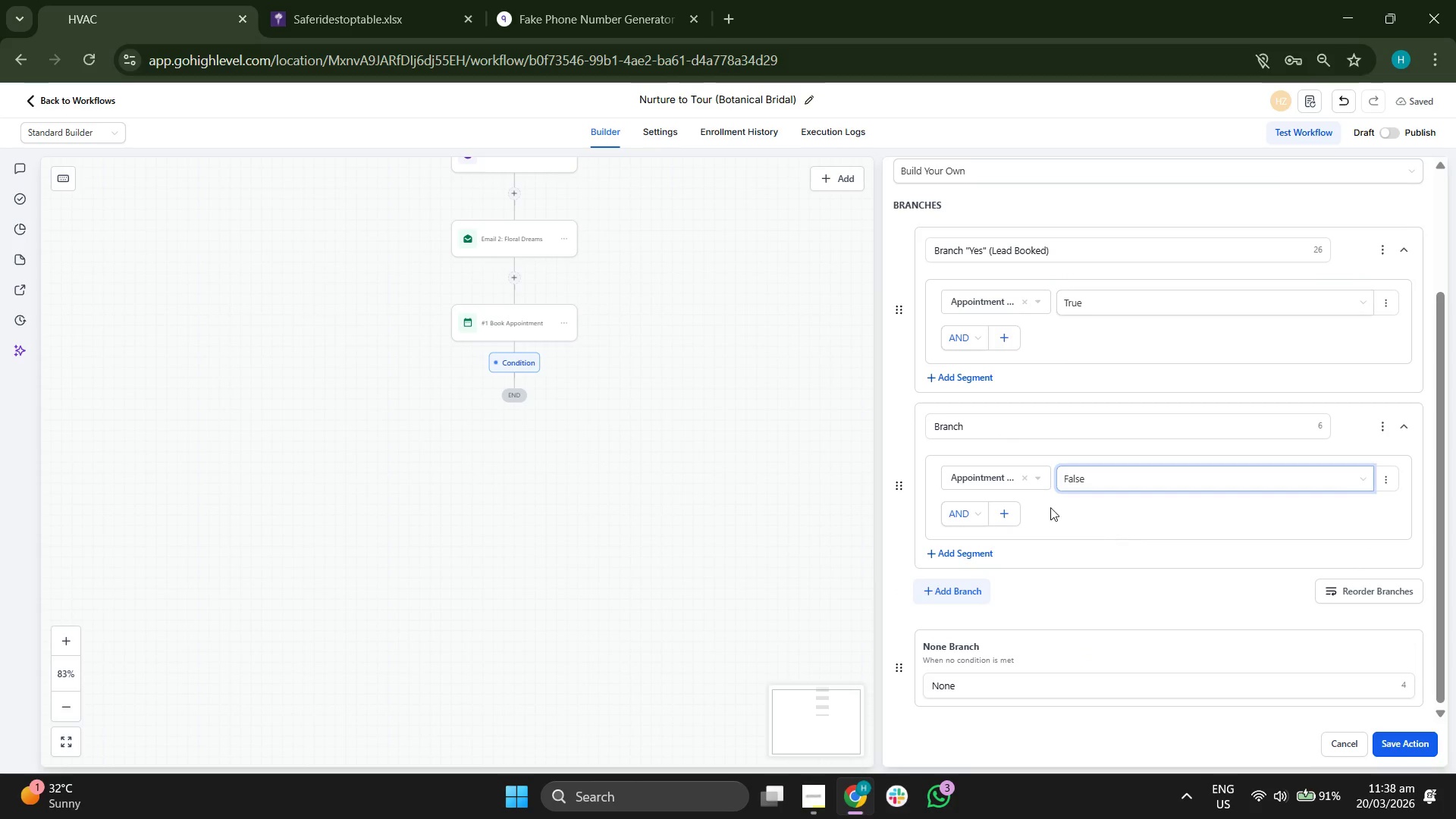 
left_click([1041, 428])
 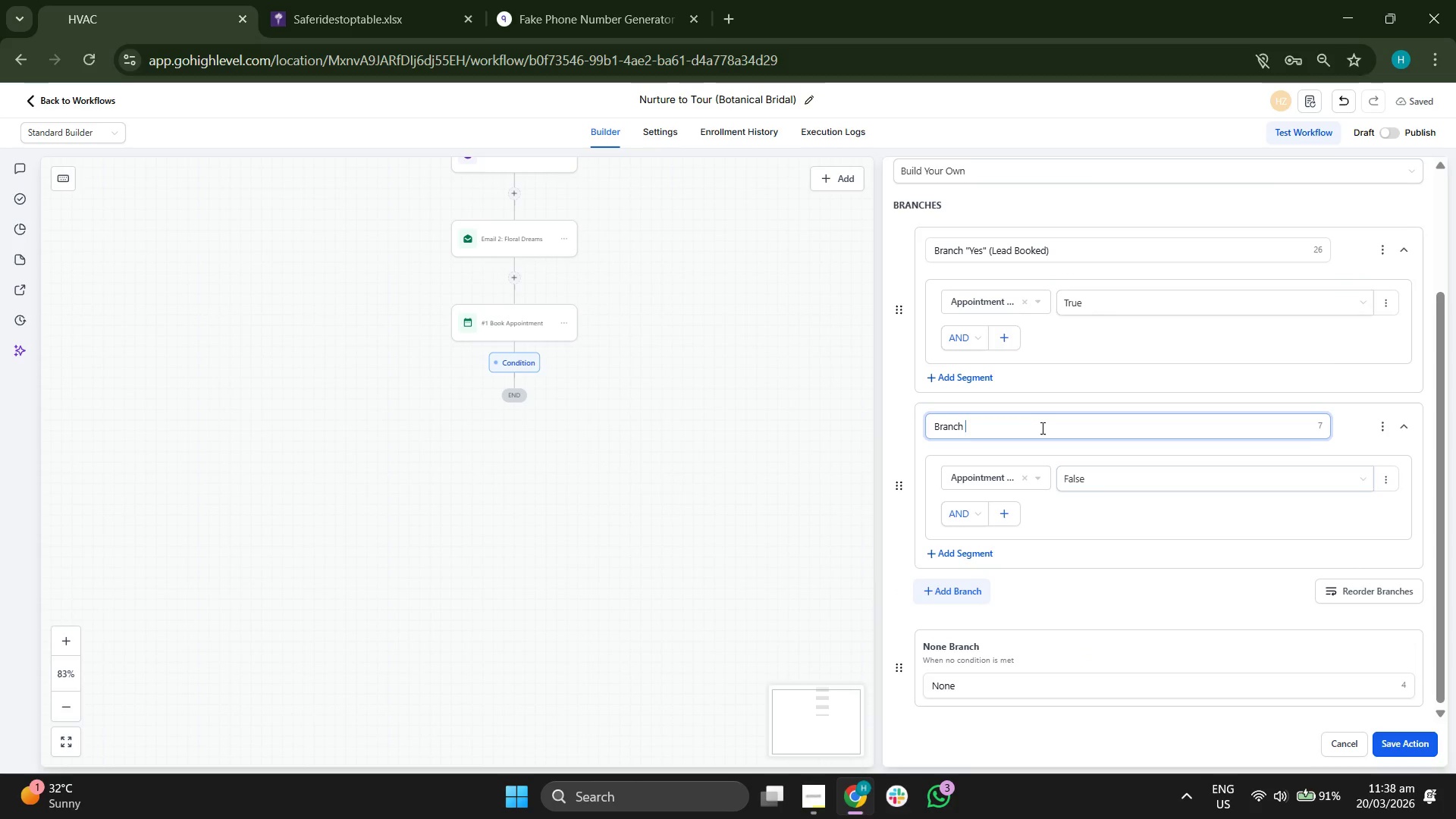 
type( "No" (Still A pr)
key(Backspace)
key(Backspace)
type(P)
key(Backspace)
key(Backspace)
key(Backspace)
type(a prostpe)
key(Backspace)
key(Backspace)
key(Backspace)
type(pect))
 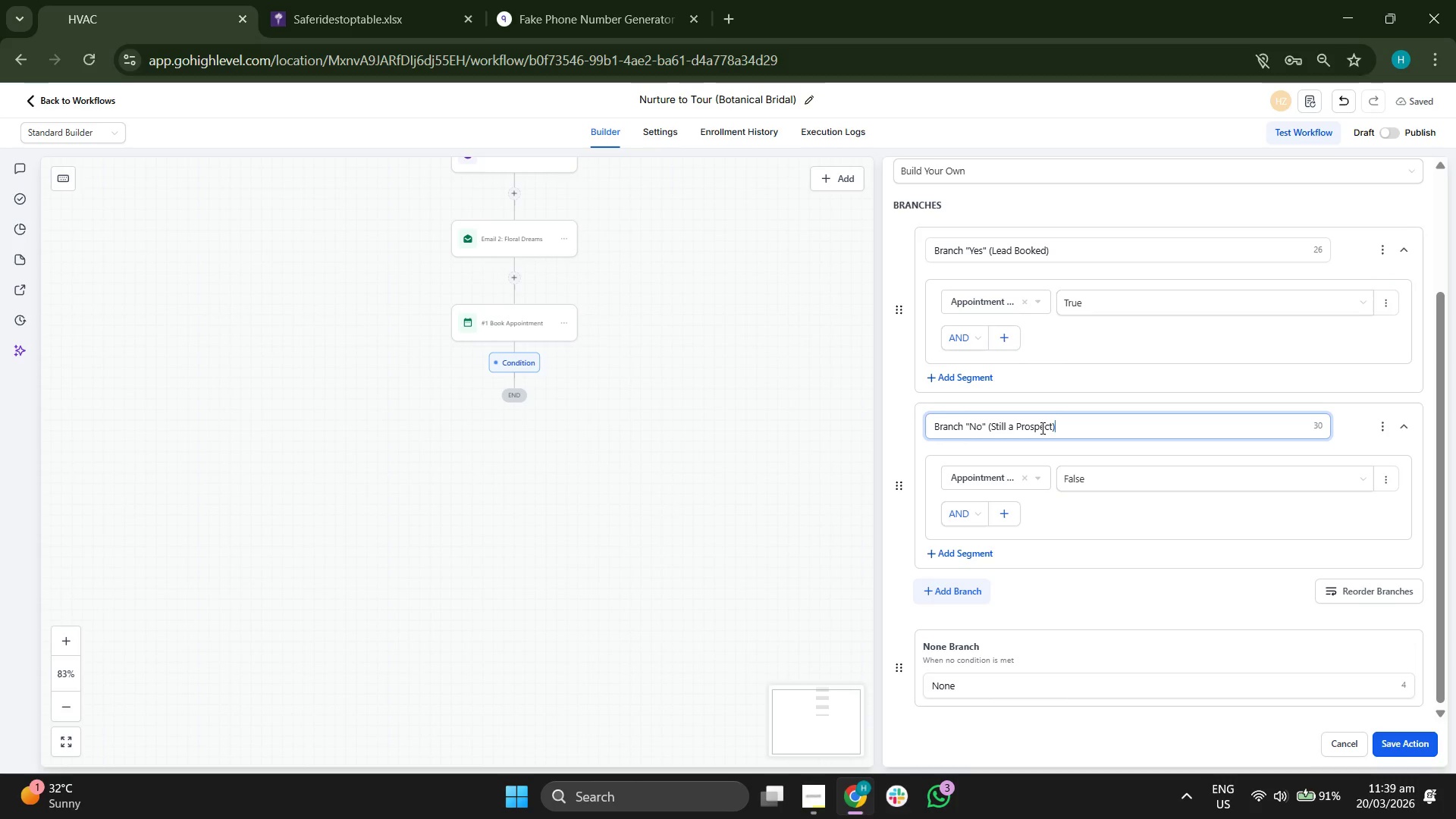 
left_click([1415, 747])
 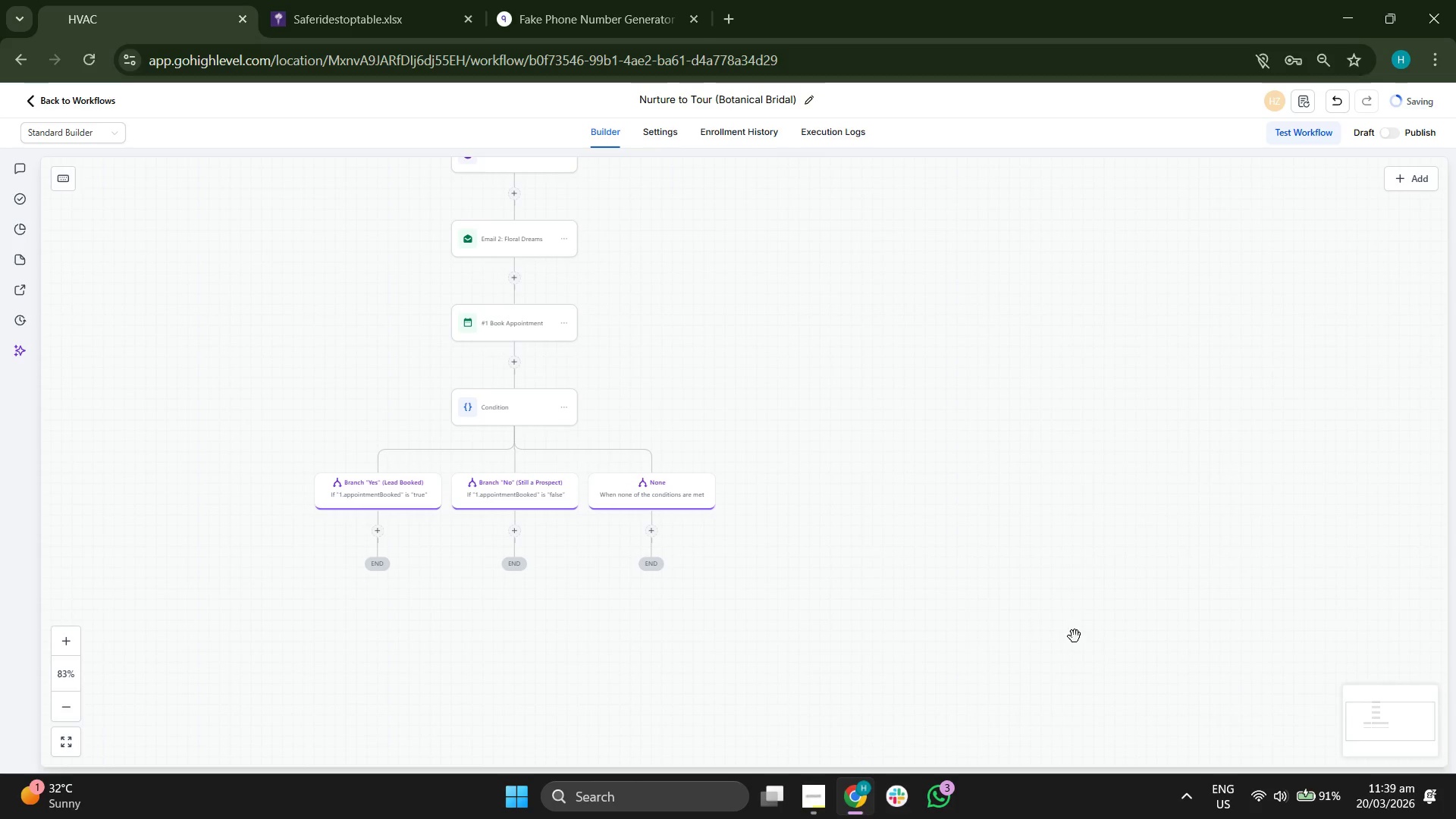 
left_click_drag(start_coordinate=[1043, 626], to_coordinate=[1094, 559])
 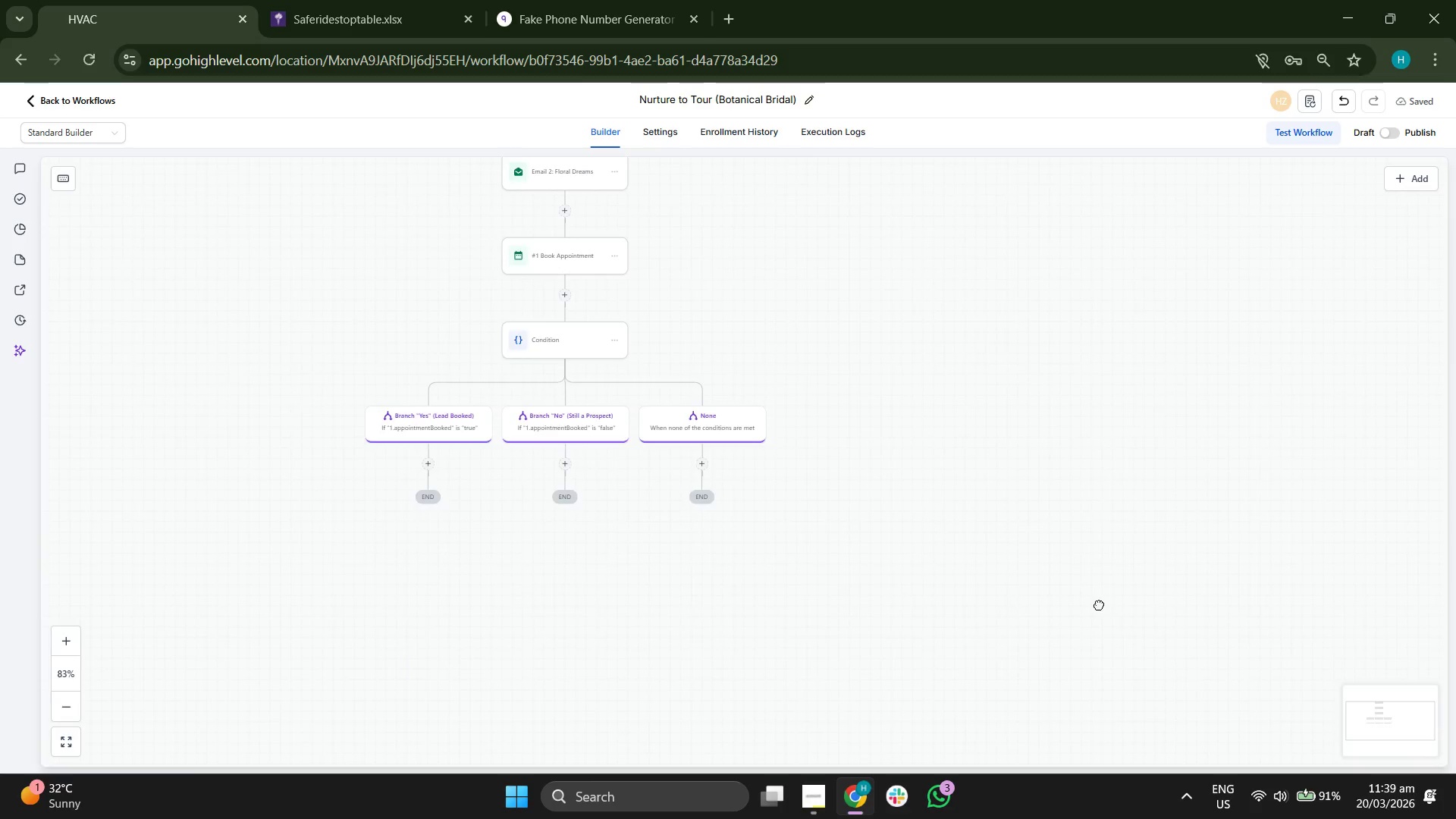 
left_click_drag(start_coordinate=[1097, 607], to_coordinate=[1150, 578])
 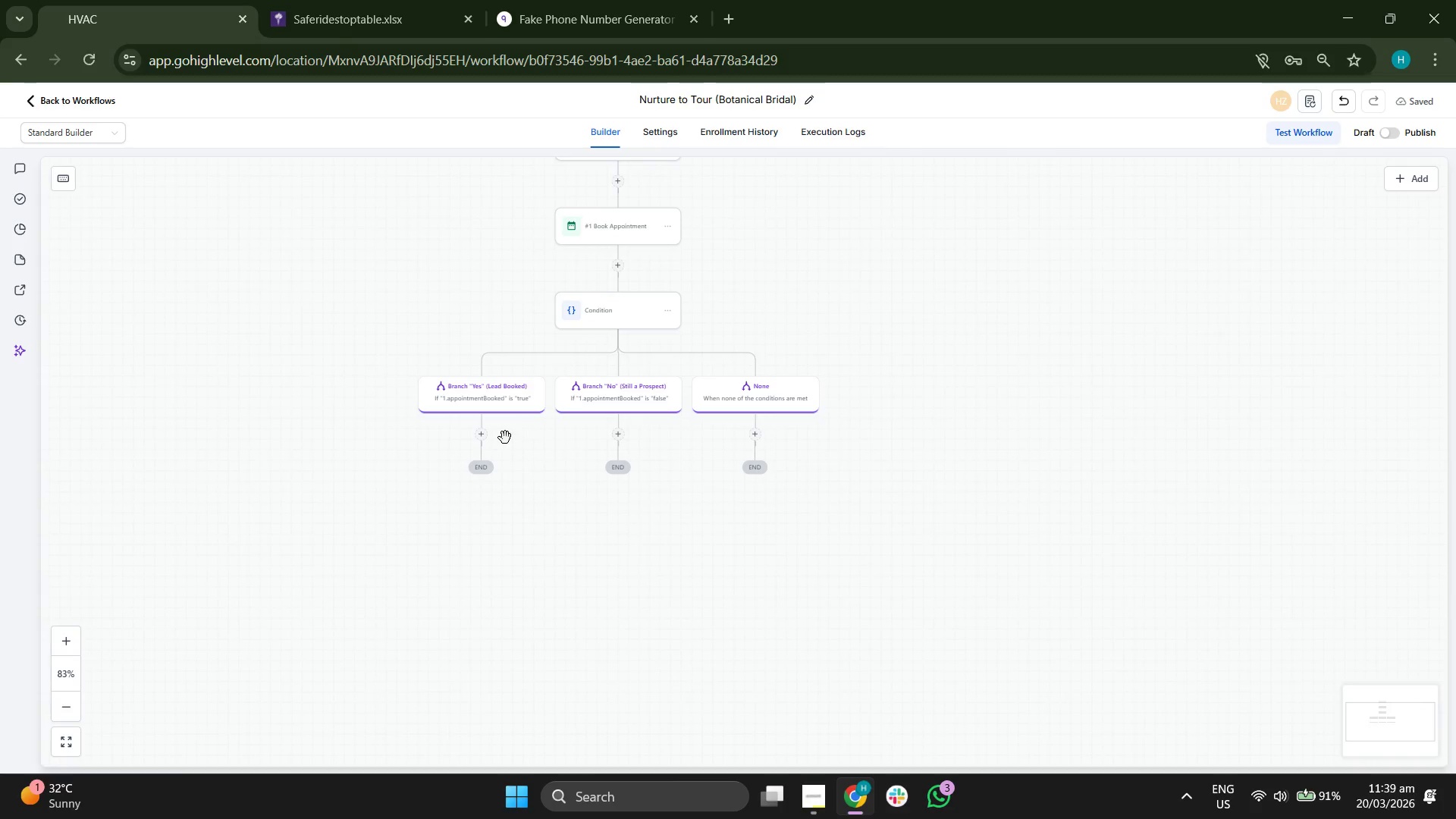 
left_click([482, 438])
 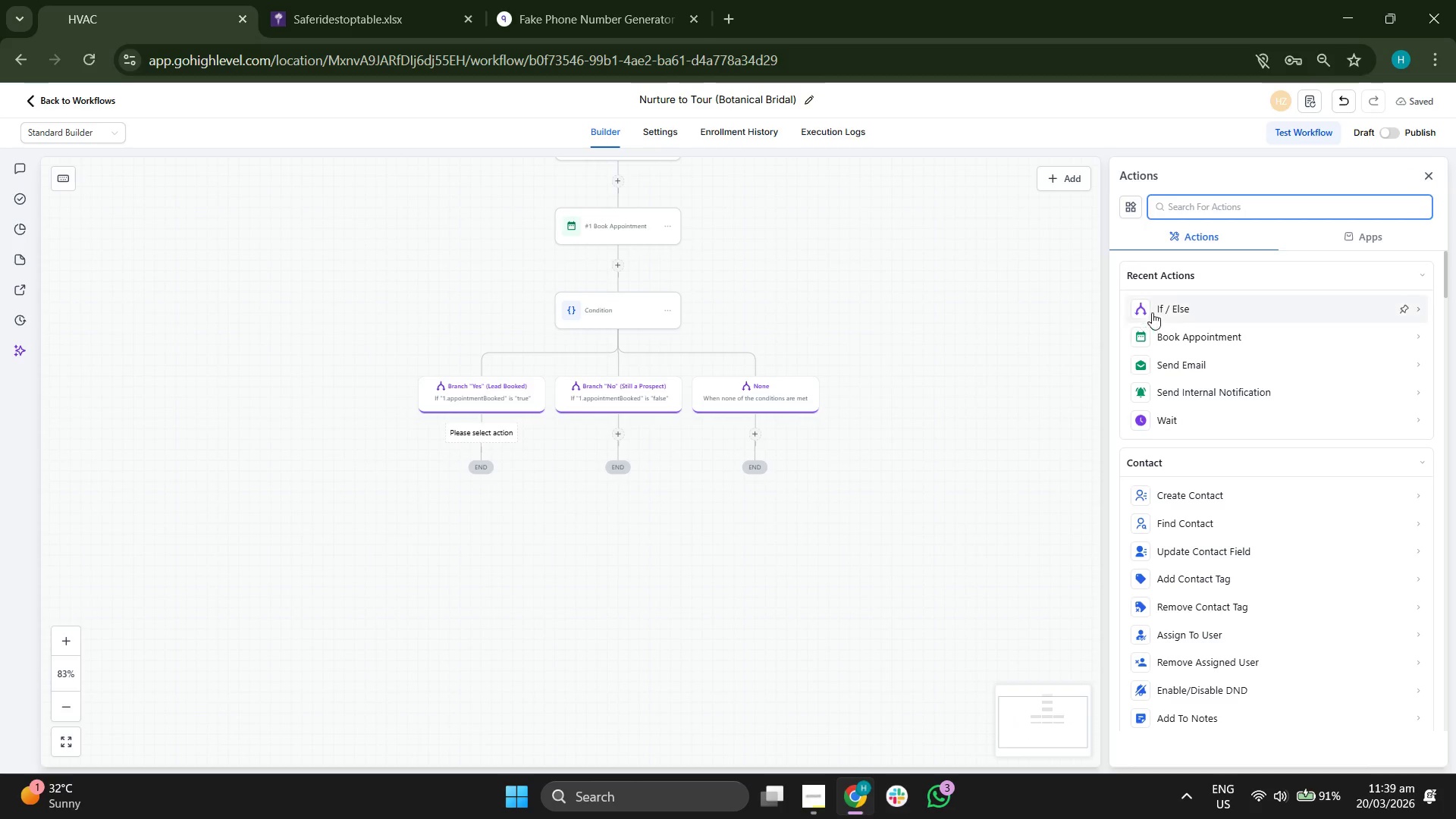 
type(remove)
 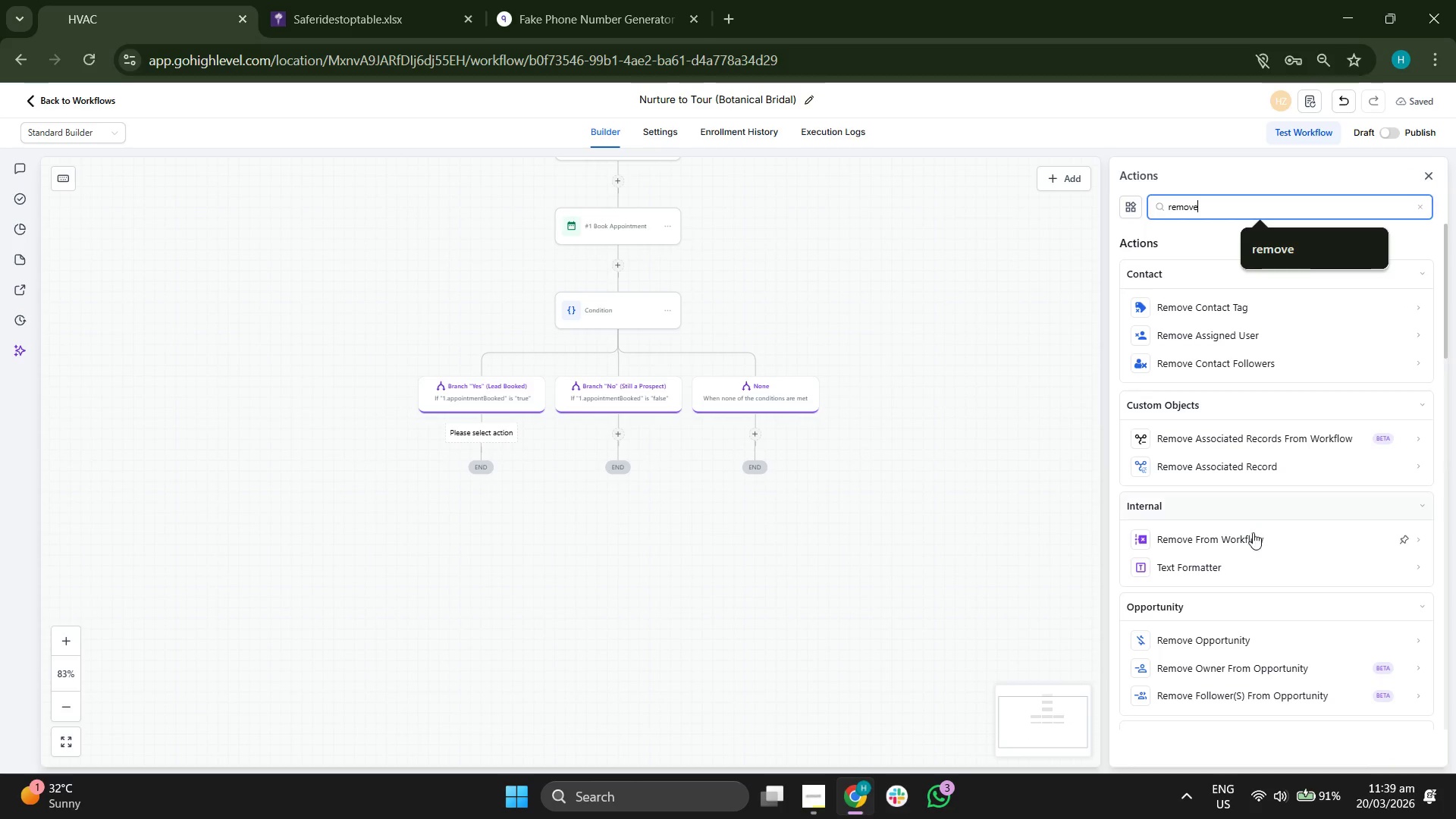 
left_click([1251, 534])
 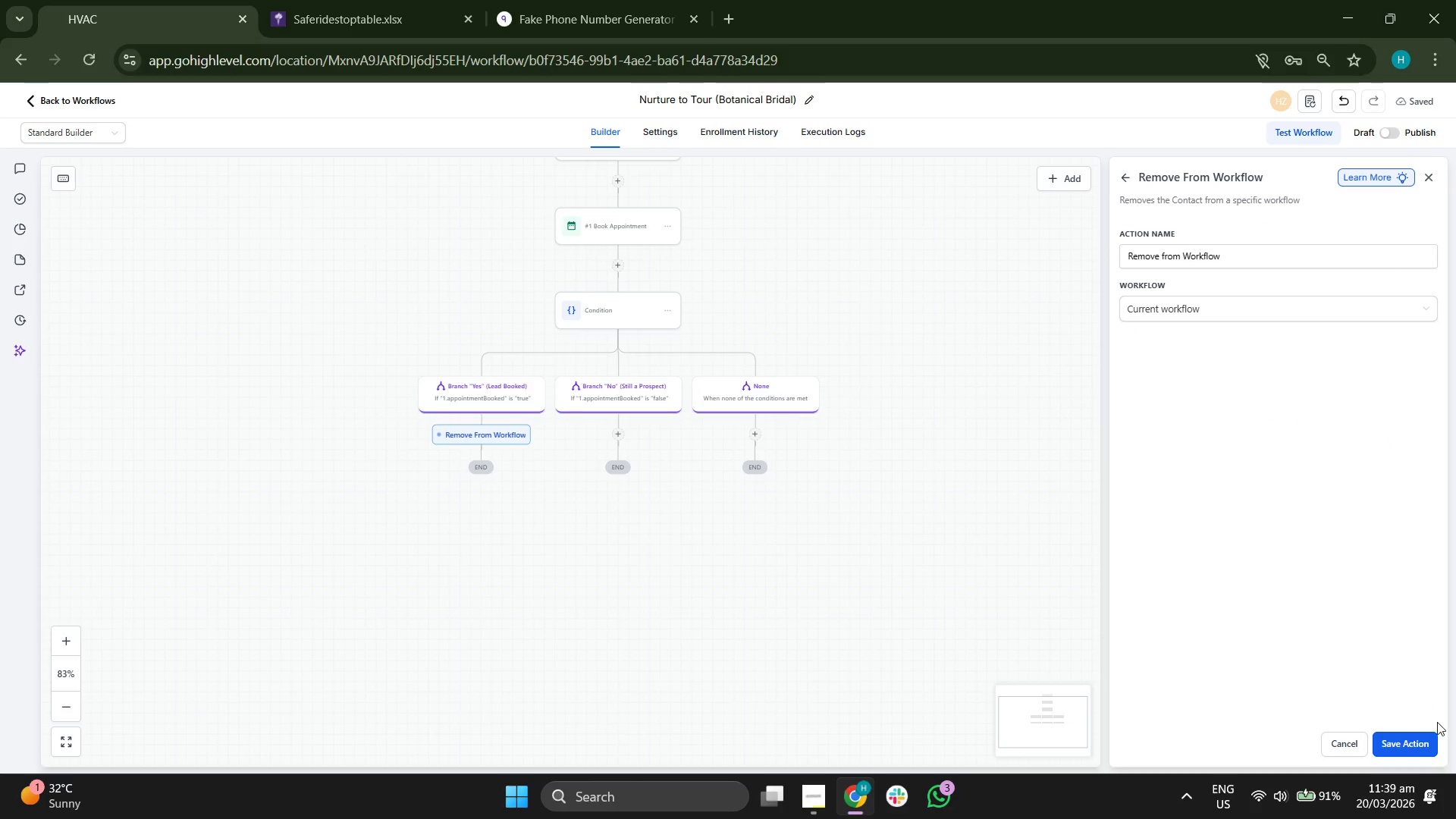 
left_click([1406, 737])
 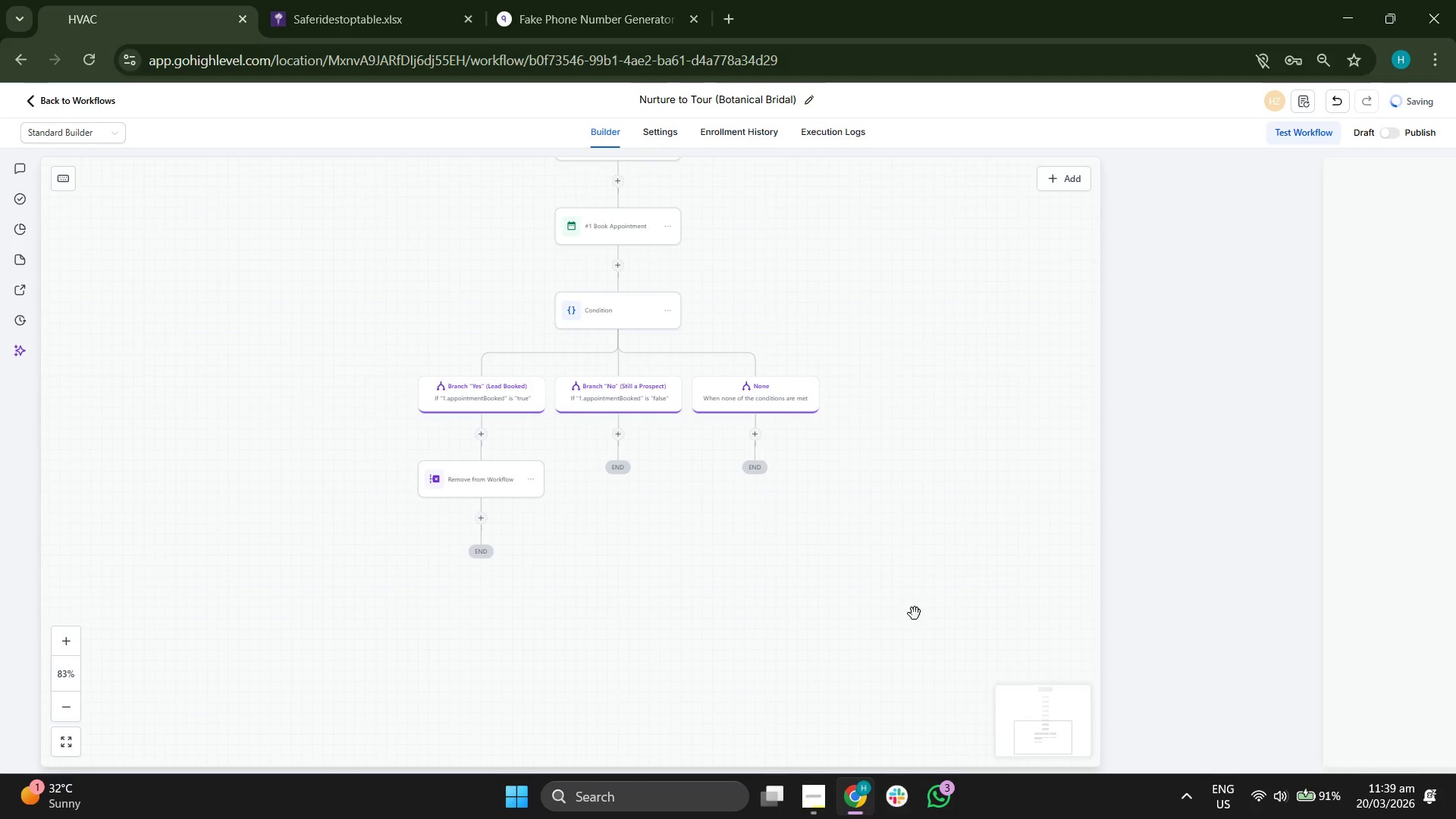 
left_click_drag(start_coordinate=[897, 598], to_coordinate=[899, 532])
 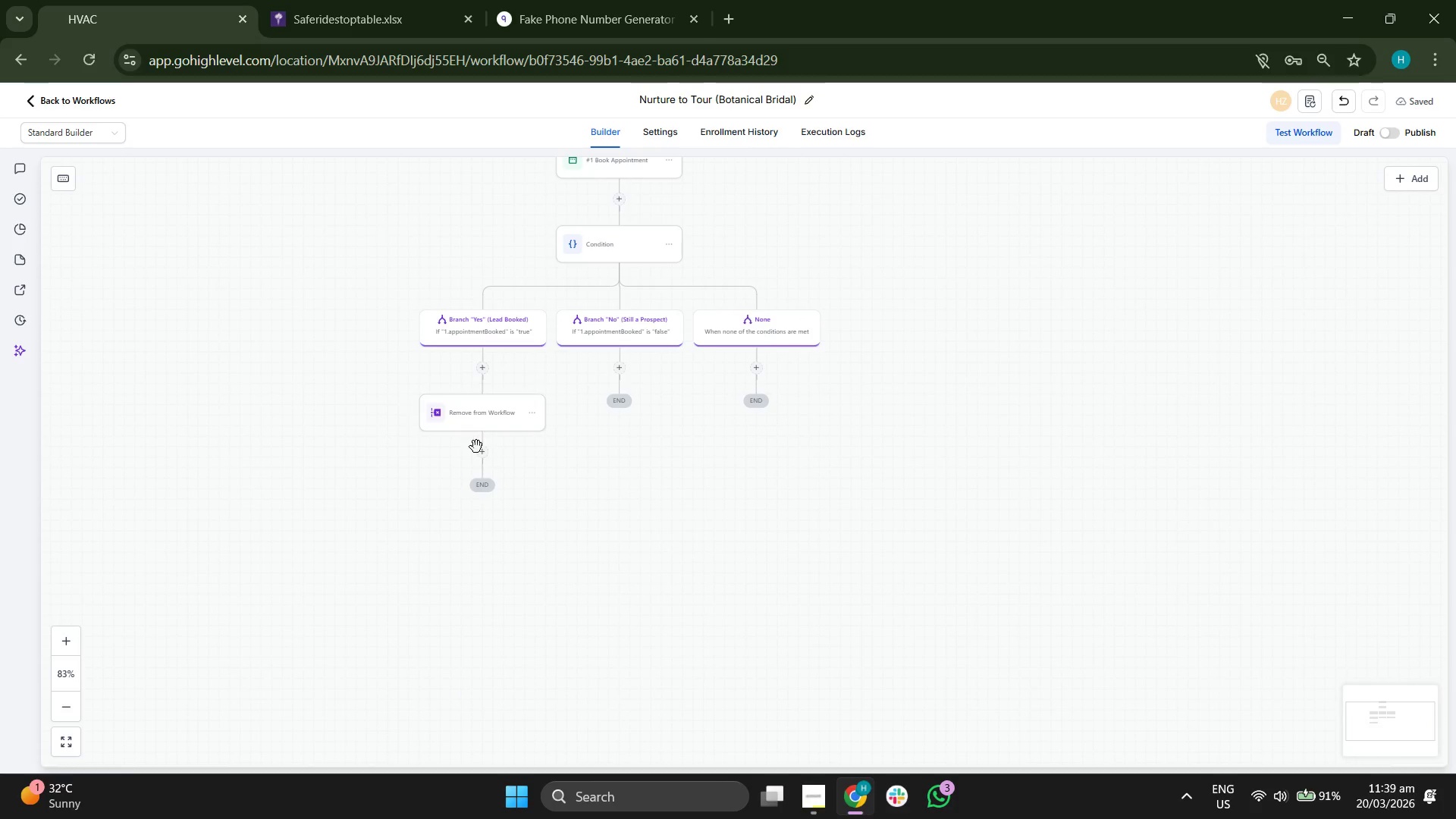 
left_click([485, 453])
 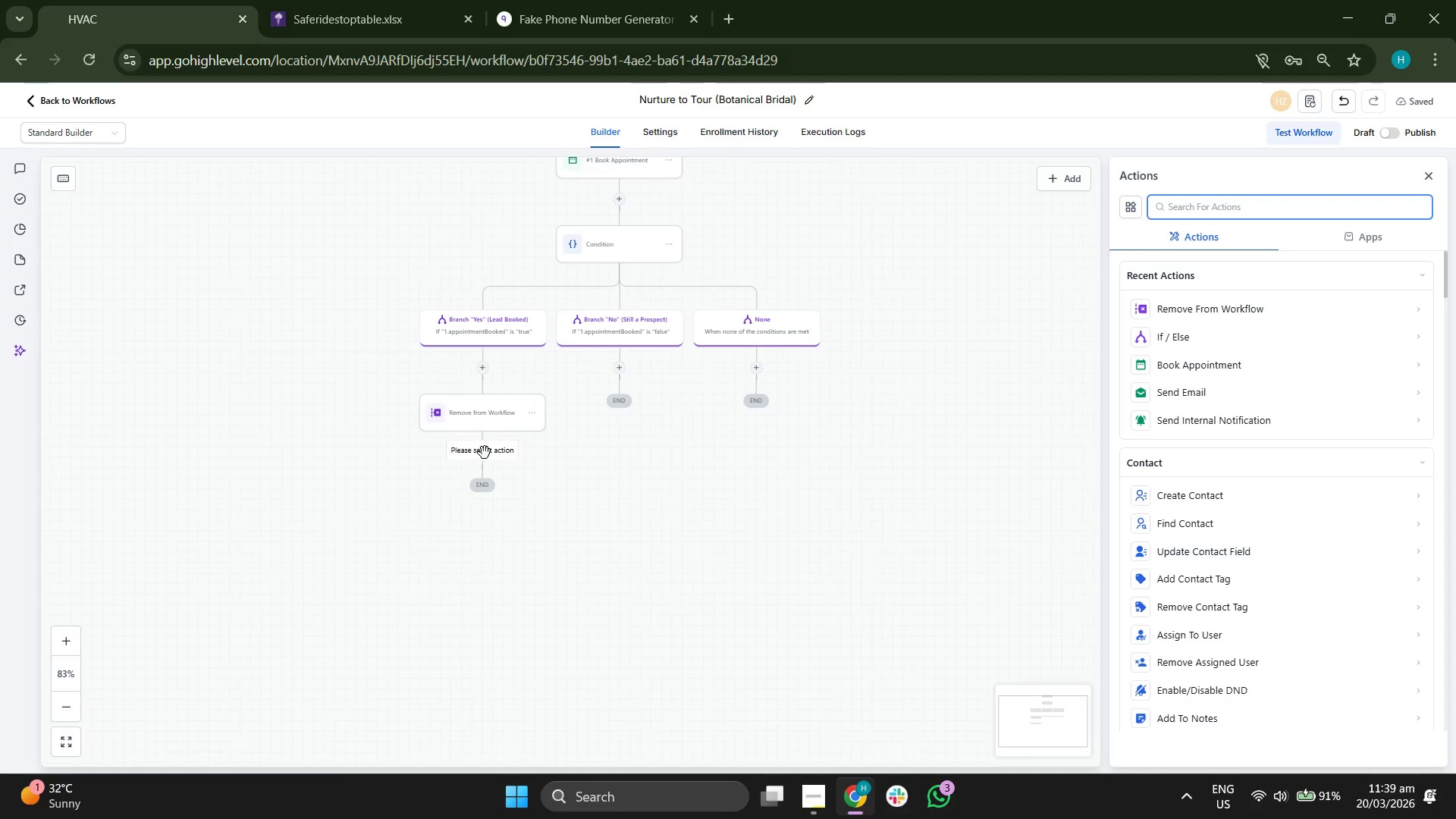 
type(add)
 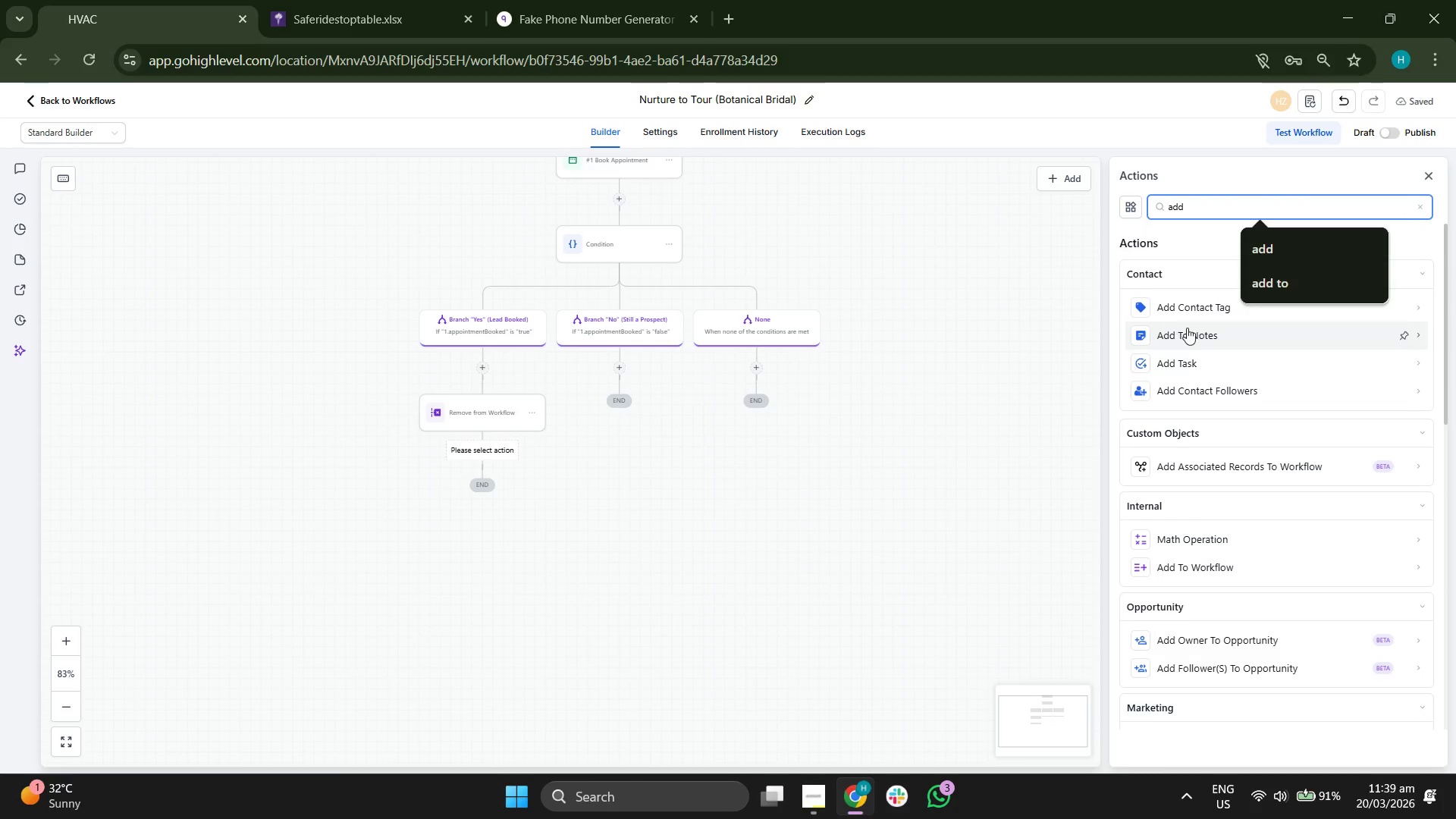 
left_click([1211, 300])
 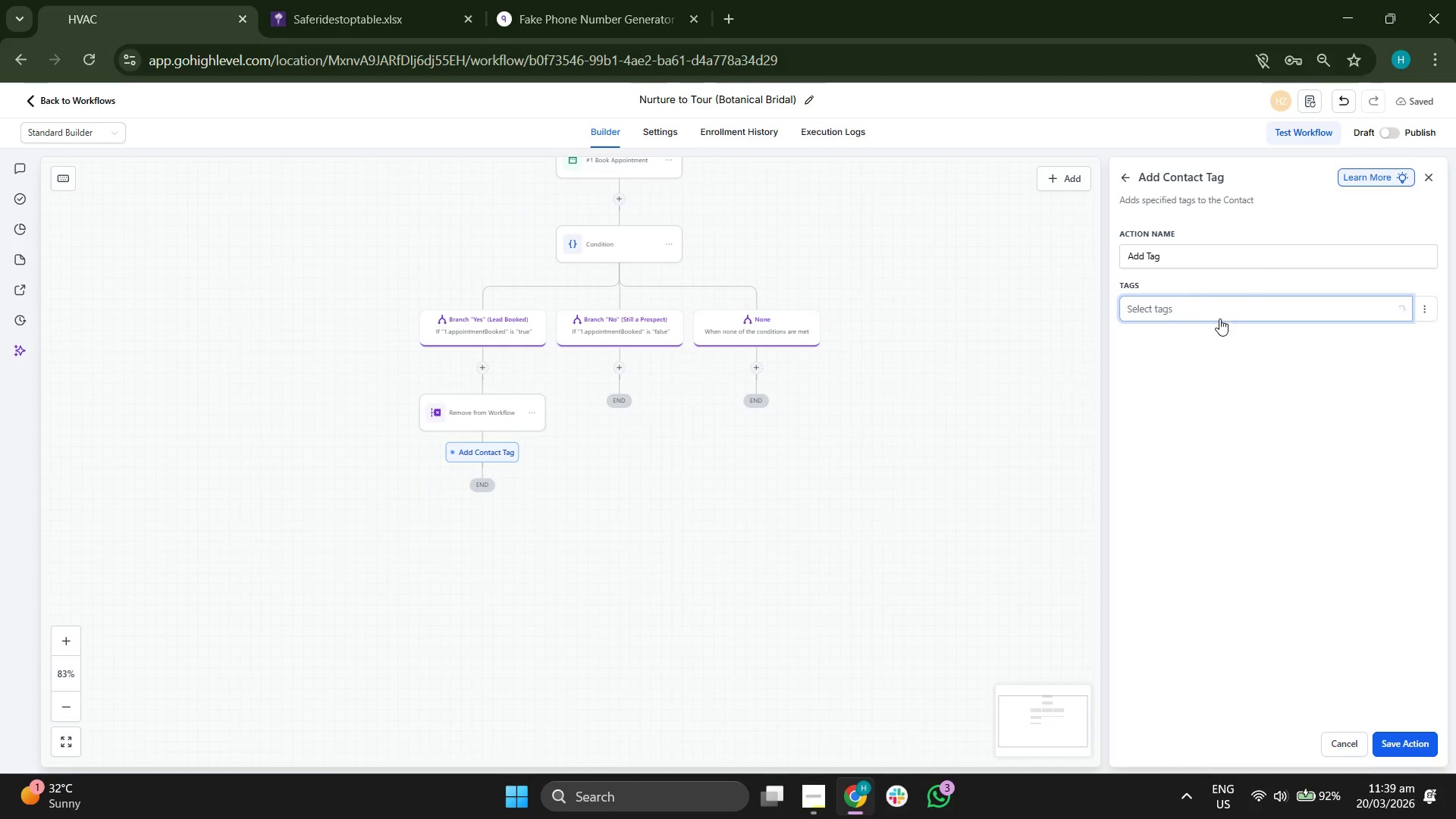 
left_click([1204, 308])
 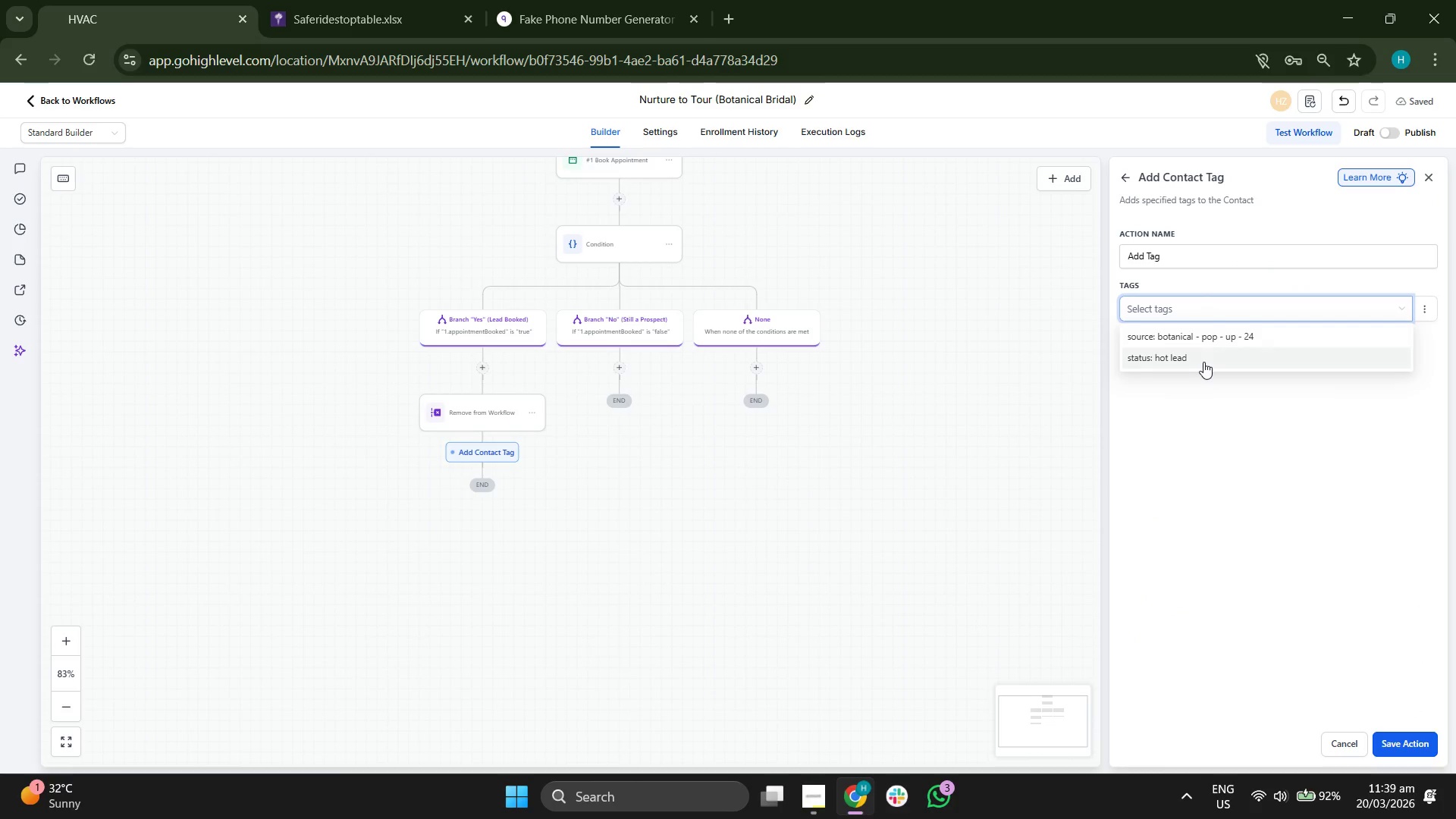 
left_click([1203, 362])
 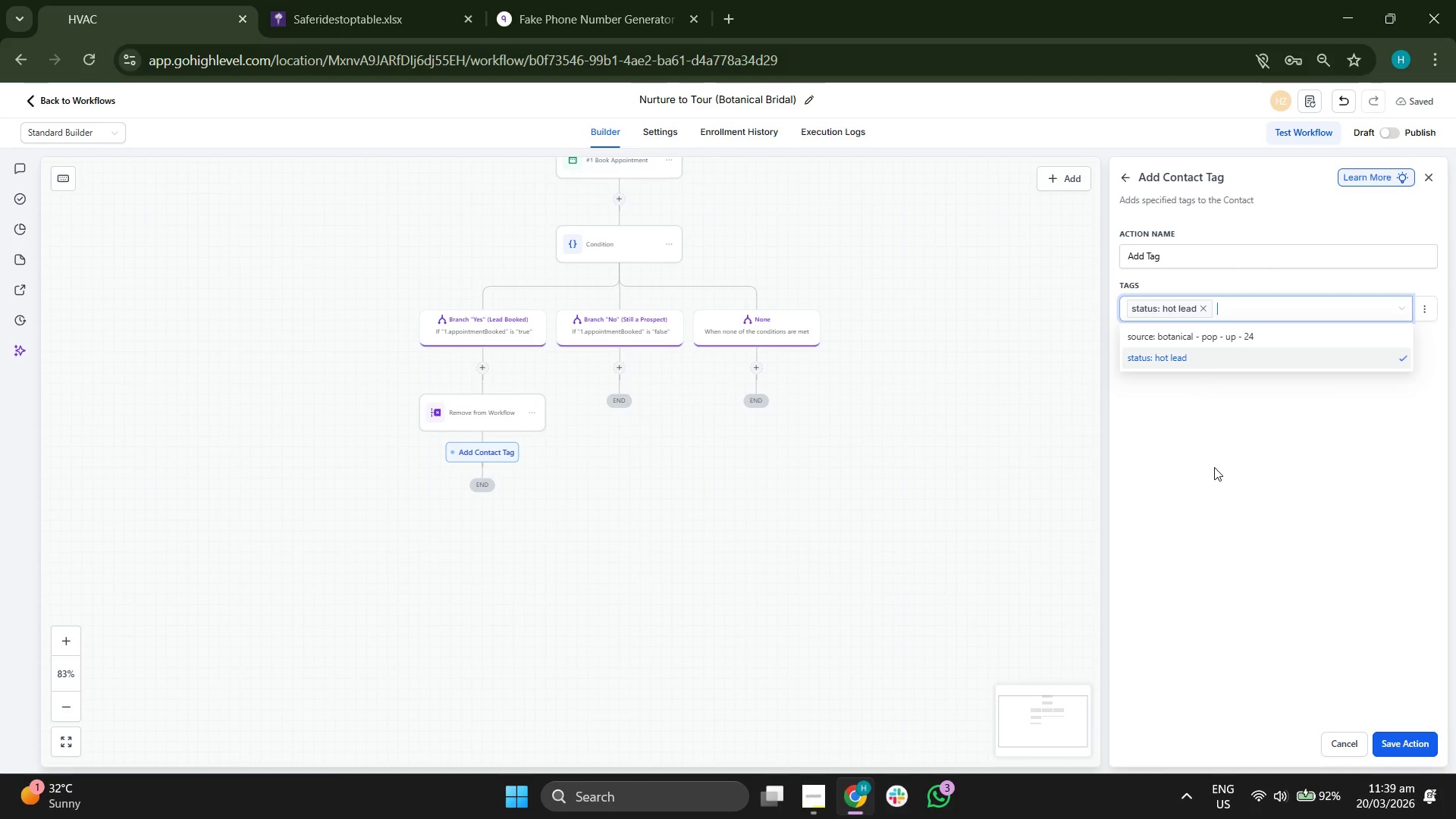 
left_click([1214, 467])
 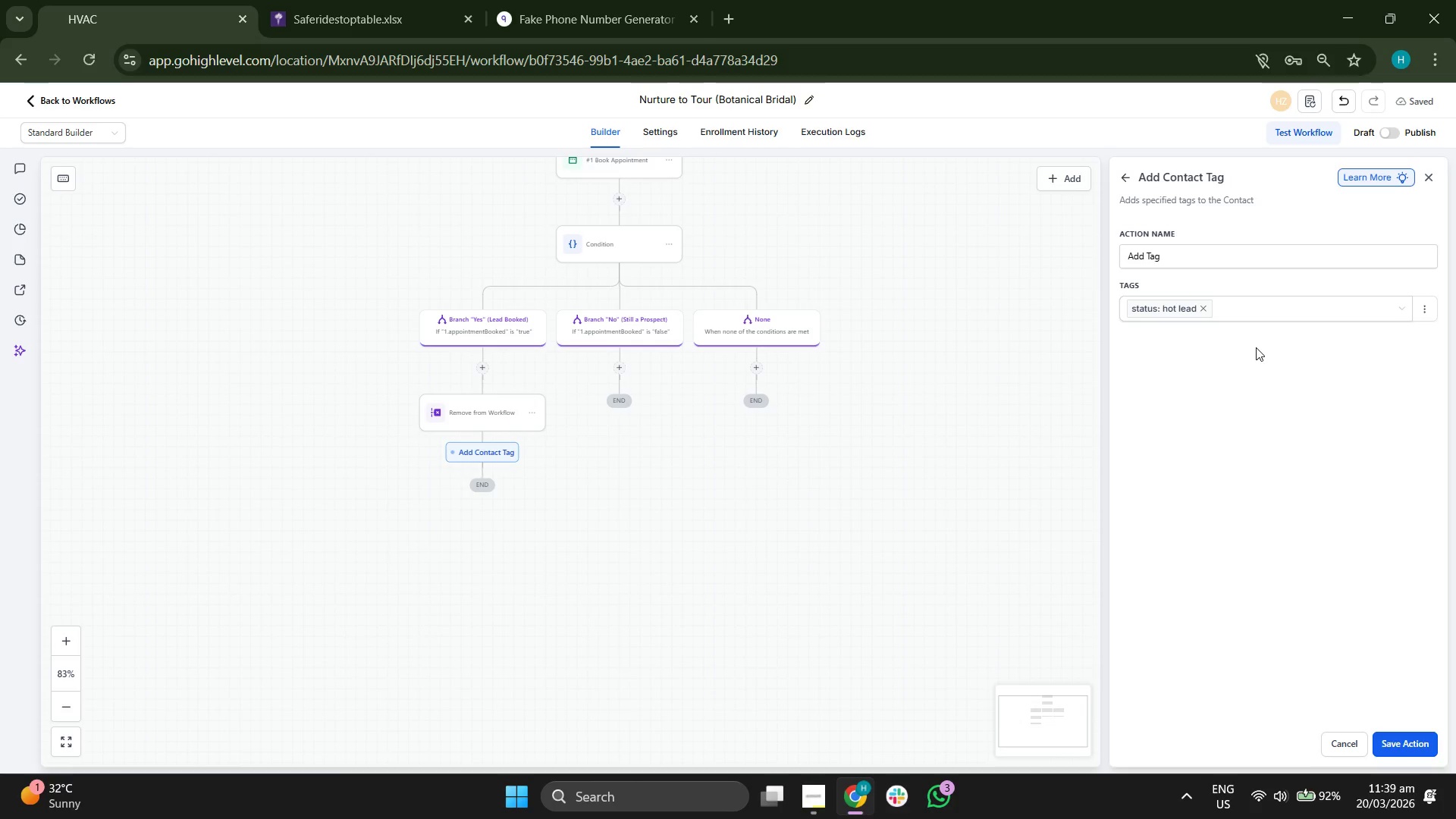 
wait(7.69)
 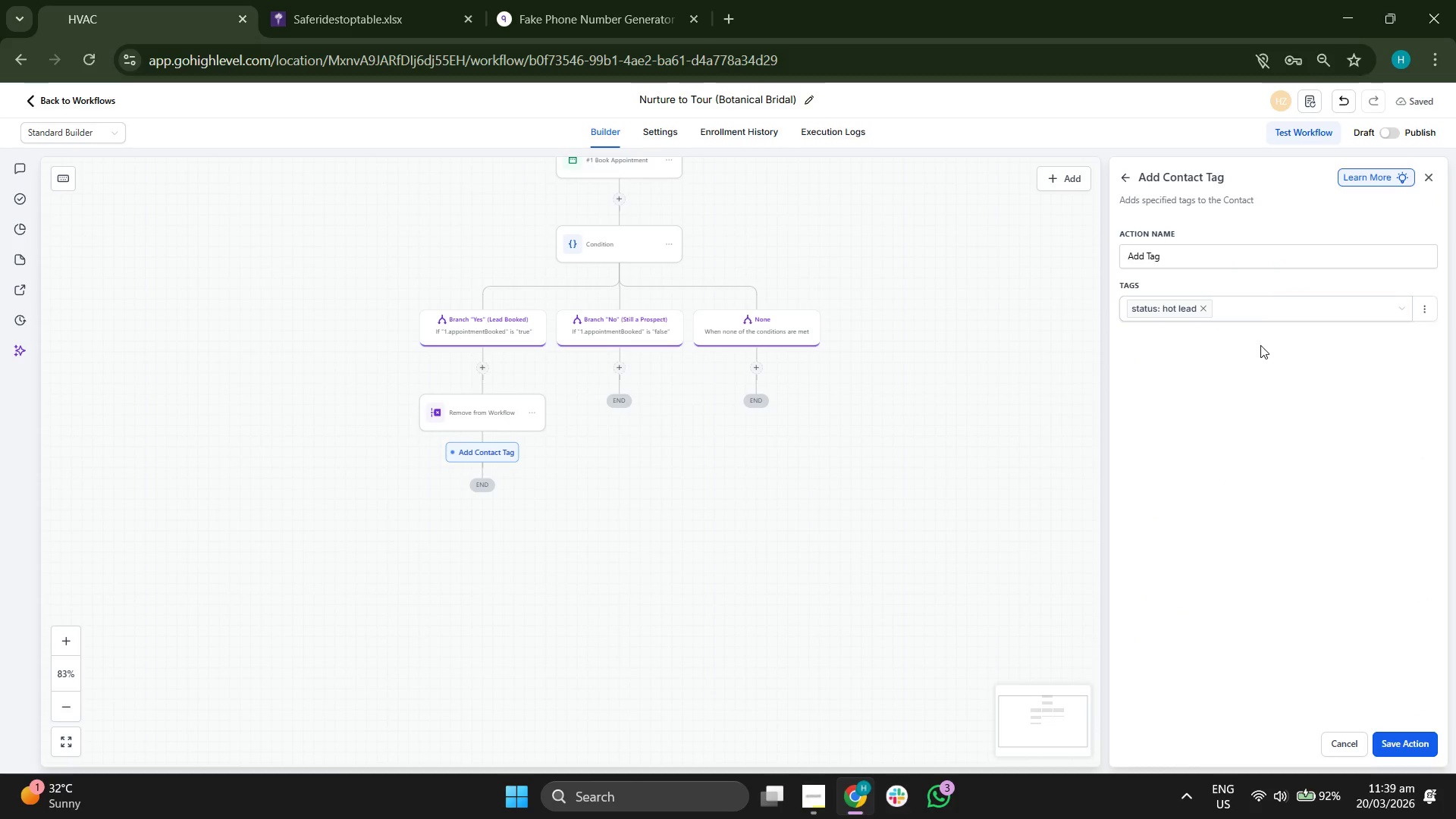 
left_click([1348, 742])
 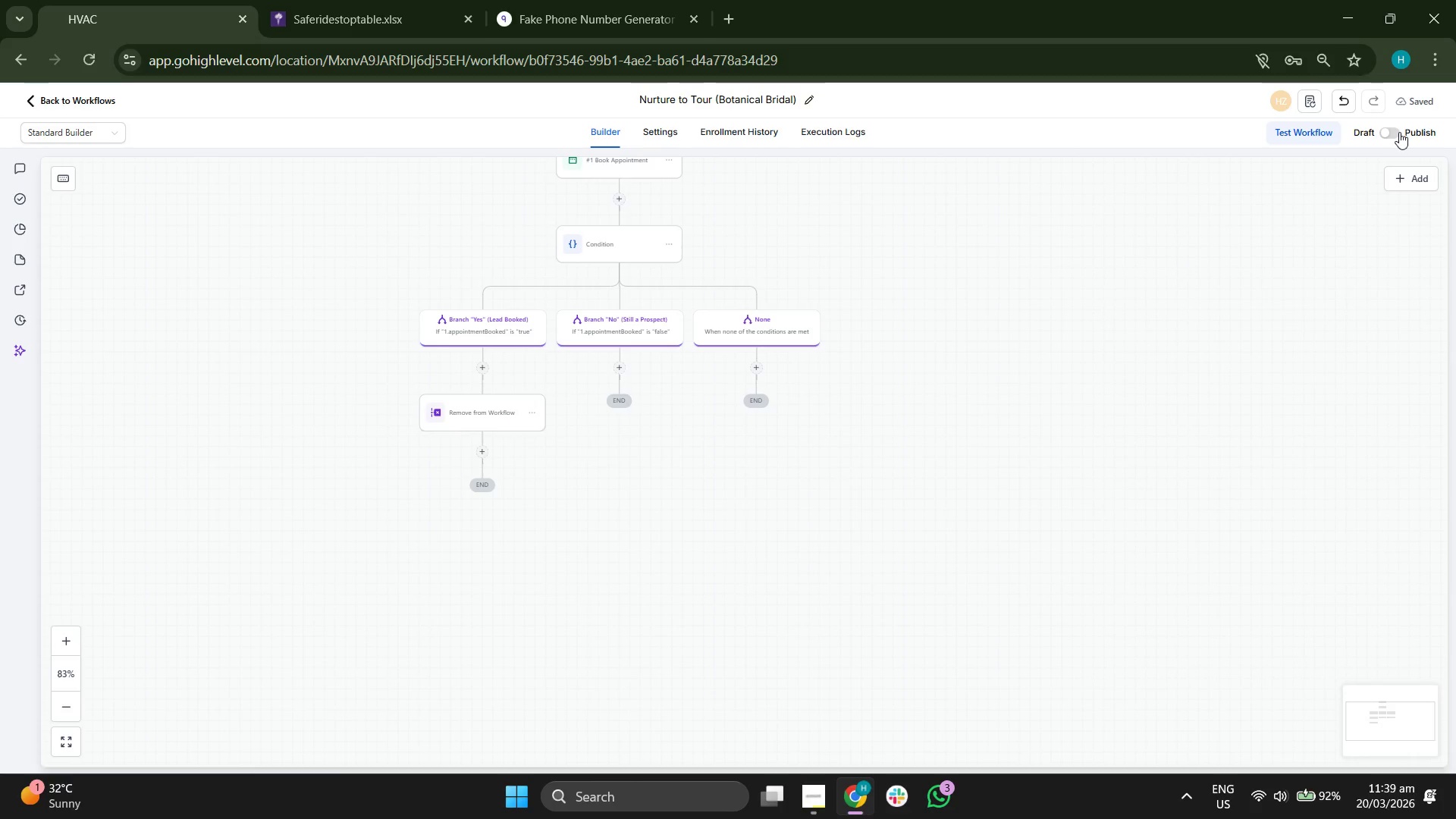 
double_click([1414, 102])
 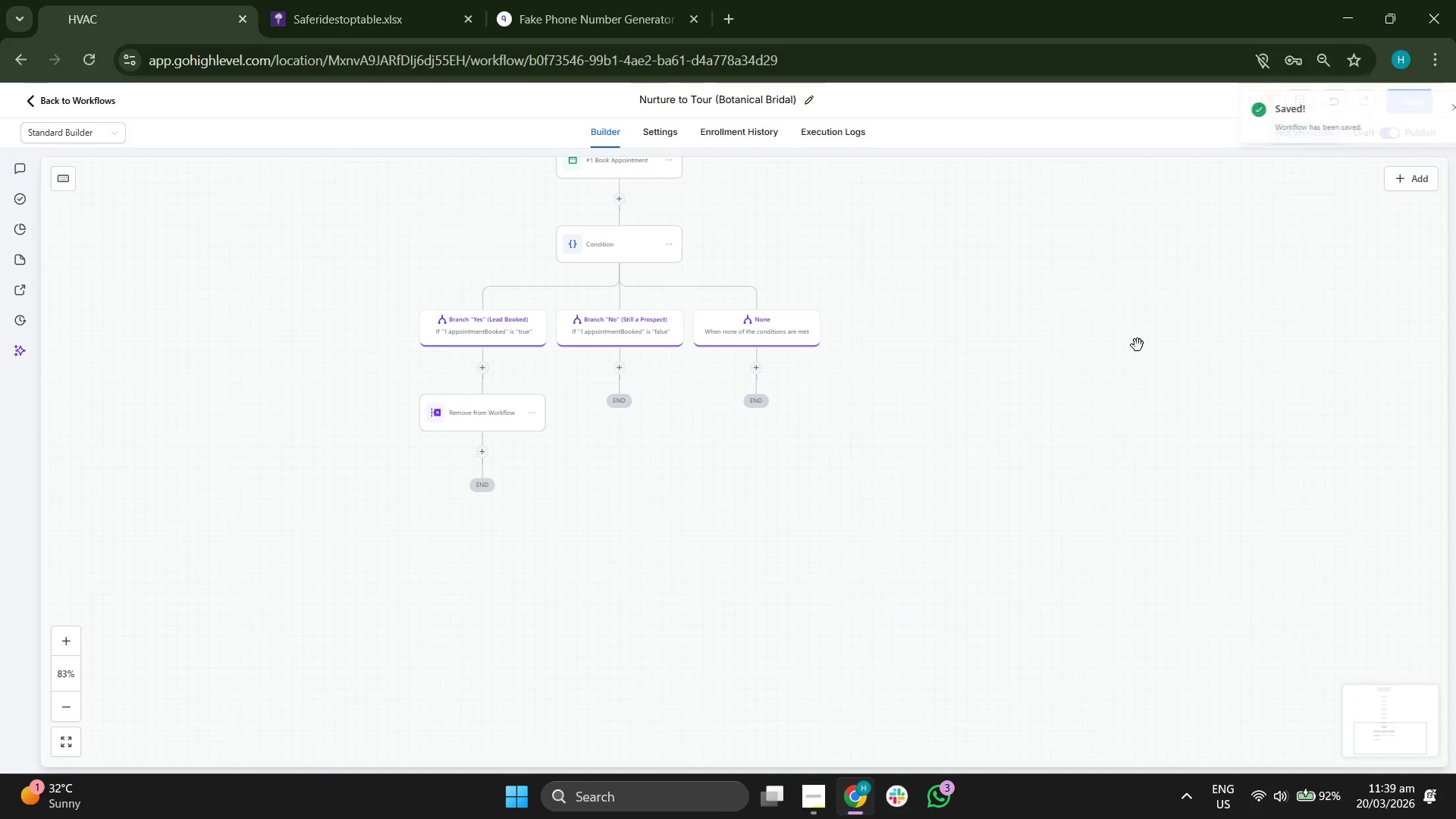 
left_click_drag(start_coordinate=[1135, 345], to_coordinate=[1141, 369])
 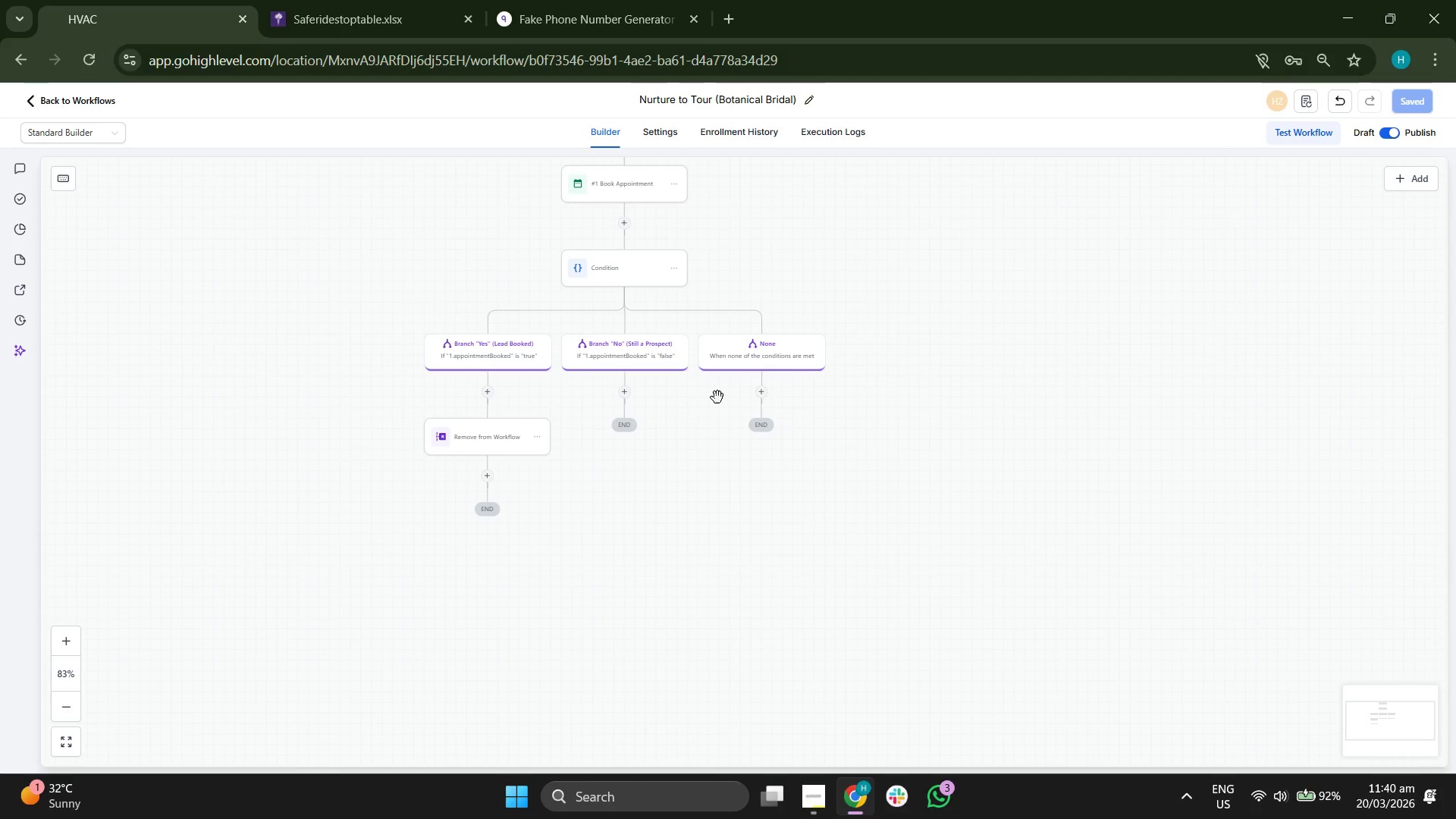 
wait(7.45)
 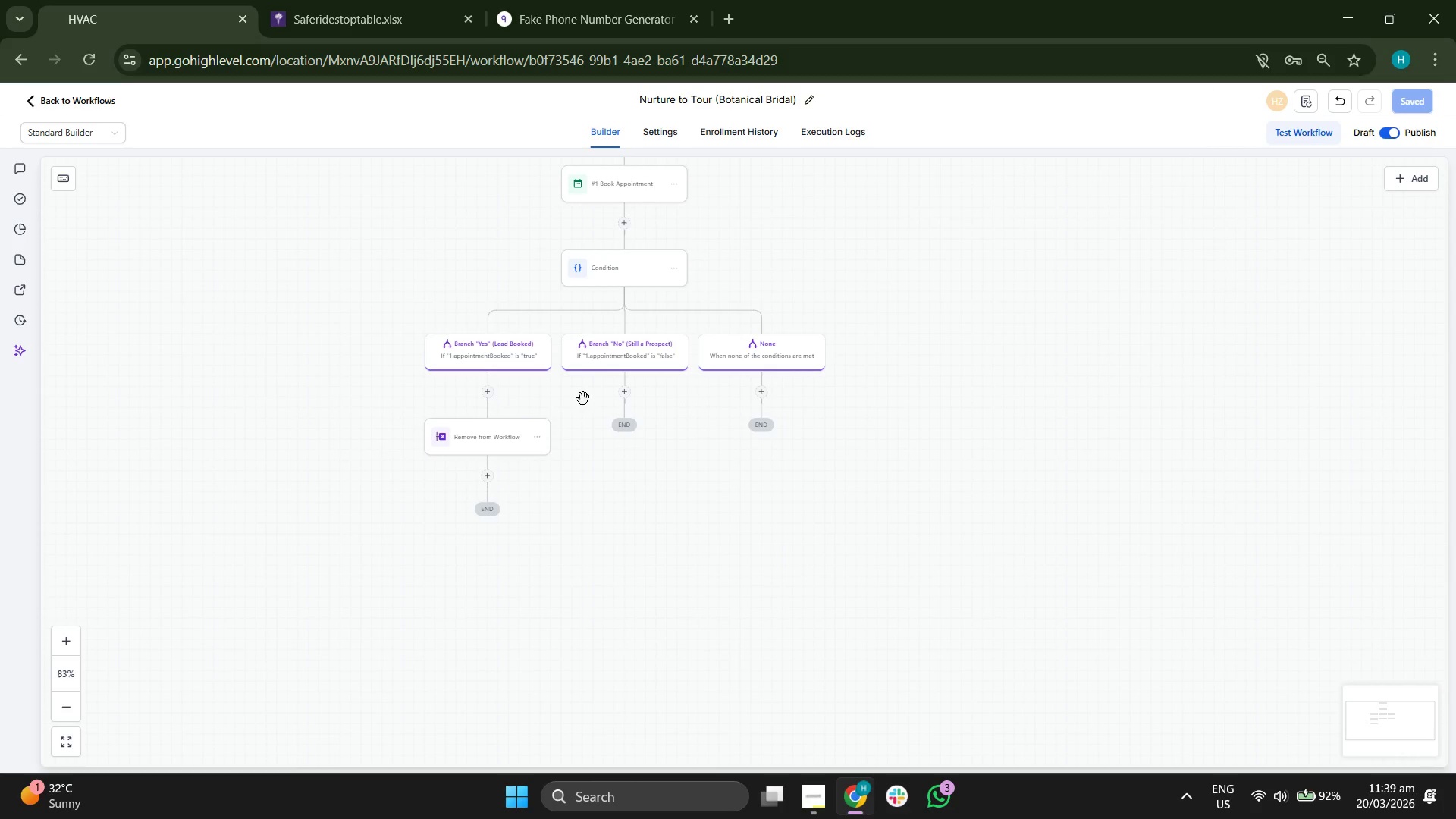 
left_click([627, 395])
 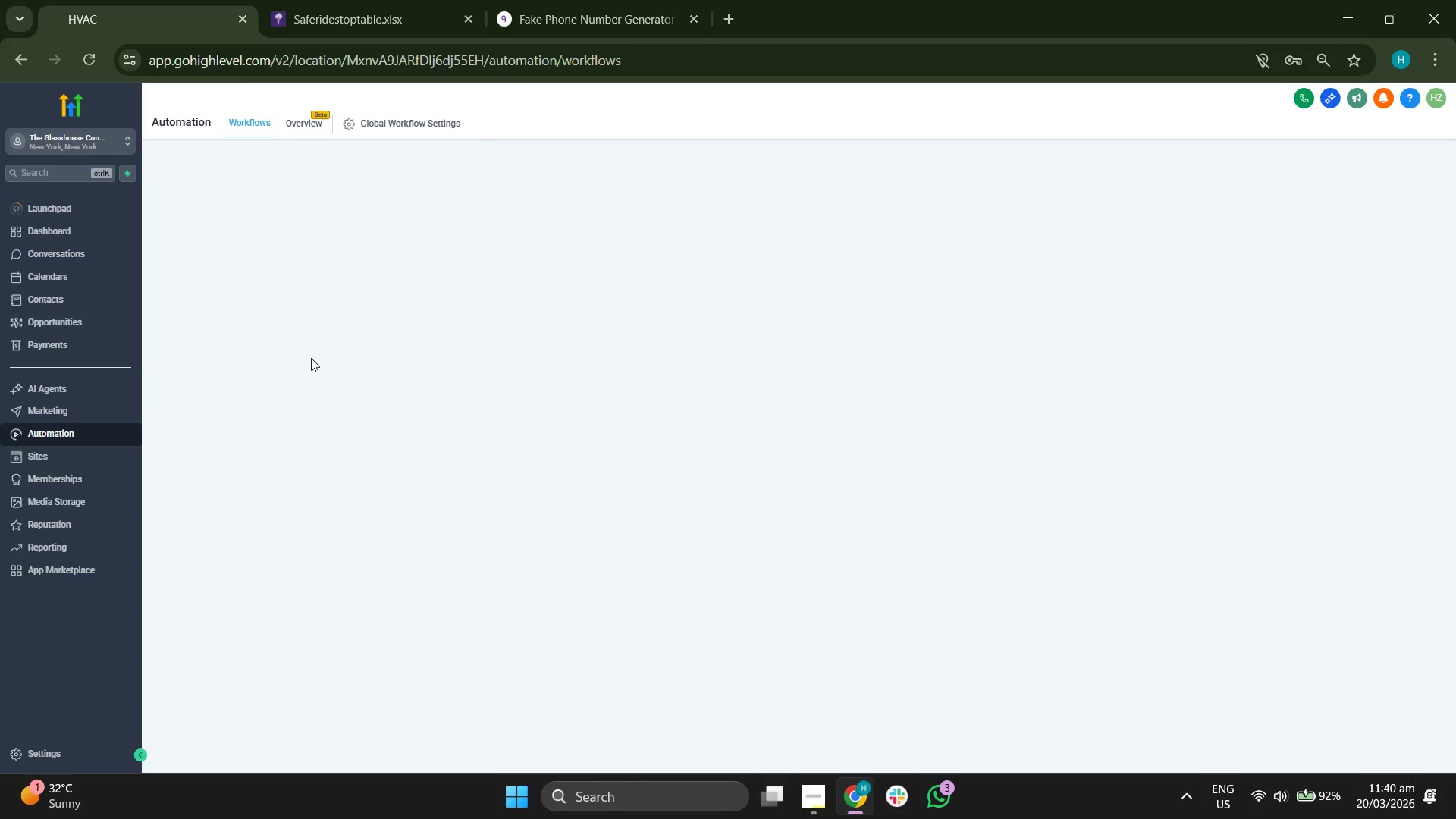 
wait(13.23)
 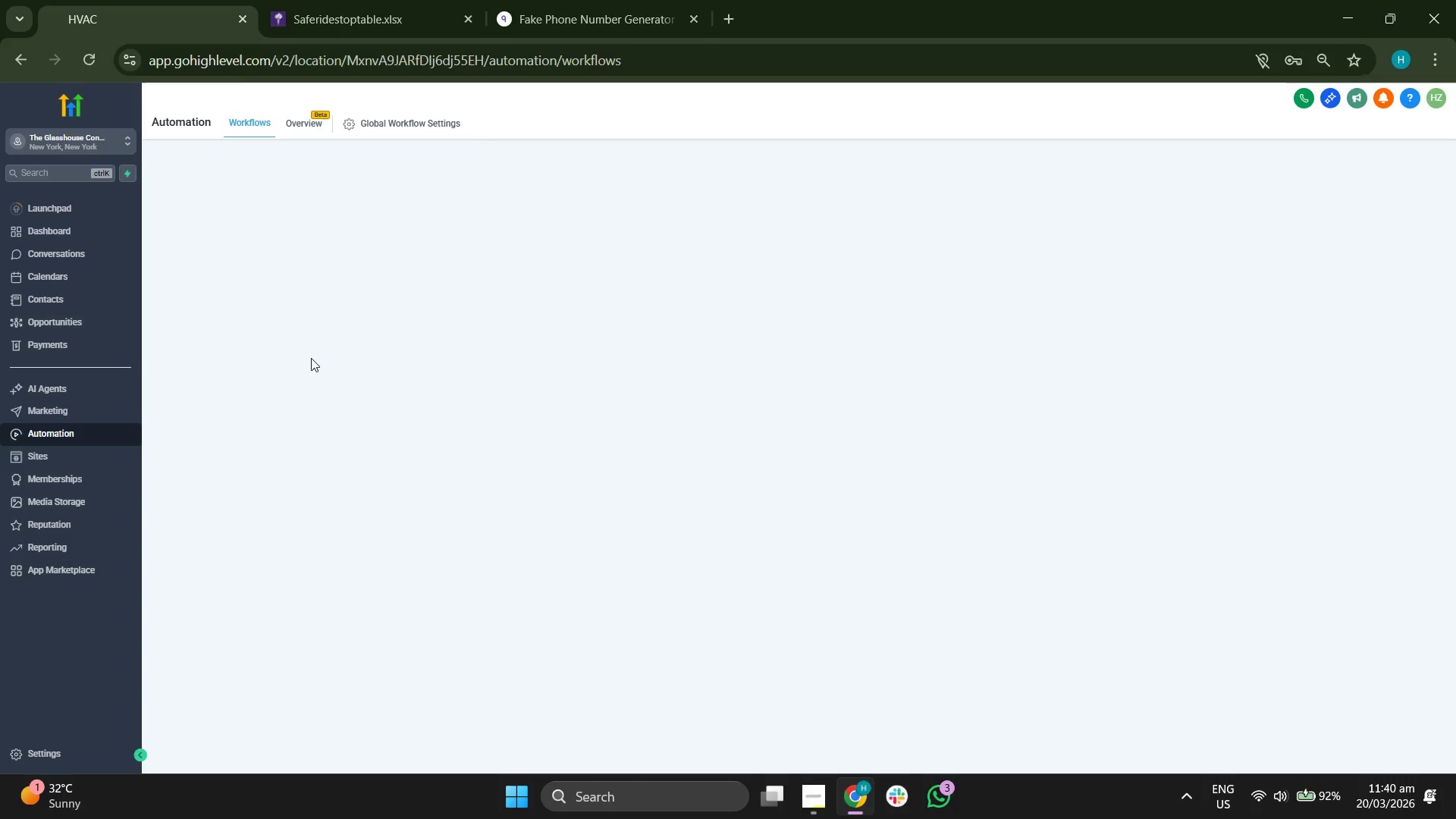 
left_click([49, 748])
 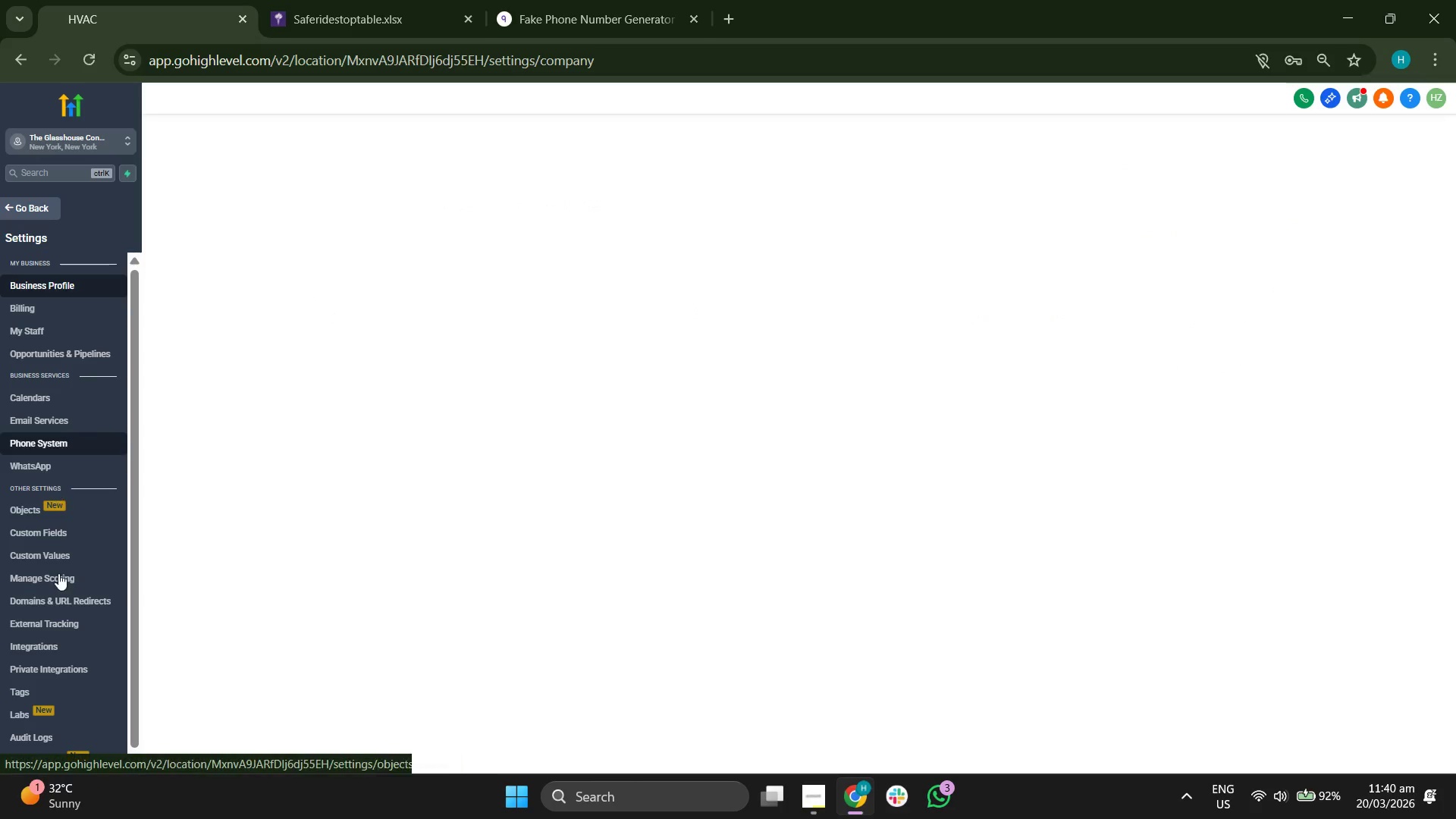 
left_click([57, 692])
 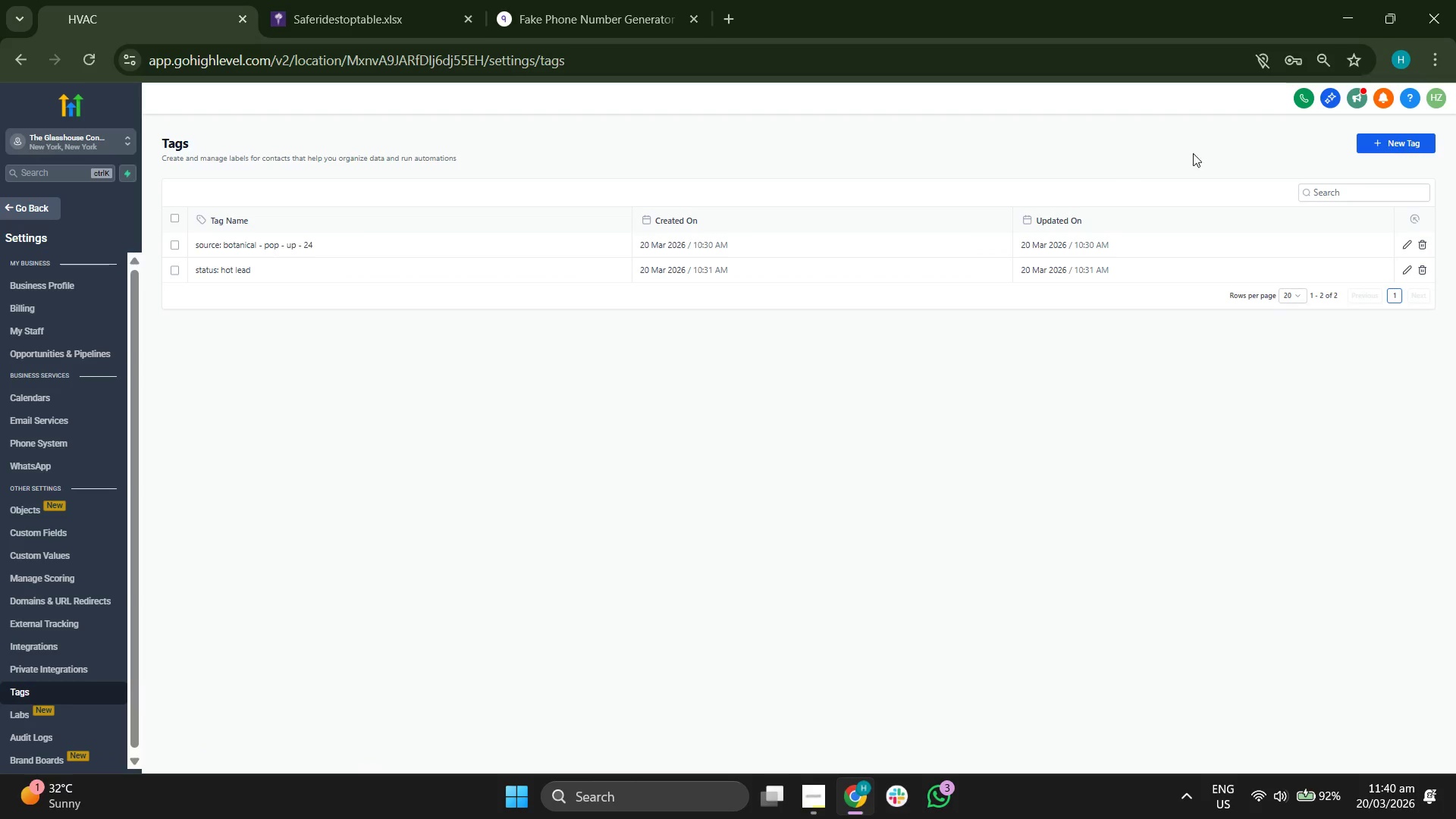 
left_click([1392, 142])
 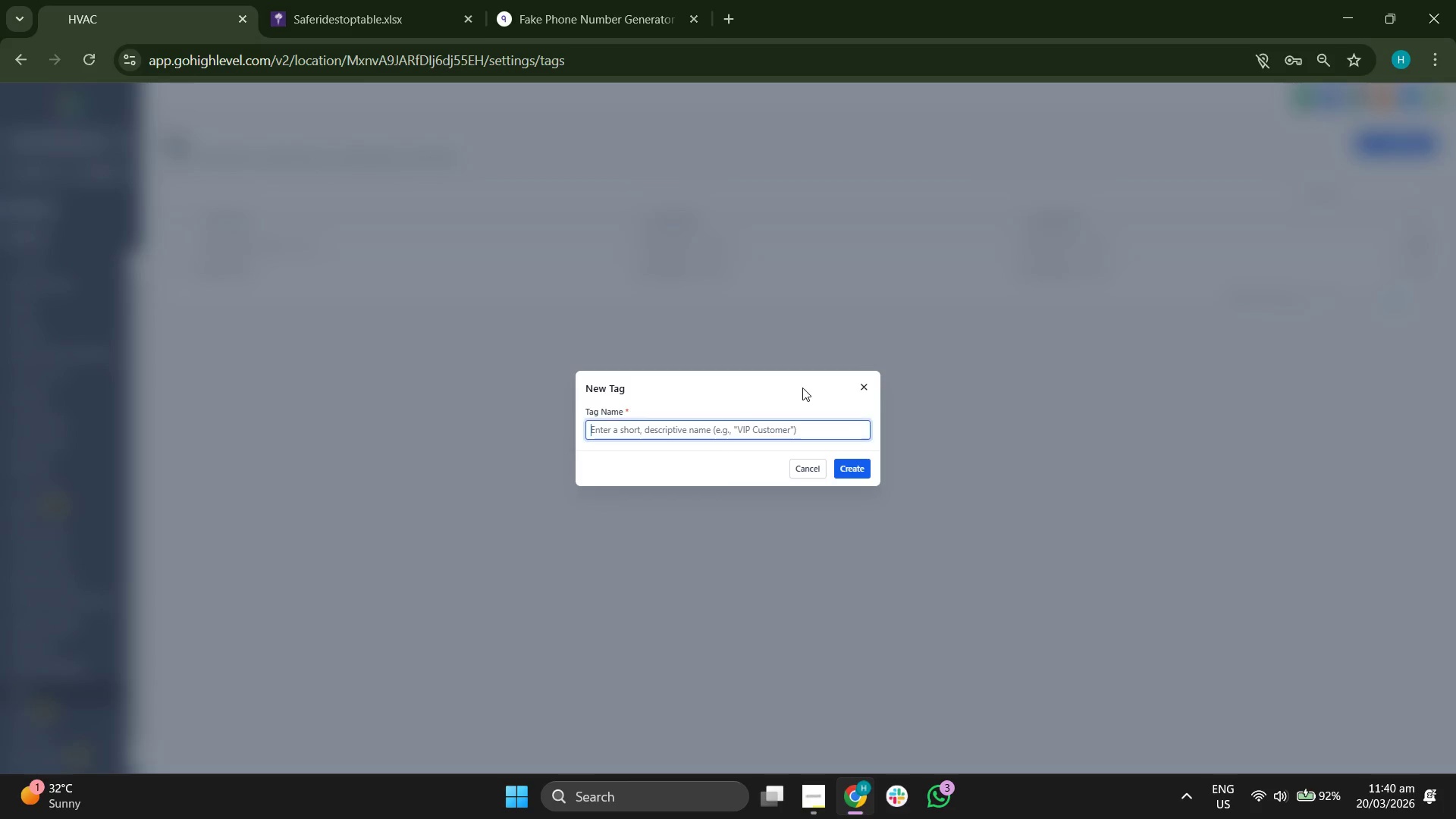 
type(Status: Tor)
key(Backspace)
type(ur Booked)
 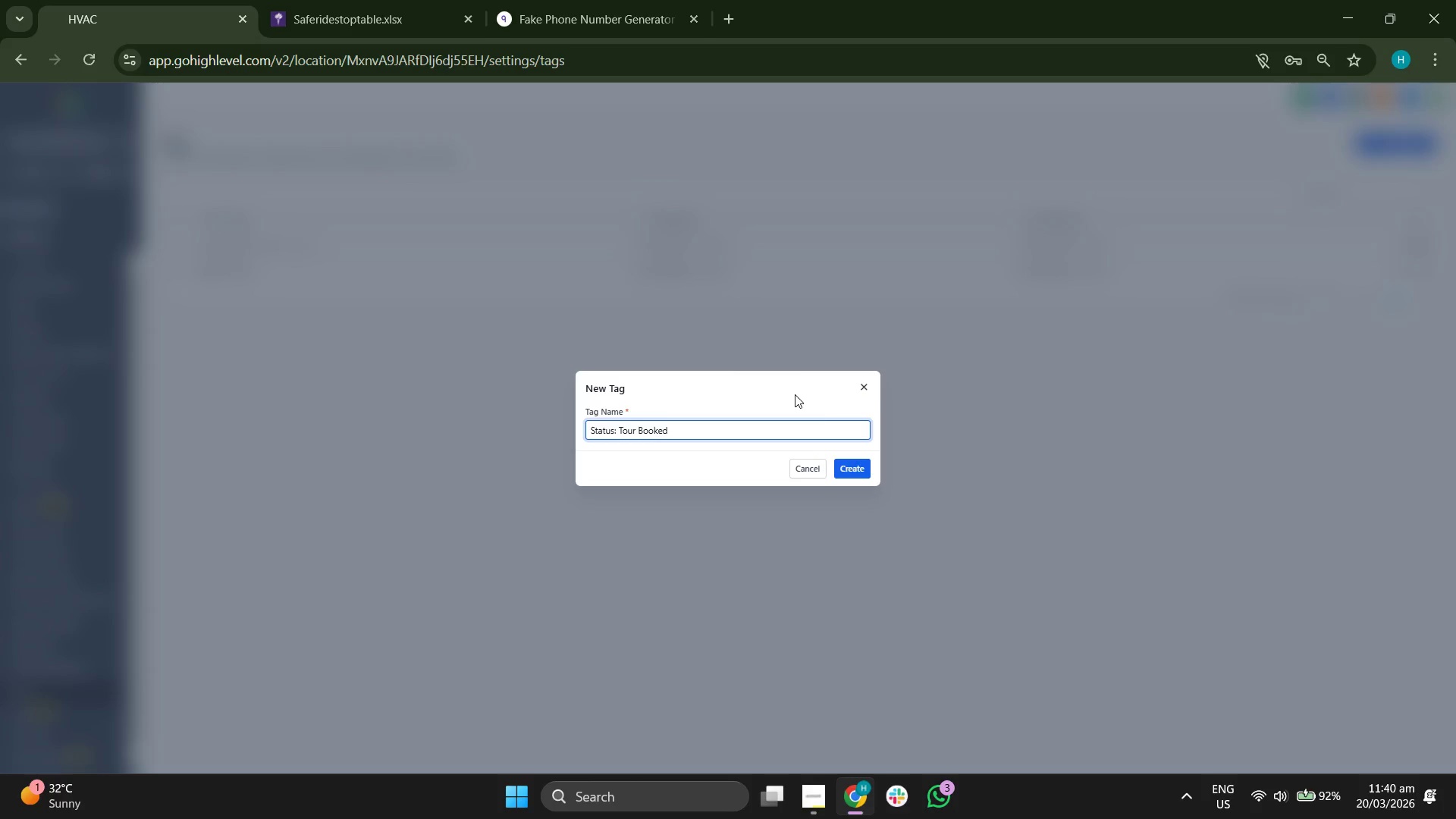 
left_click([848, 462])
 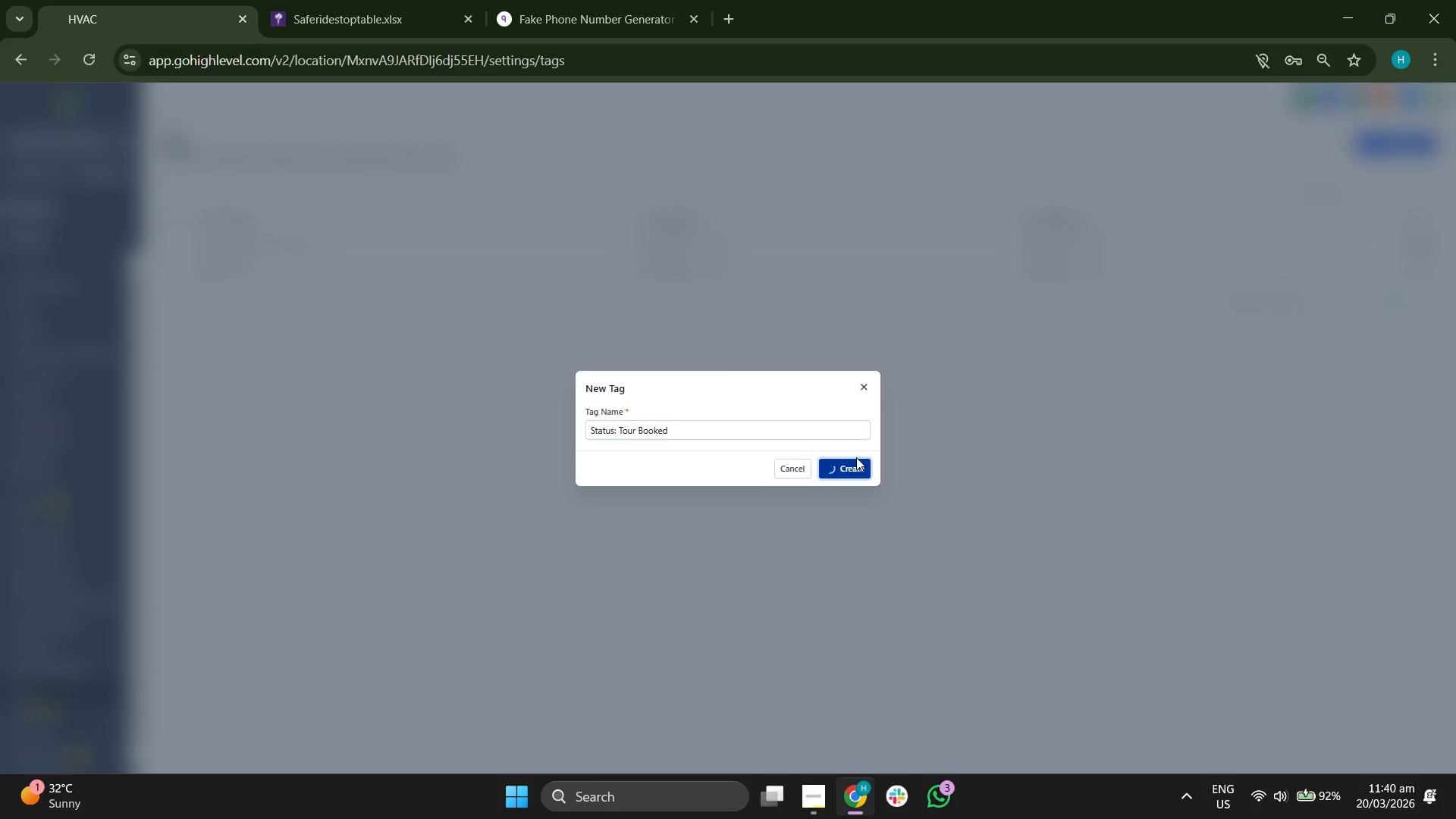 
wait(9.58)
 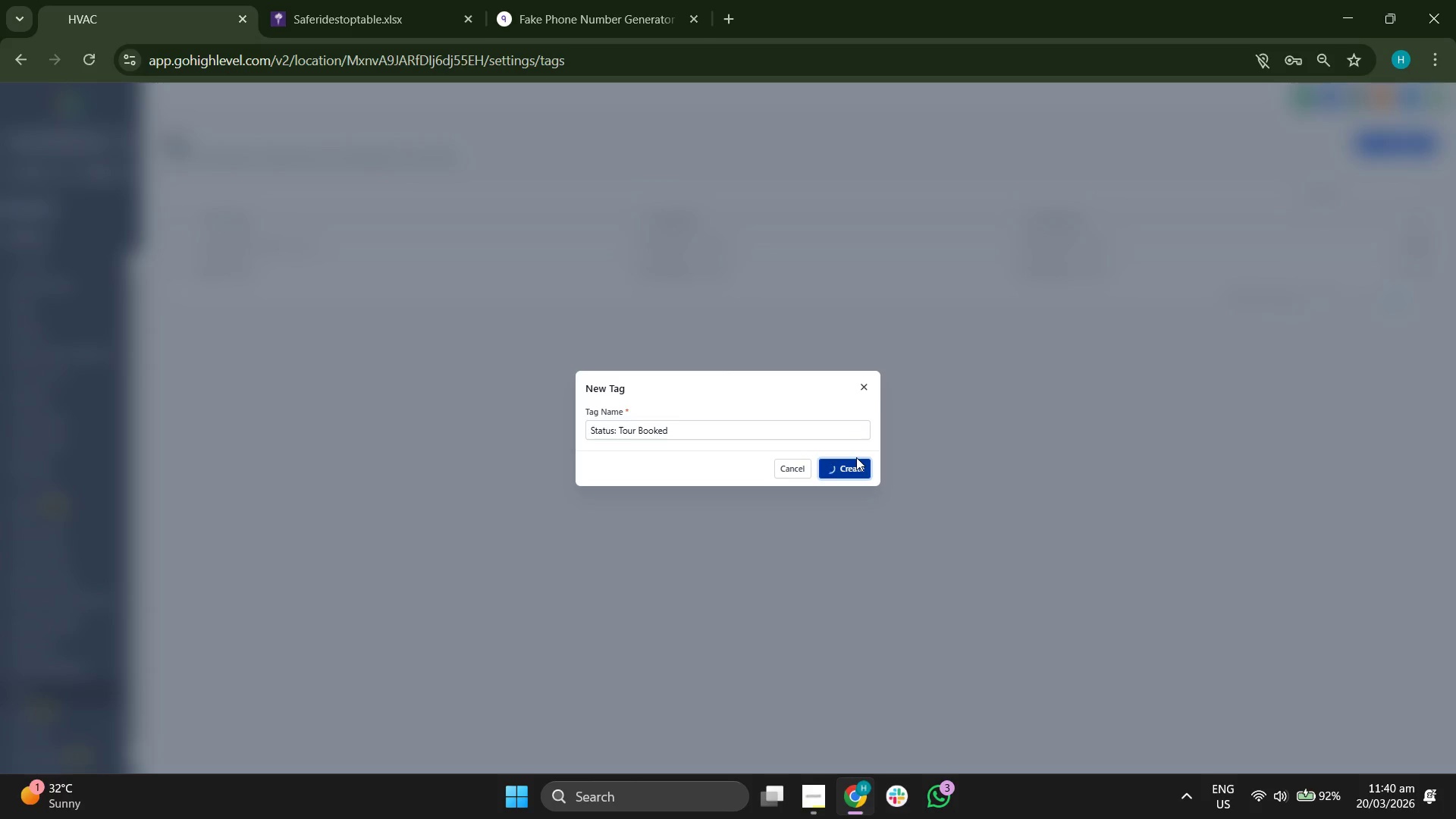 
left_click([42, 215])
 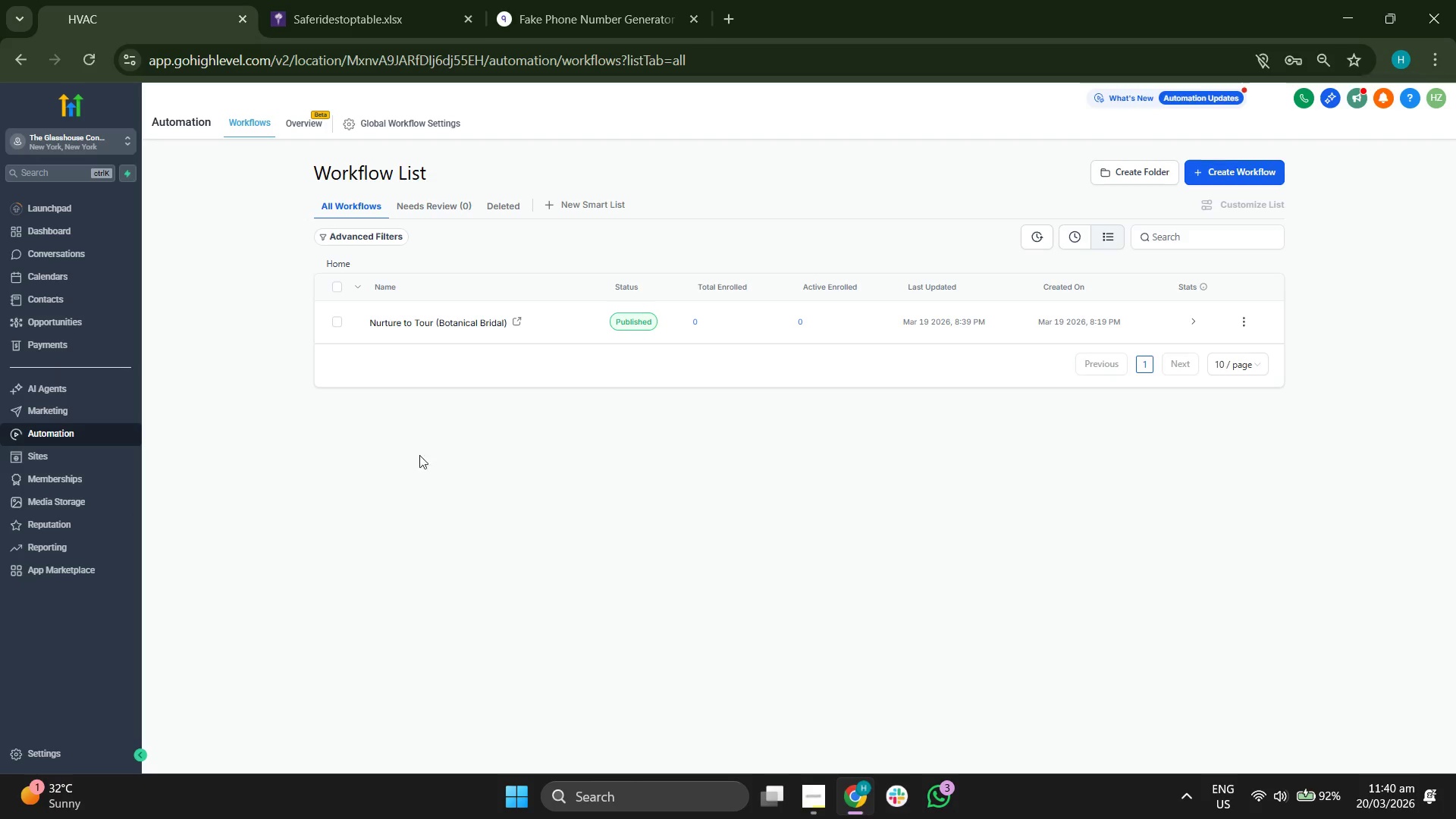 
wait(5.8)
 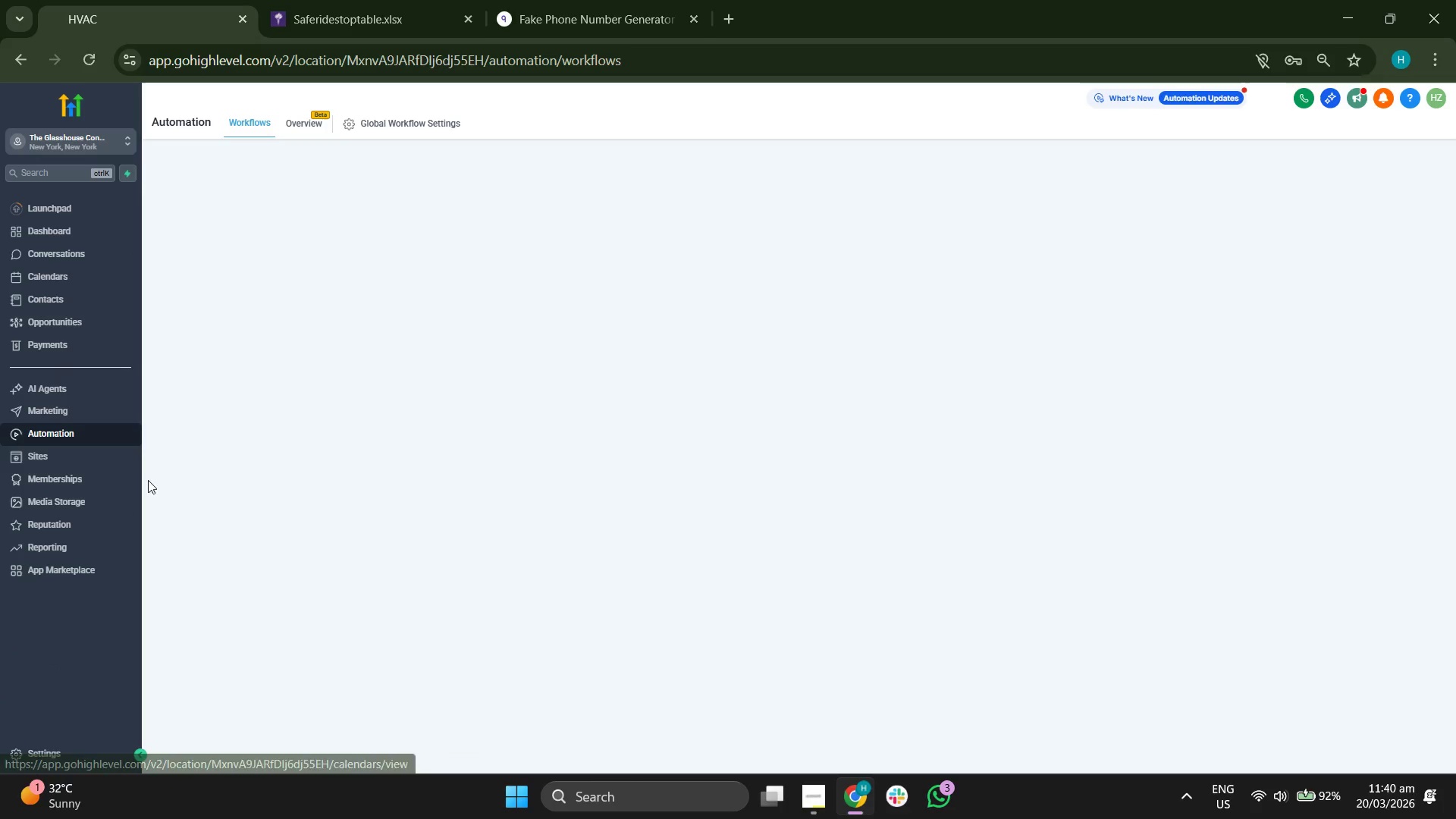 
left_click([447, 325])
 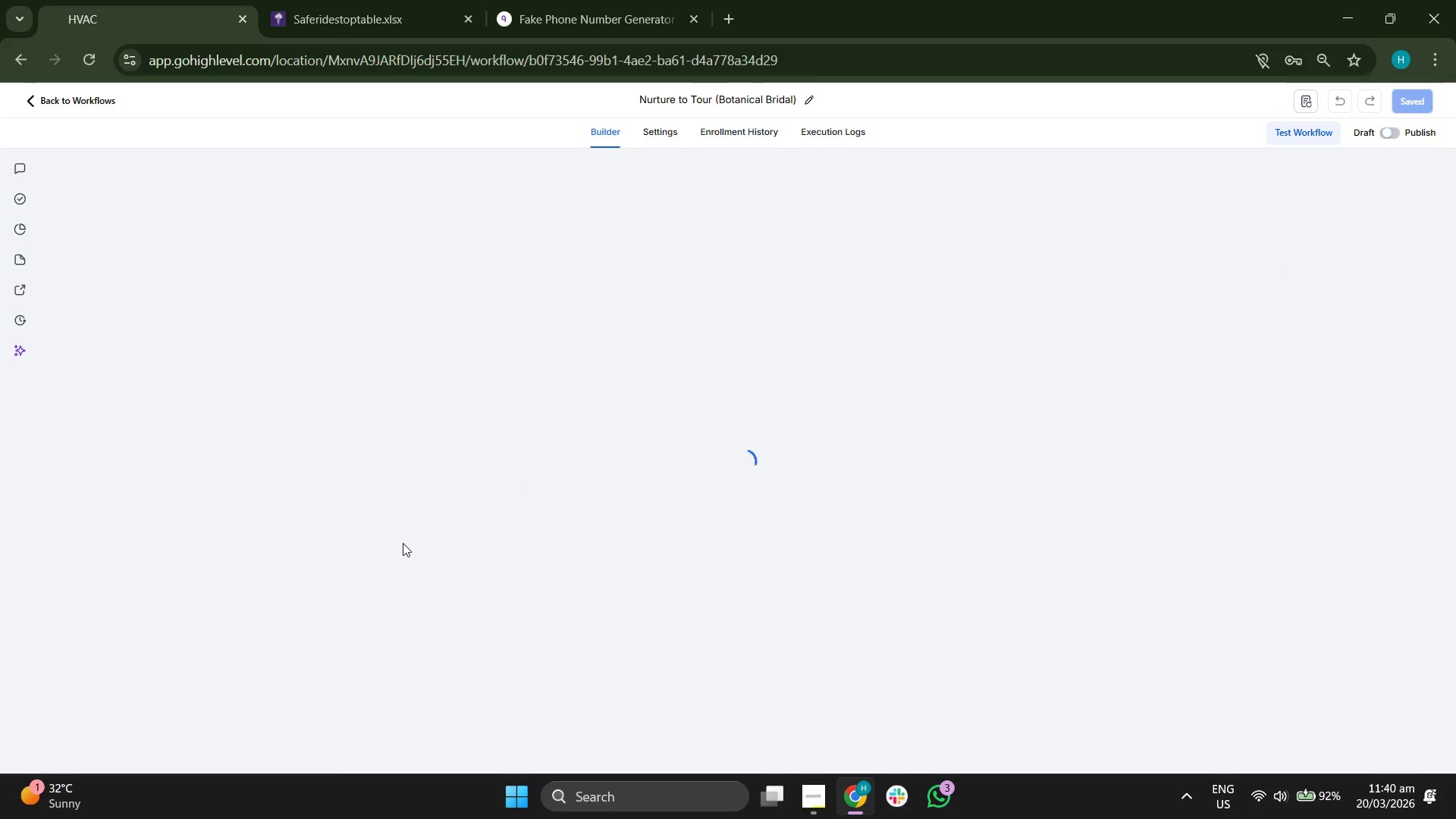 
wait(5.09)
 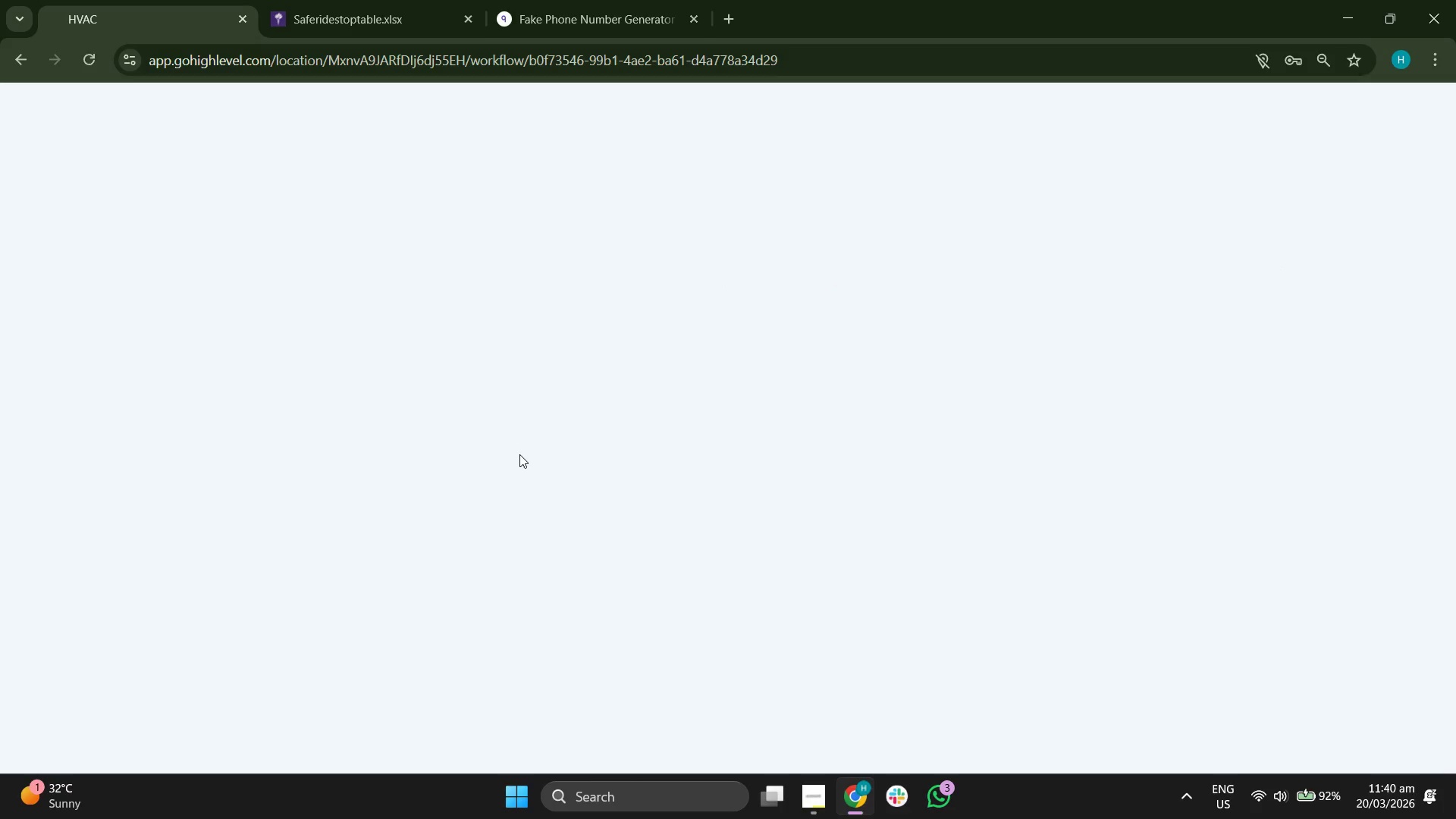 
left_click_drag(start_coordinate=[388, 564], to_coordinate=[404, 403])
 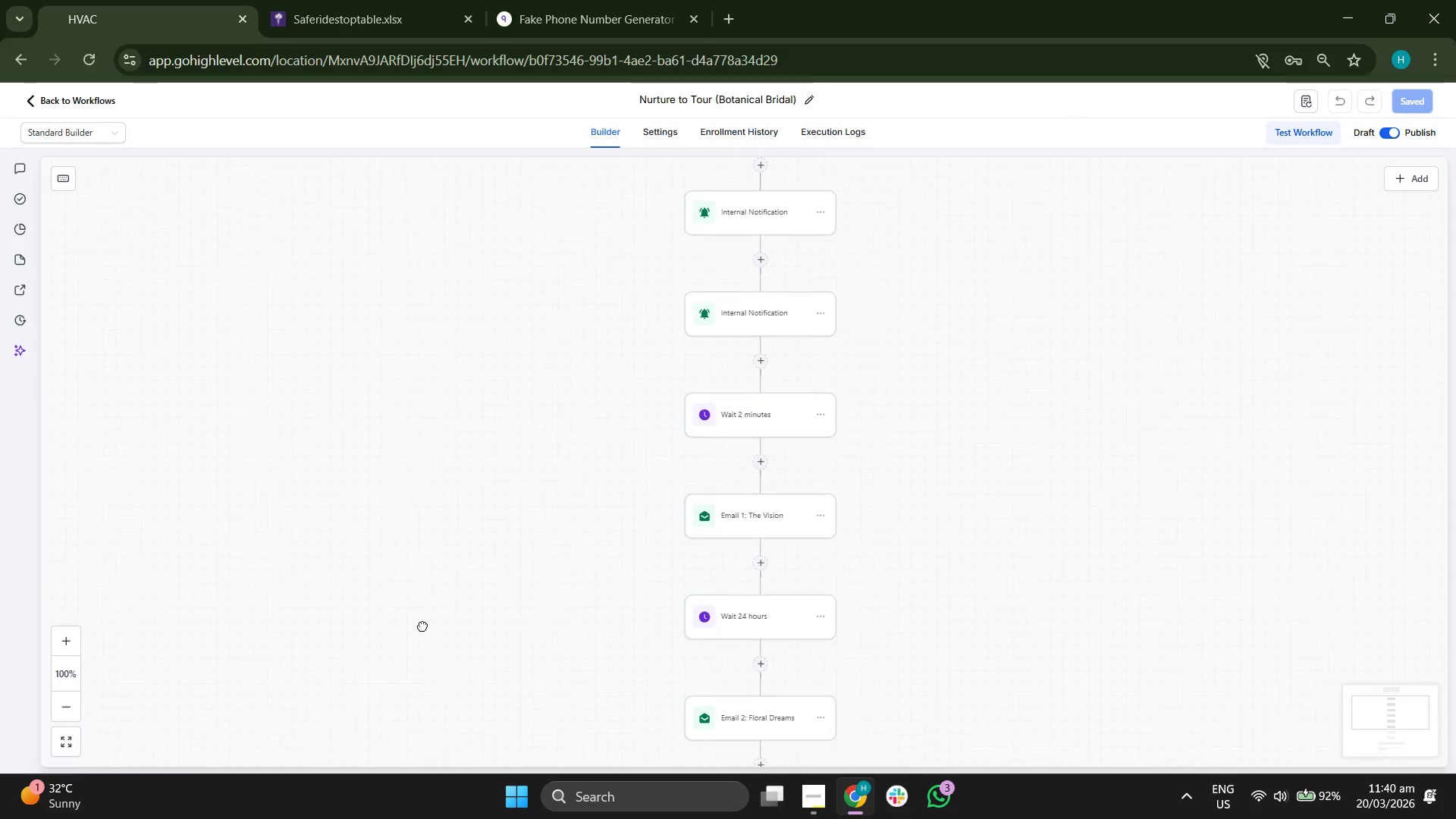 
left_click_drag(start_coordinate=[422, 626], to_coordinate=[422, 422])
 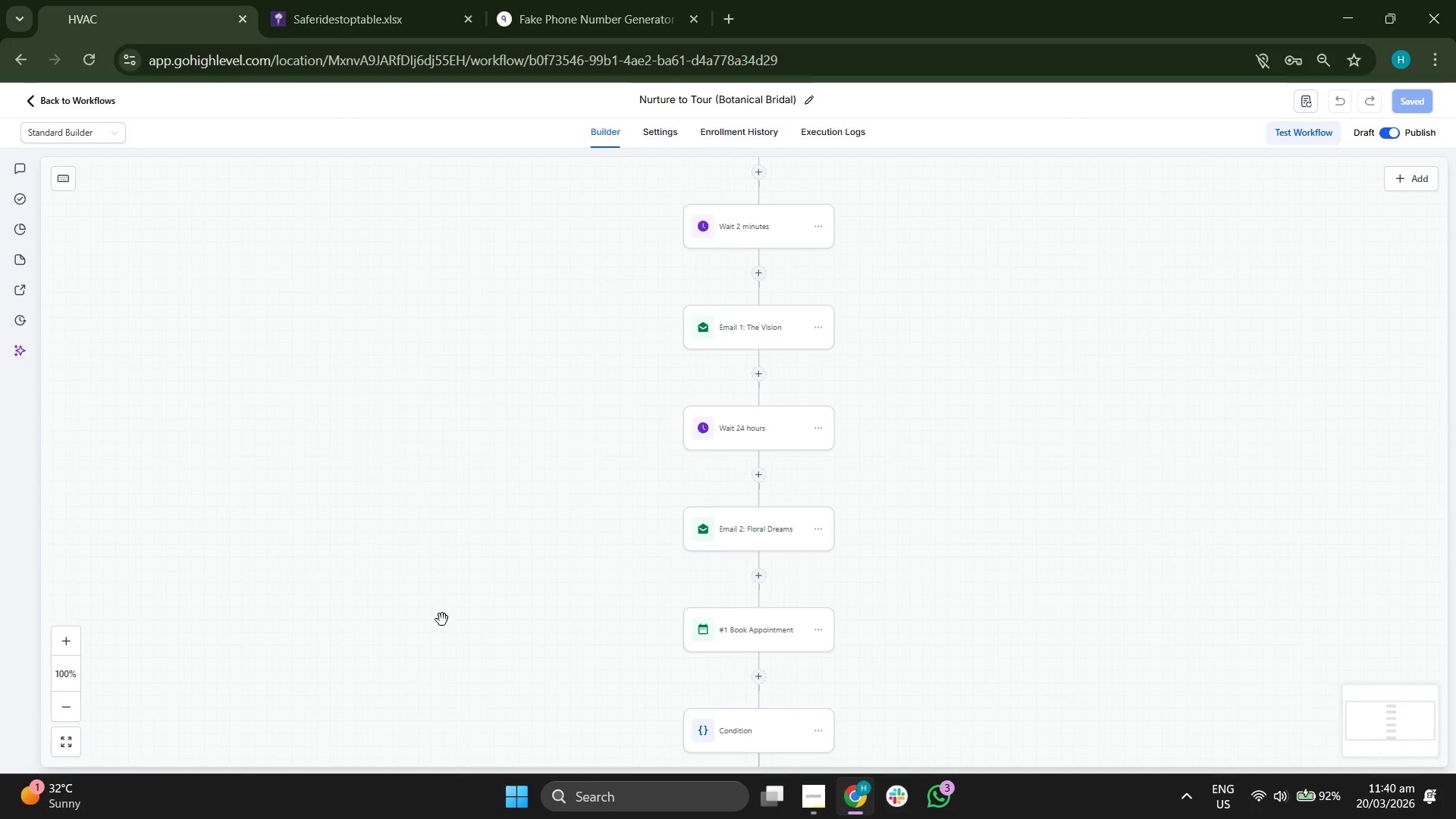 
left_click_drag(start_coordinate=[442, 621], to_coordinate=[442, 435])
 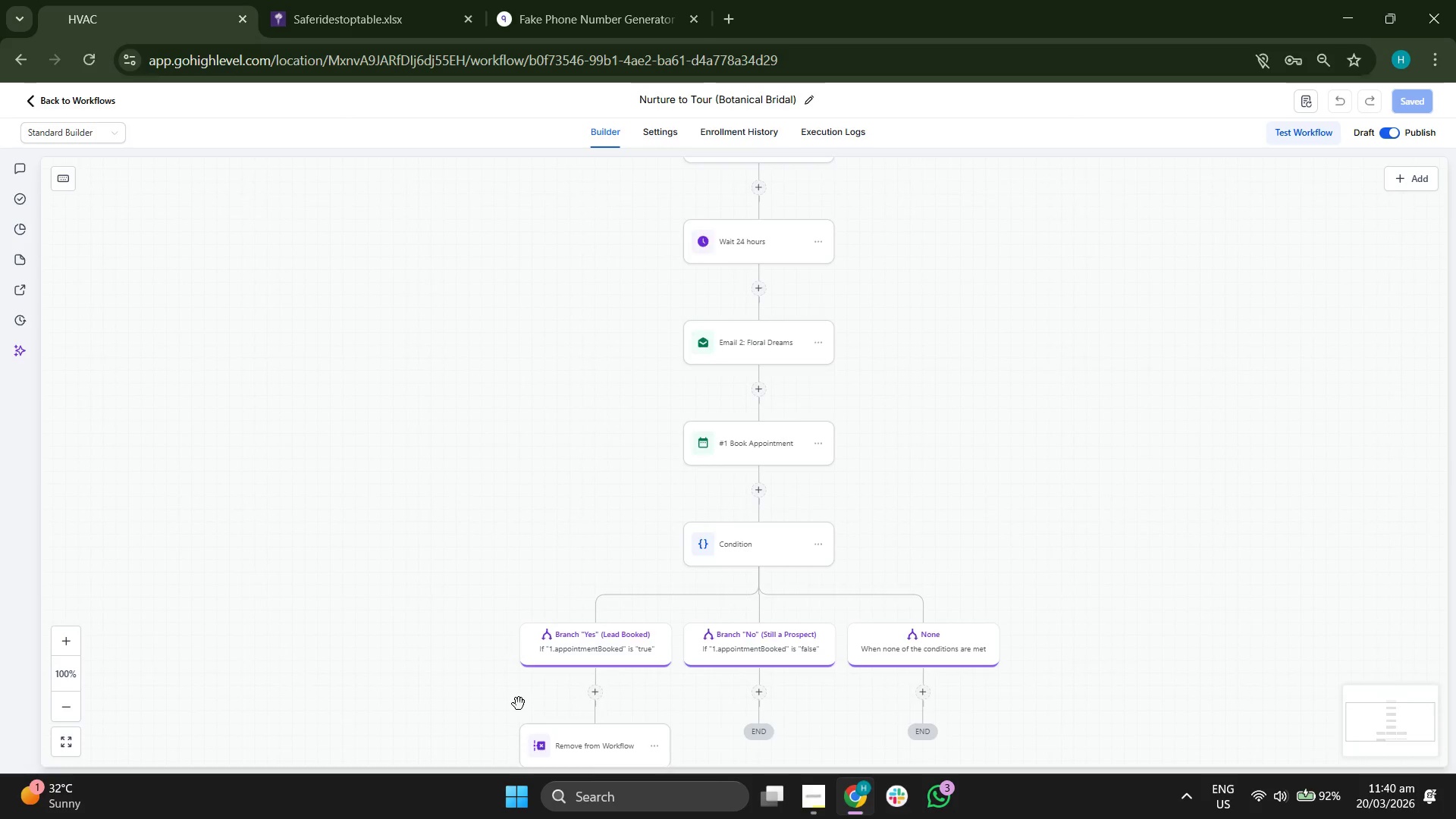 
left_click_drag(start_coordinate=[519, 700], to_coordinate=[532, 437])
 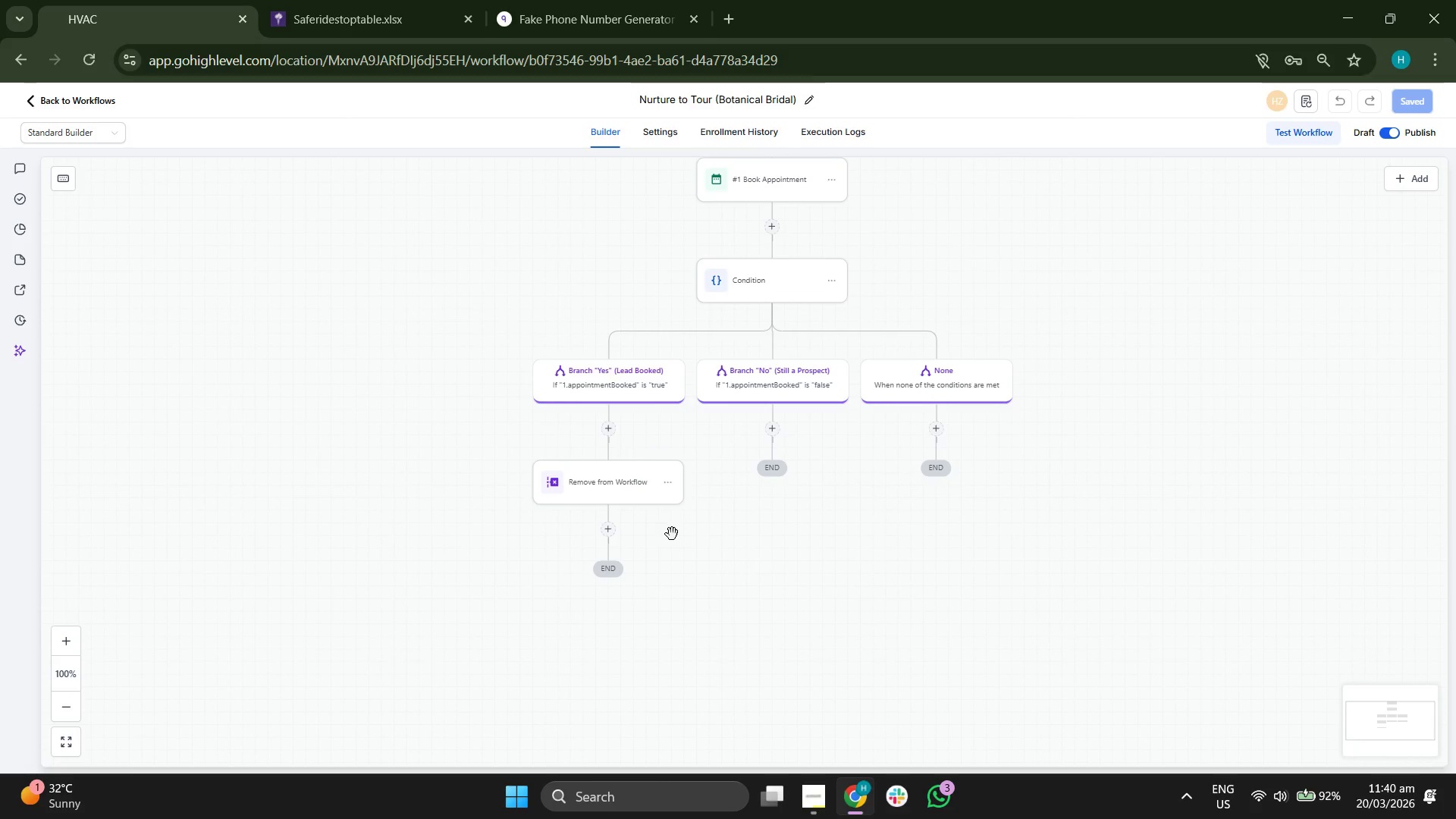 
left_click([610, 529])
 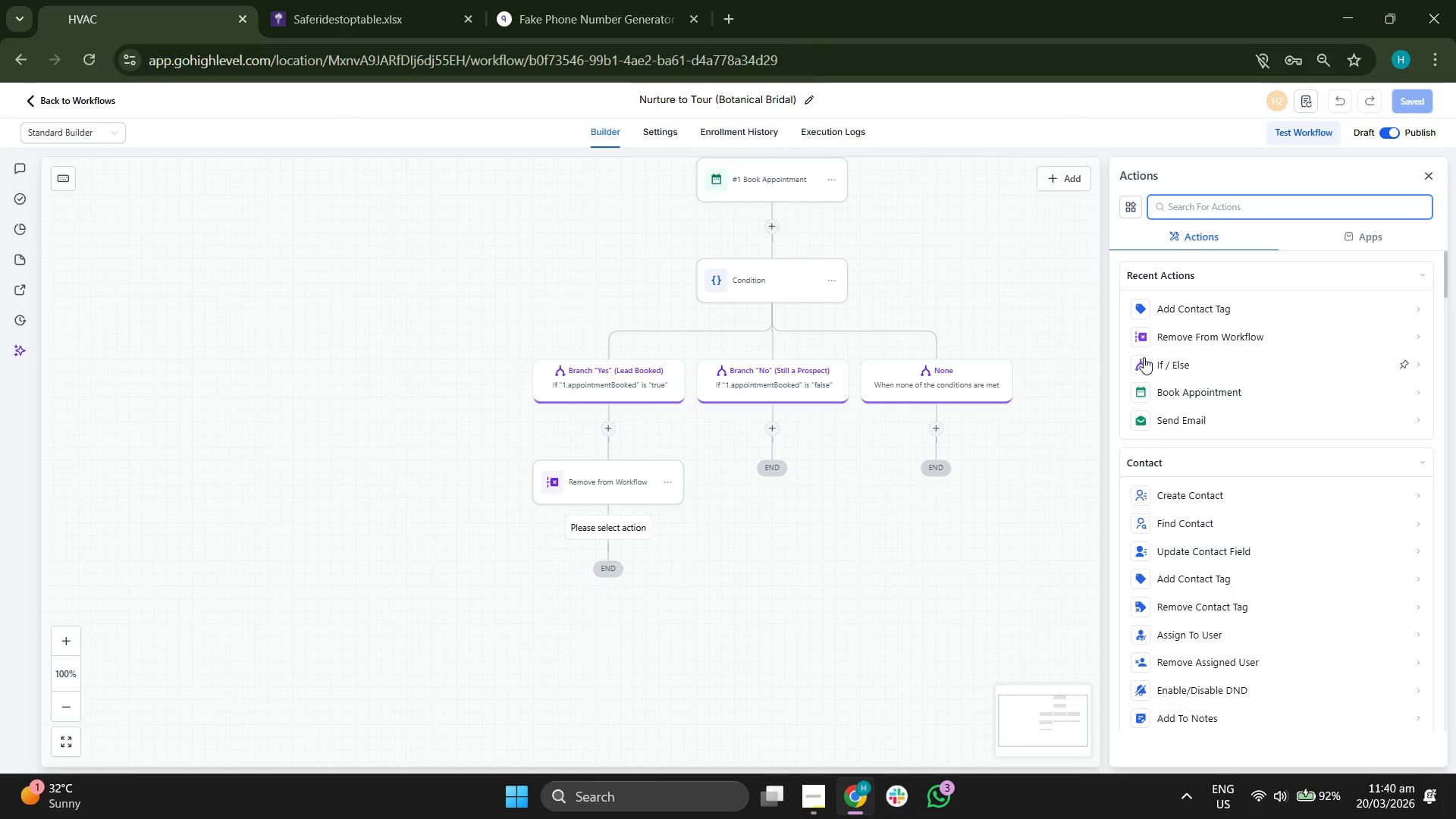 
left_click([1189, 315])
 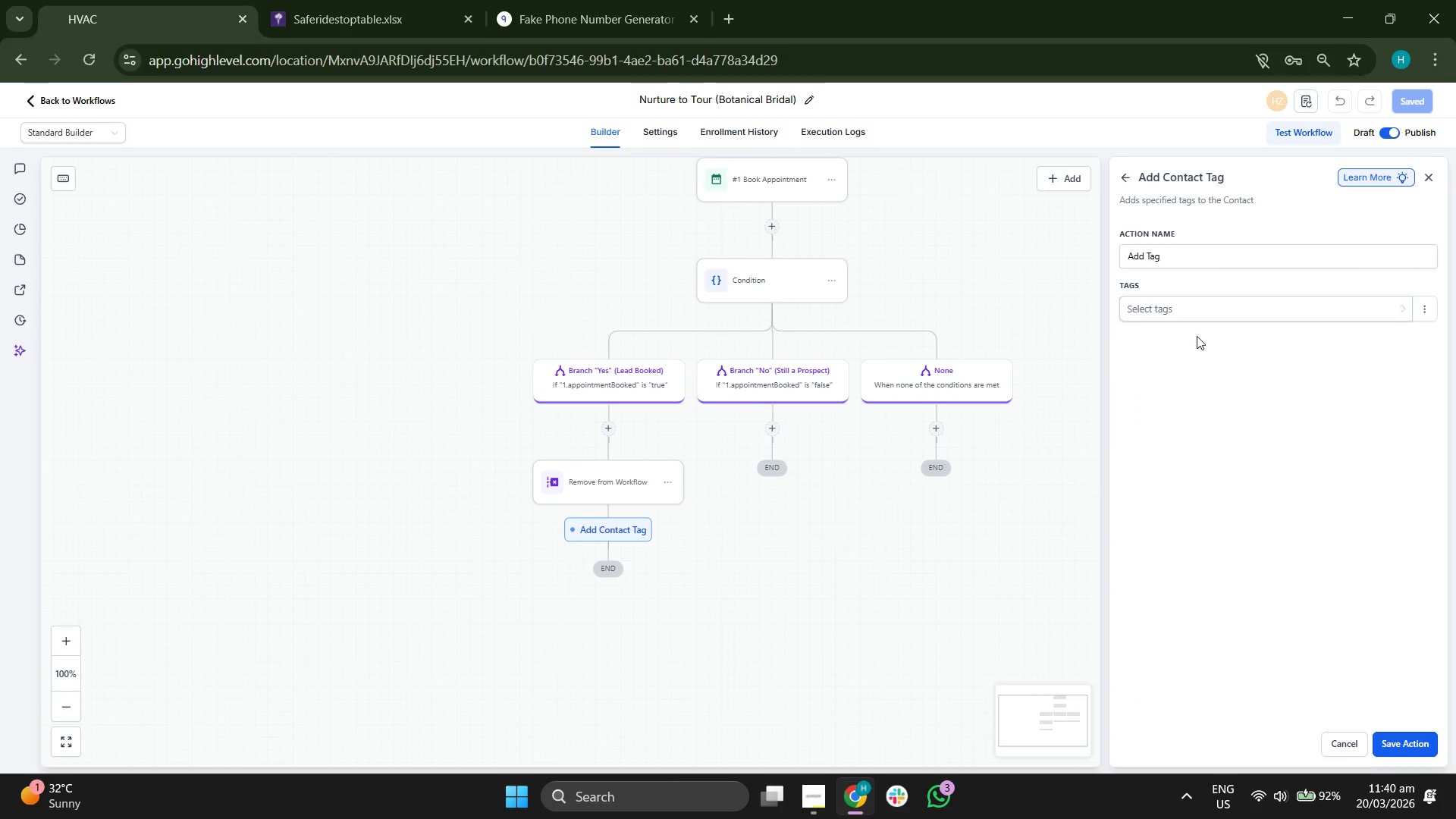 
left_click([1197, 312])
 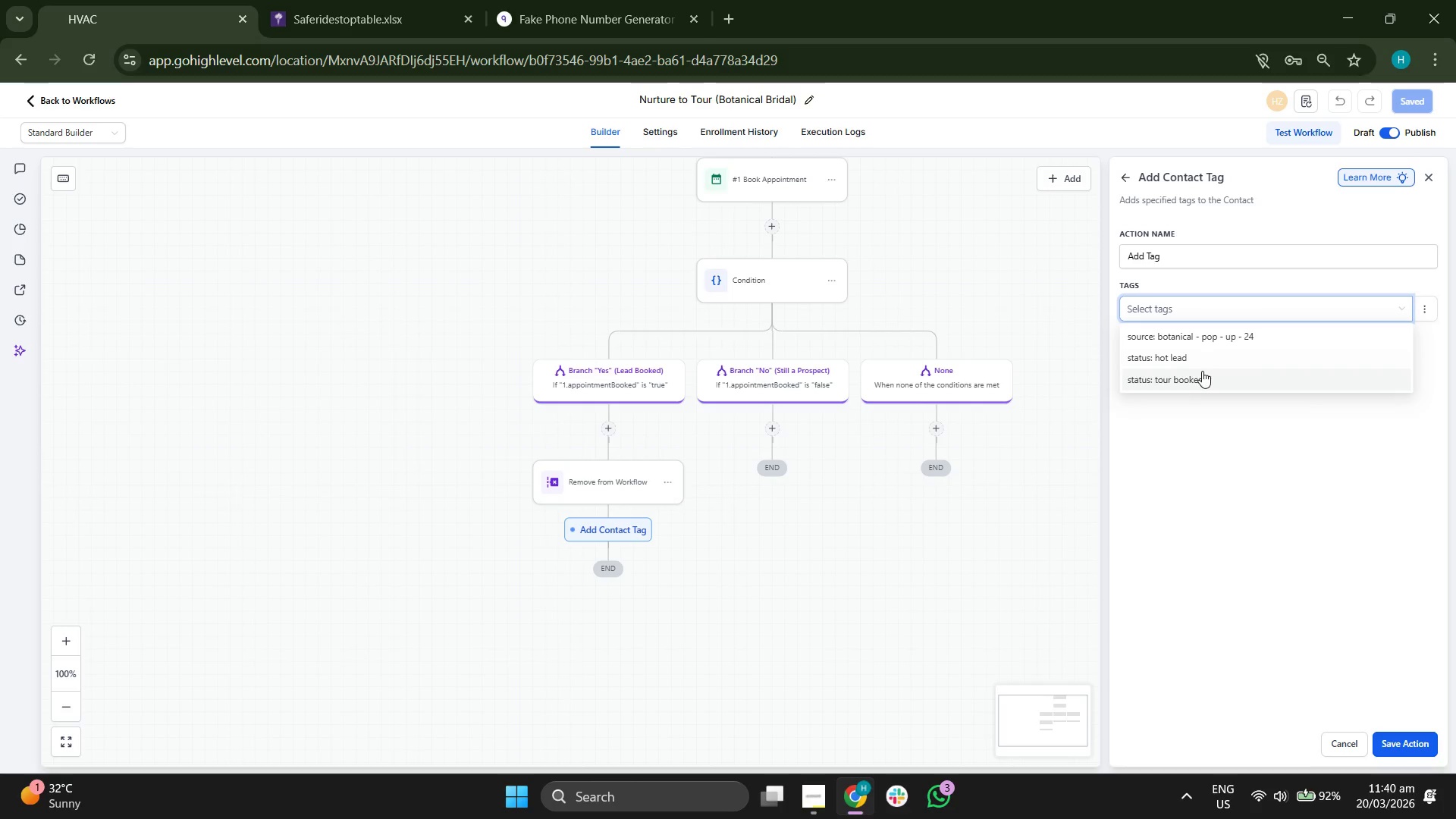 
left_click([1201, 379])
 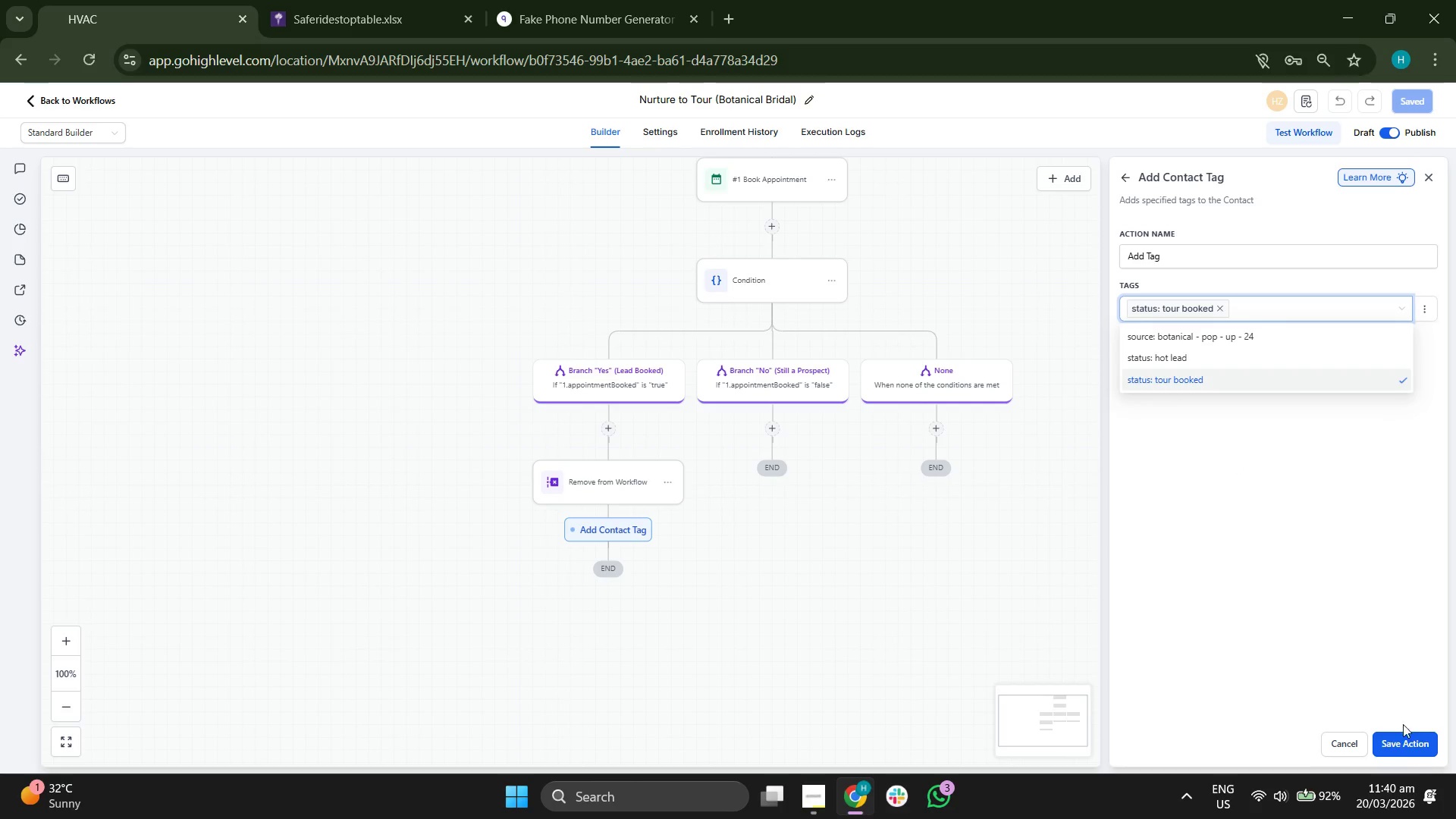 
left_click([1405, 739])
 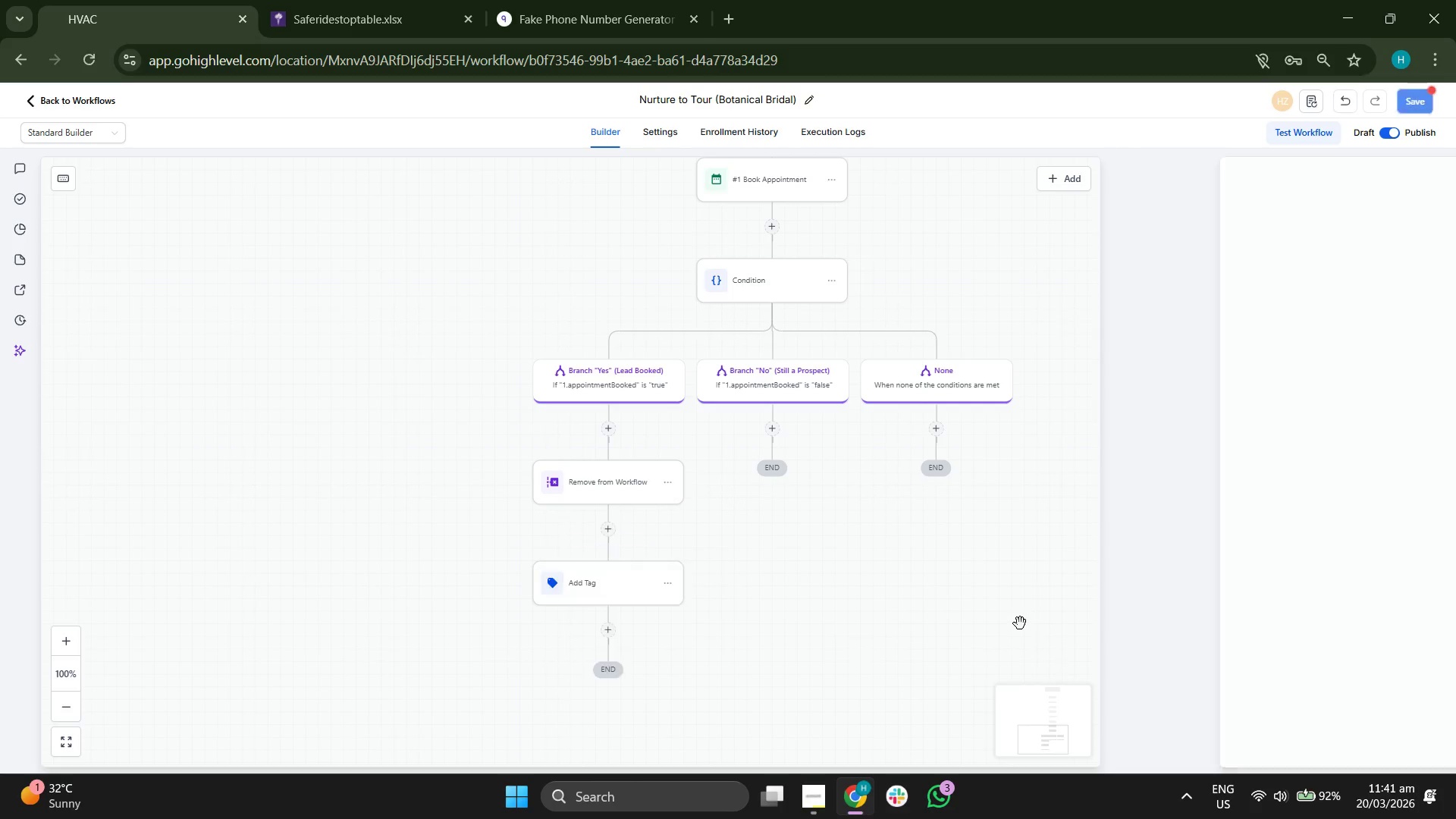 
left_click_drag(start_coordinate=[1011, 610], to_coordinate=[943, 504])
 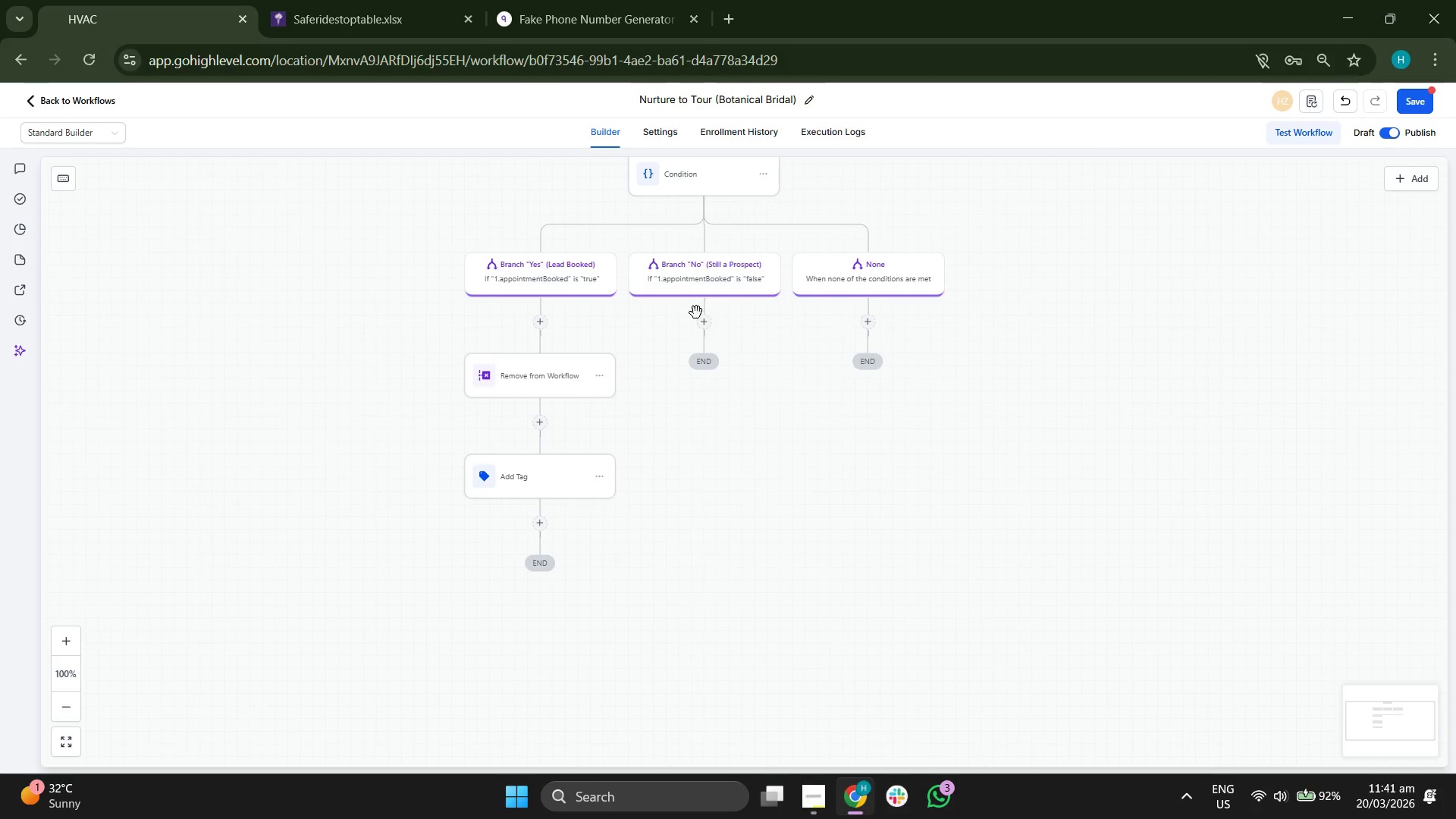 
left_click([703, 324])
 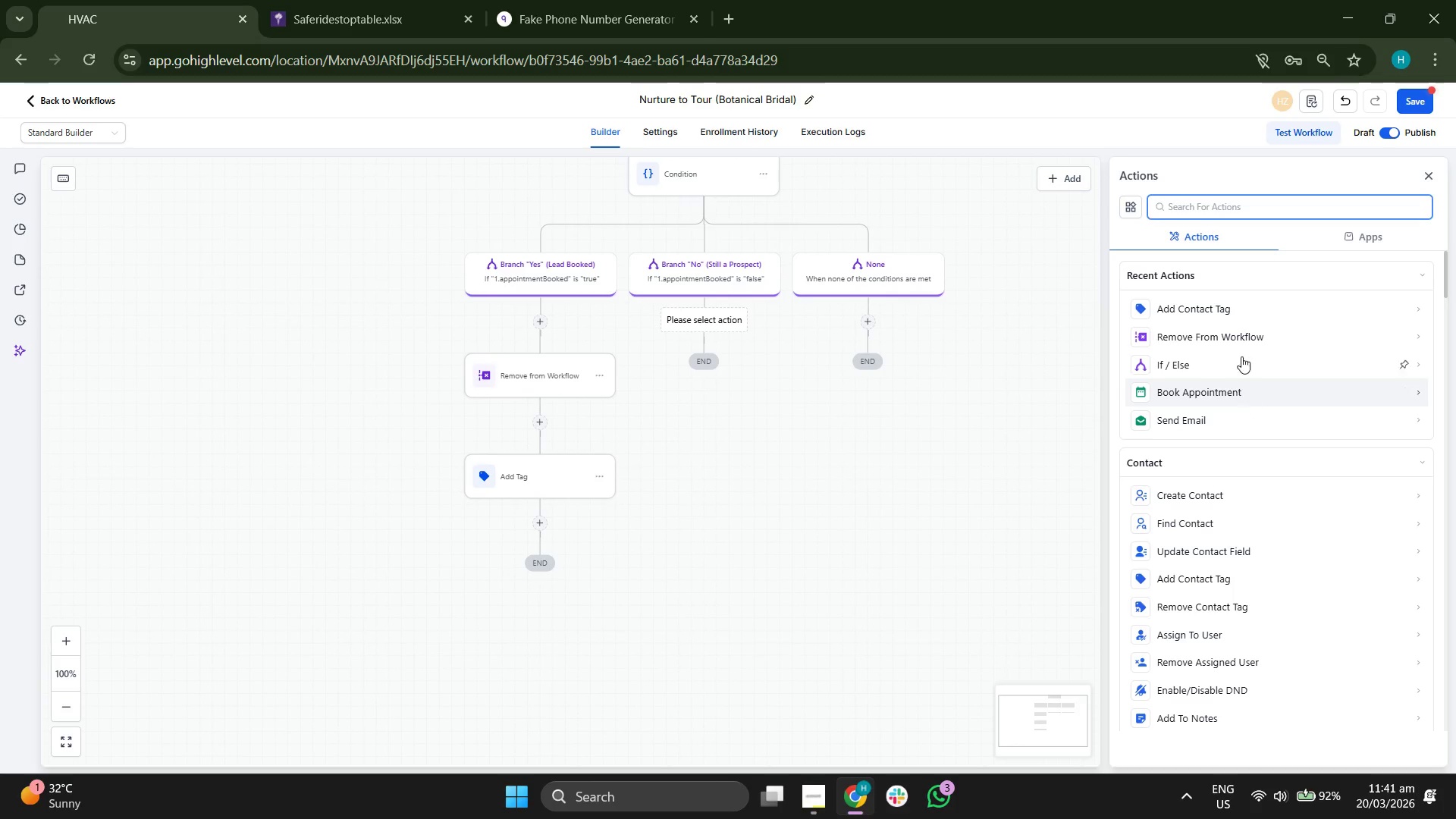 
type(se)
 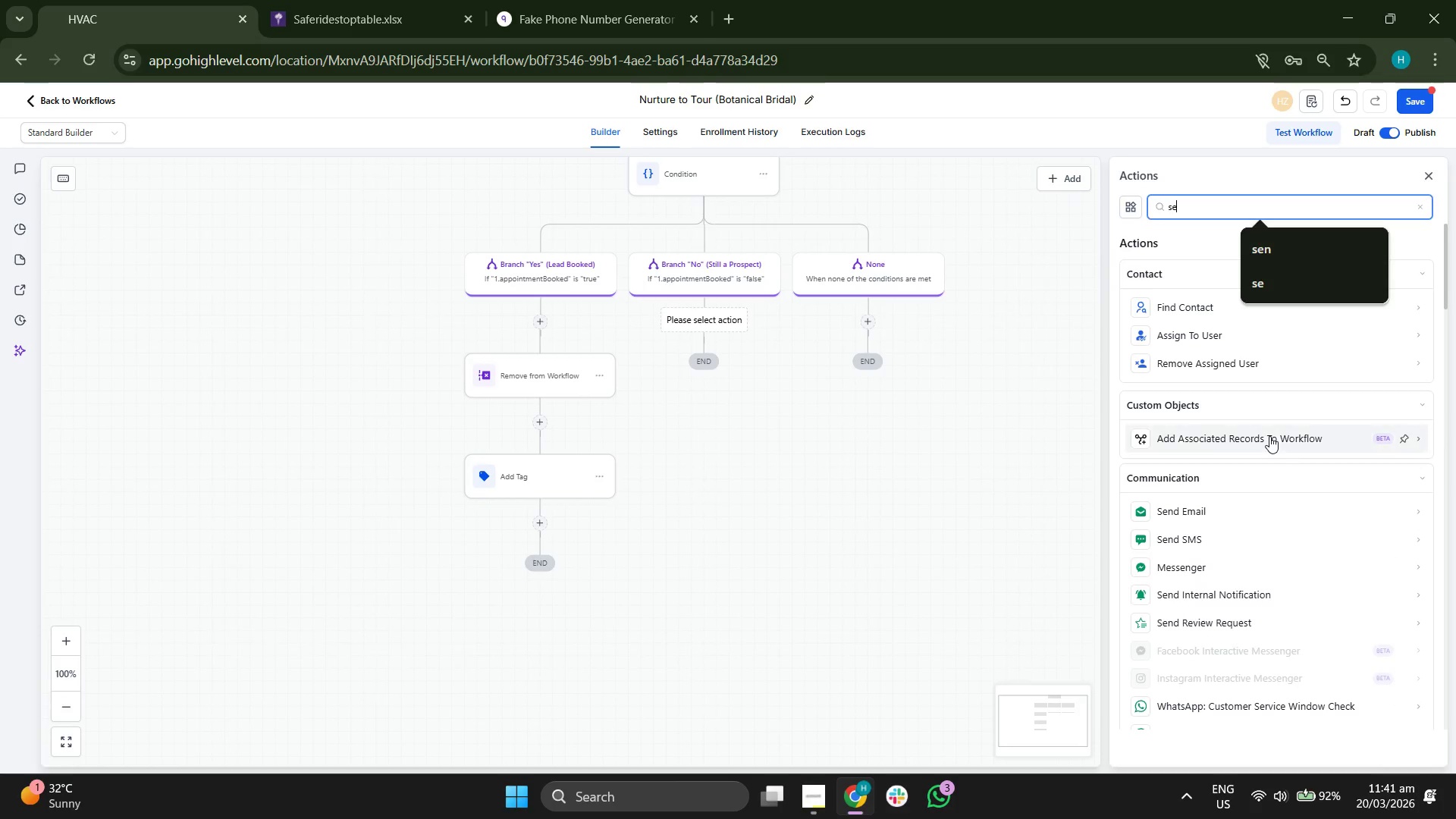 
key(N)
 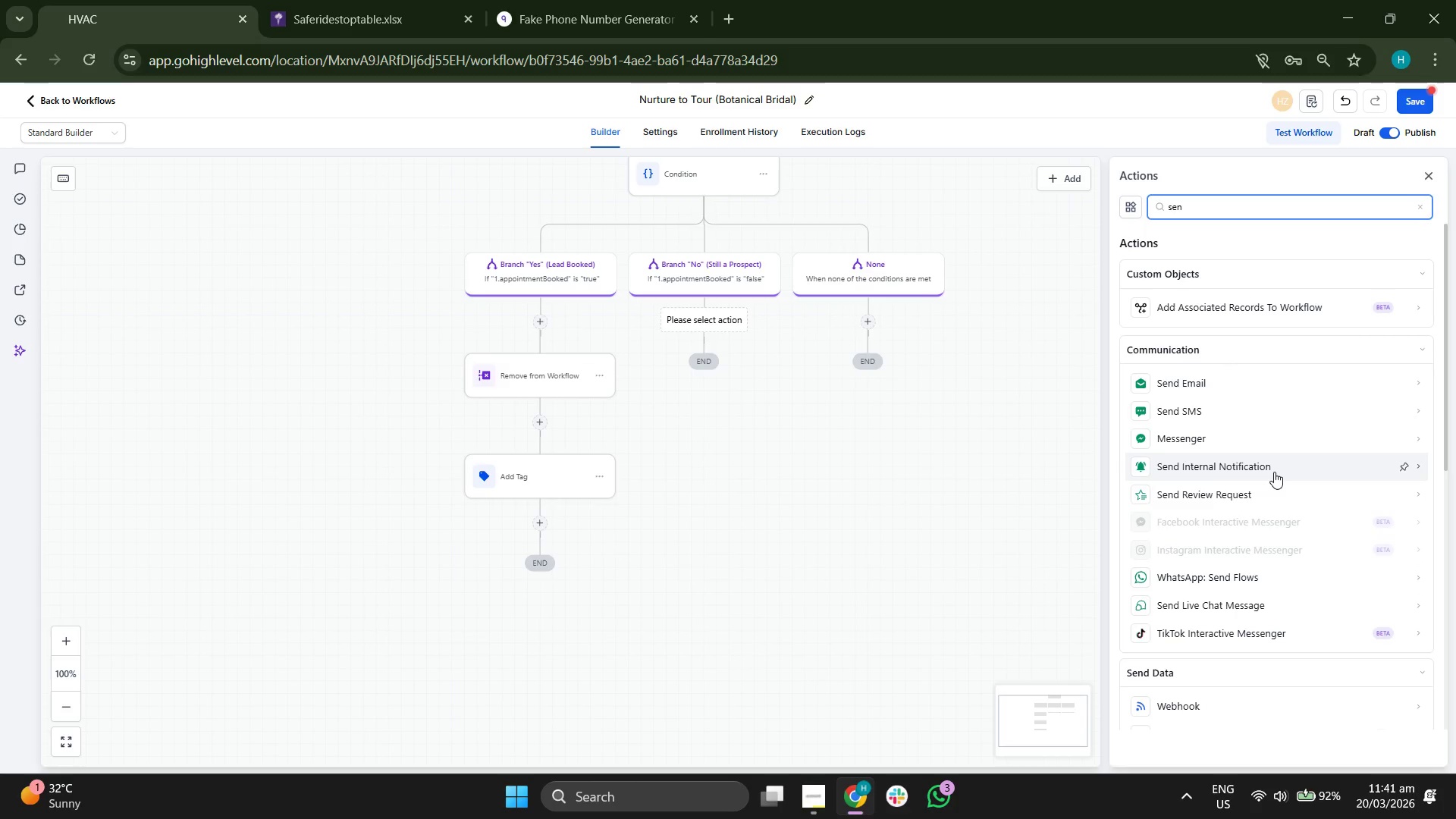 
left_click([1274, 472])
 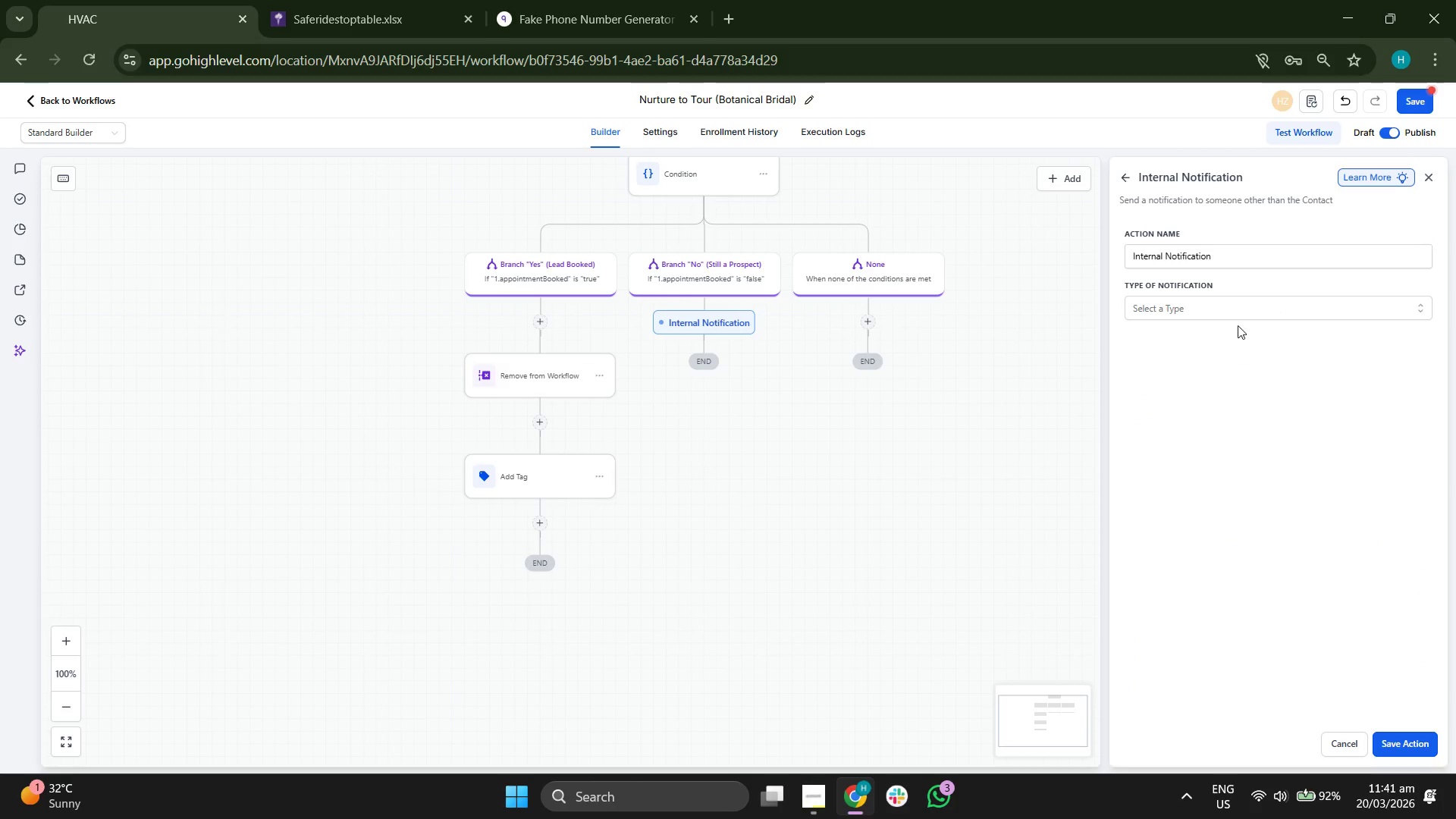 
left_click([1238, 313])
 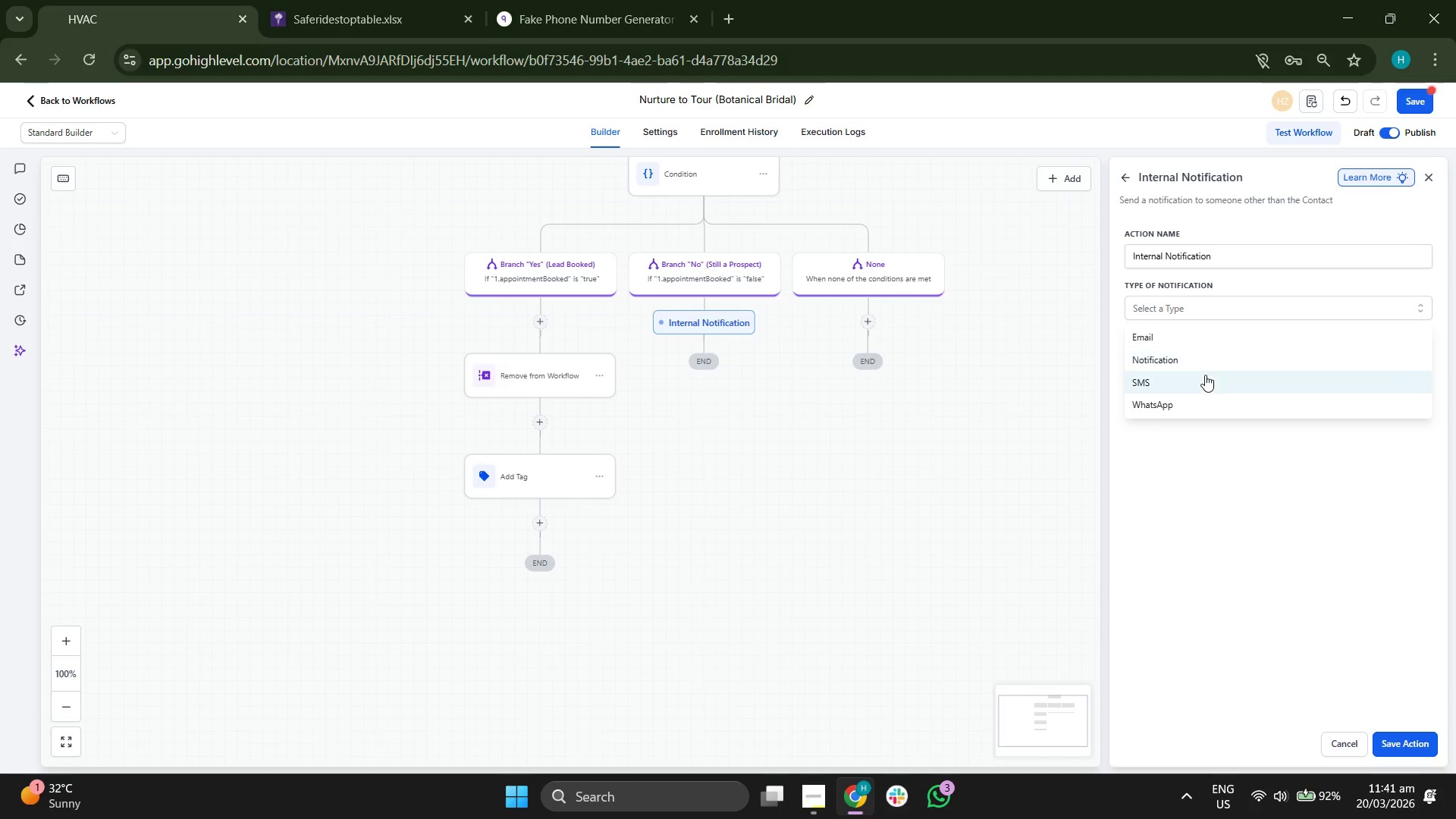 
left_click([1204, 378])
 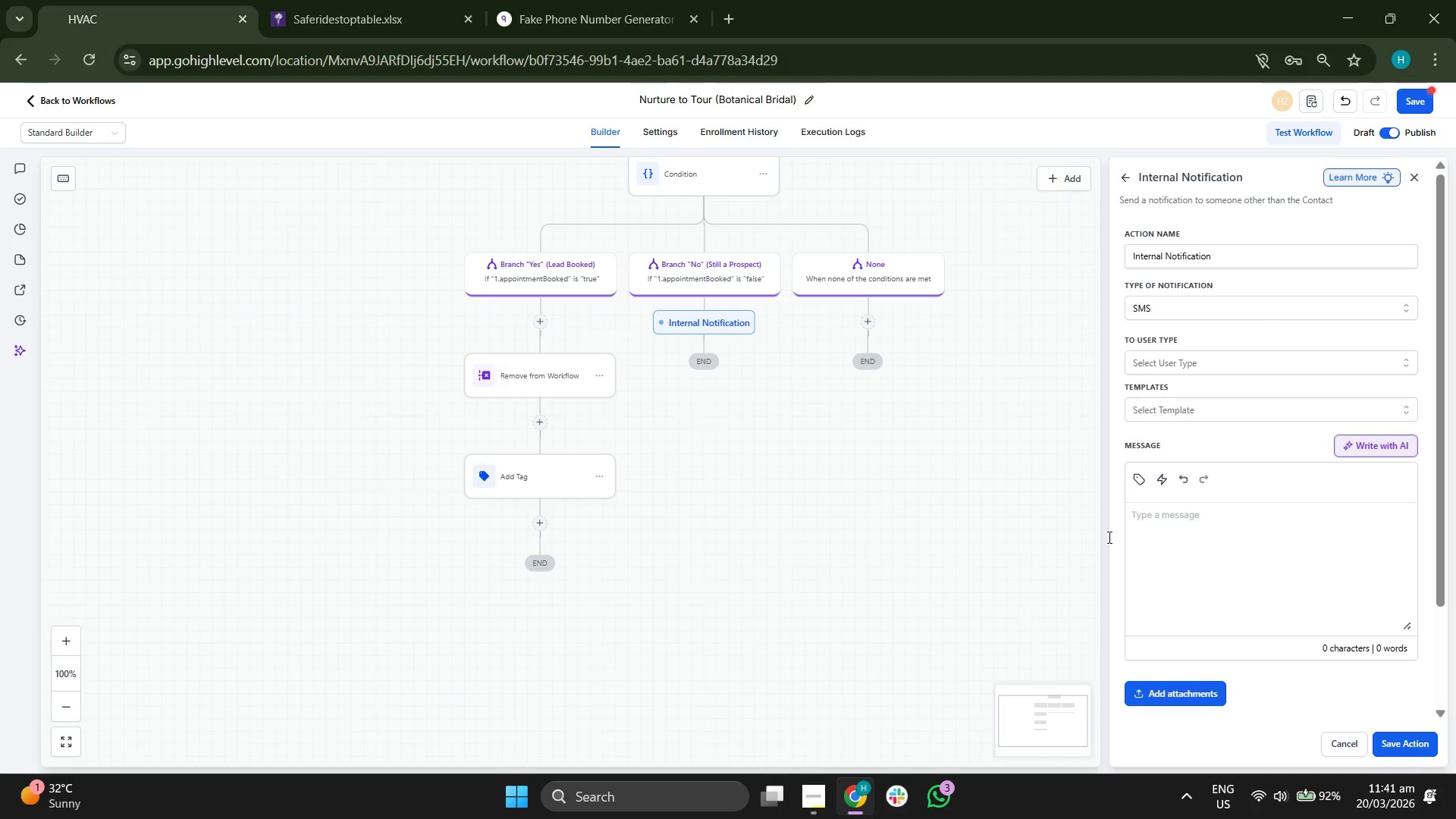 
left_click_drag(start_coordinate=[855, 526], to_coordinate=[803, 464])
 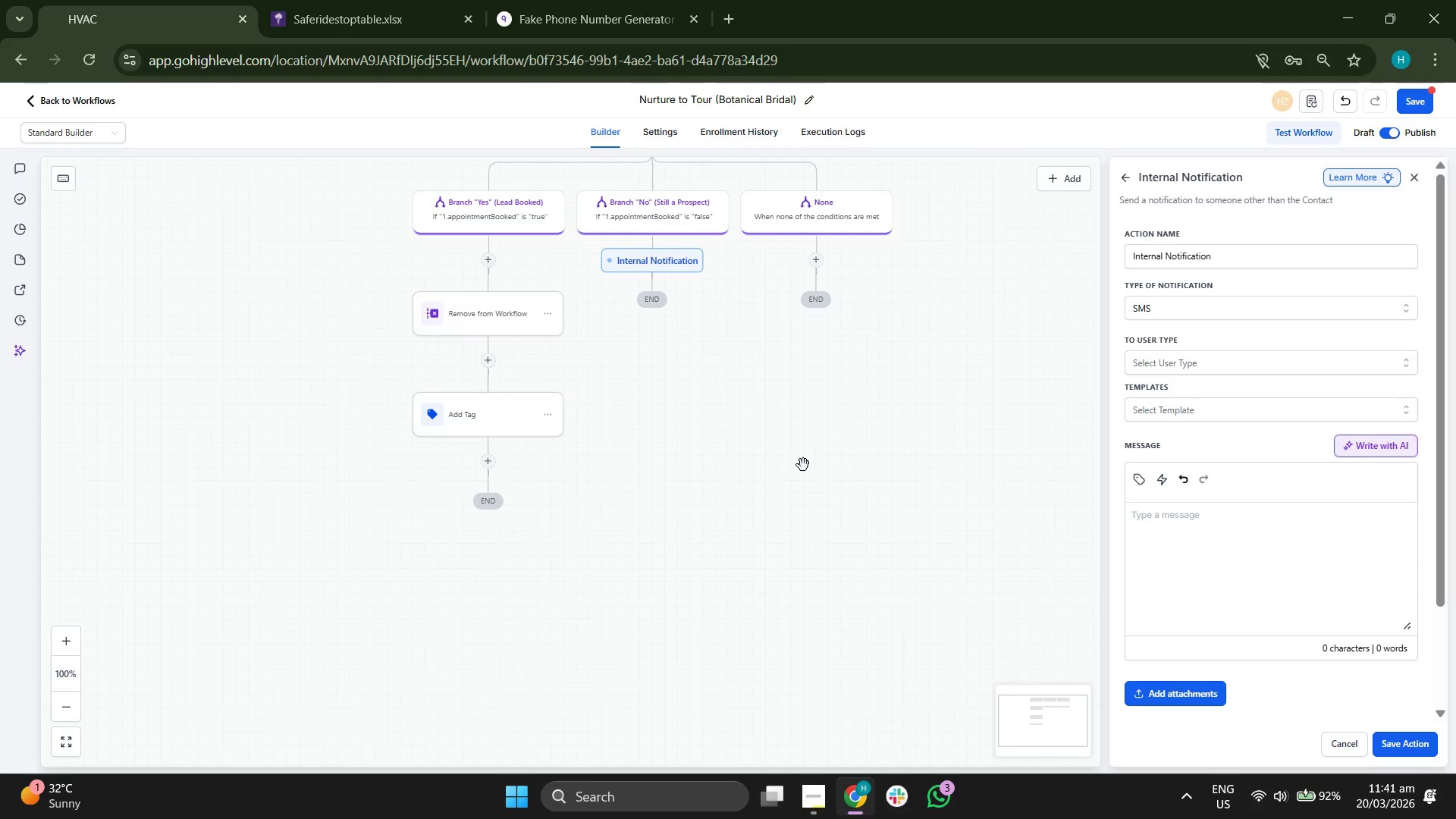 
wait(8.88)
 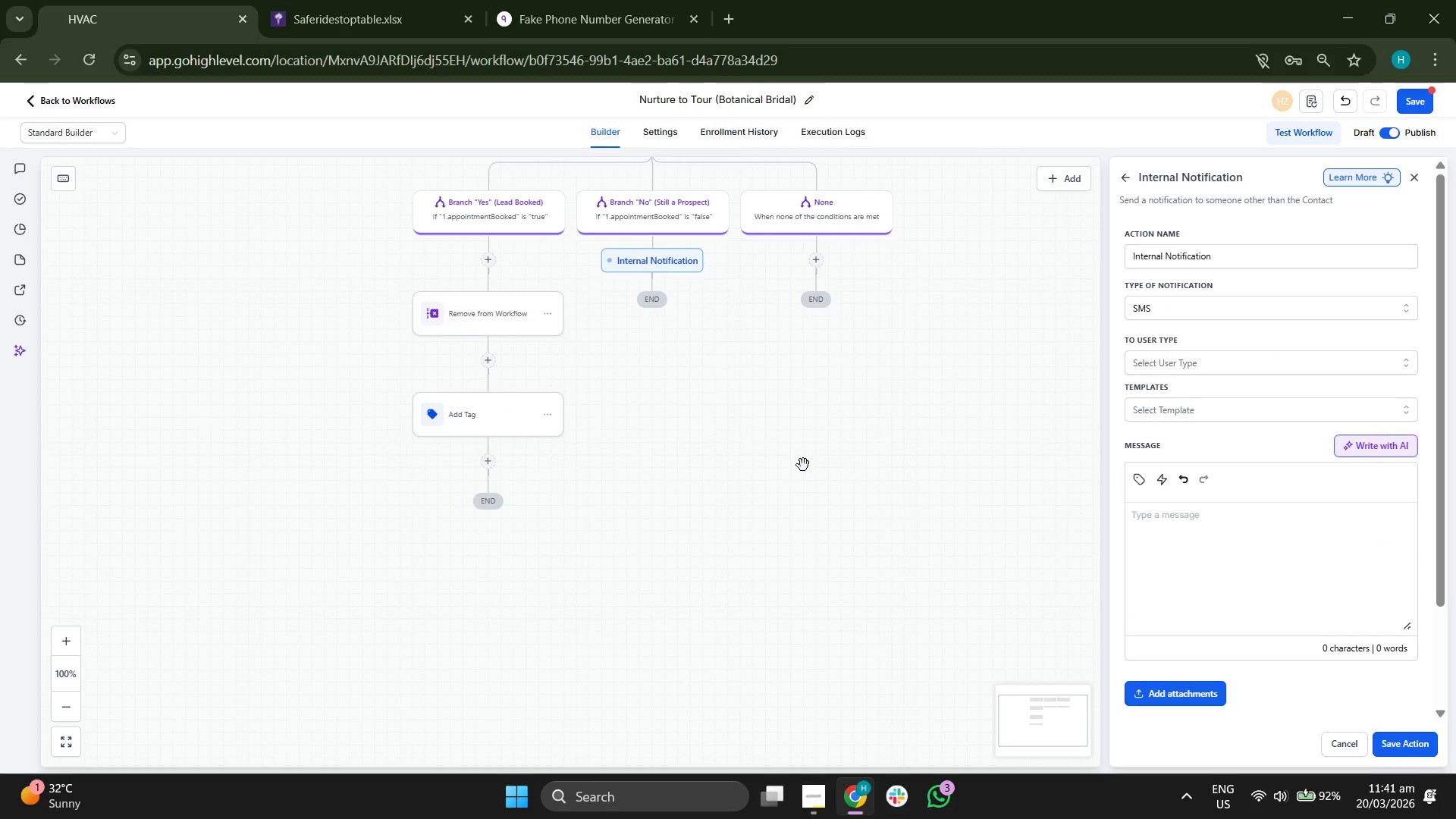 
left_click_drag(start_coordinate=[772, 441], to_coordinate=[671, 476])
 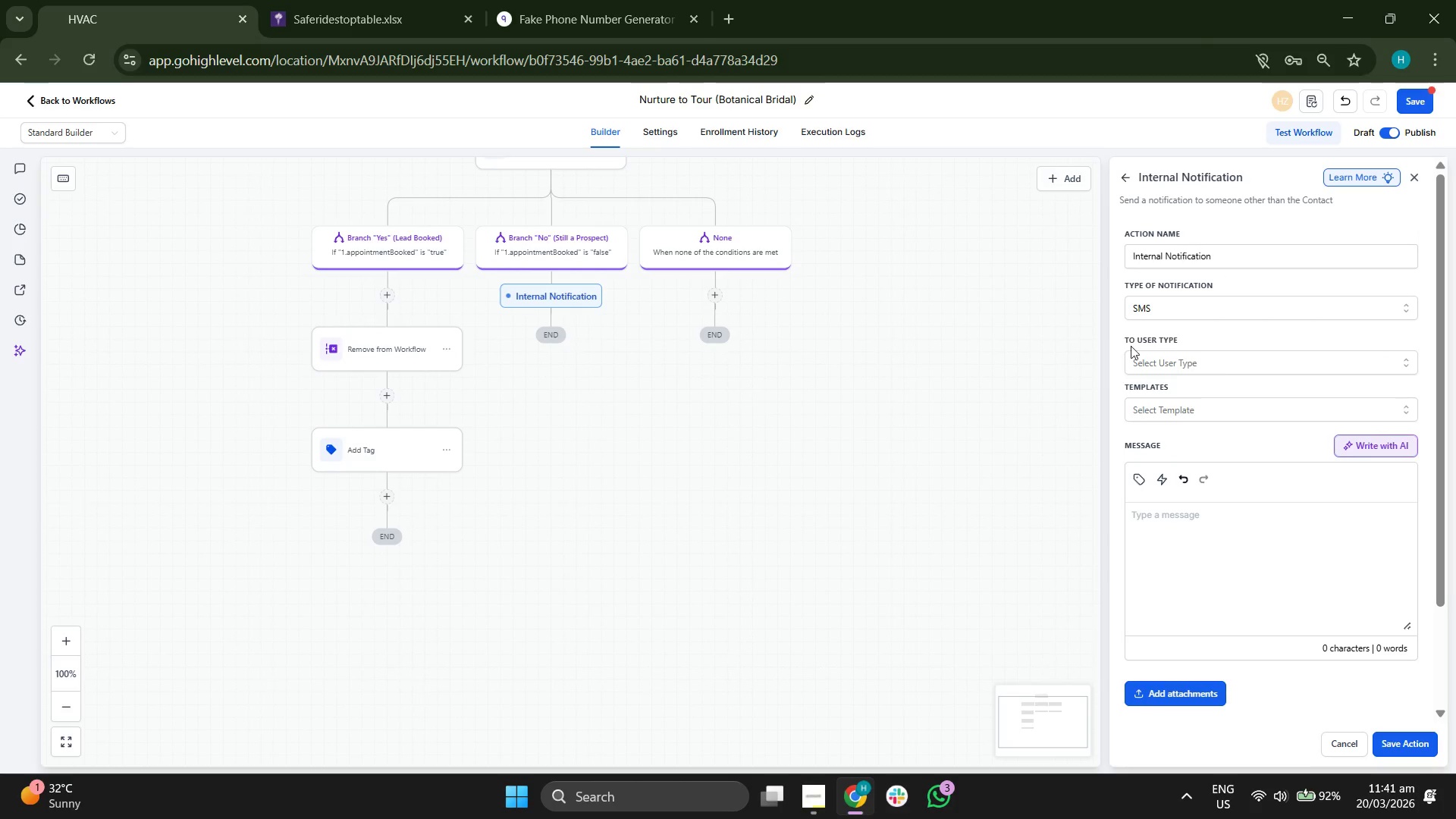 
left_click_drag(start_coordinate=[885, 346], to_coordinate=[864, 516])
 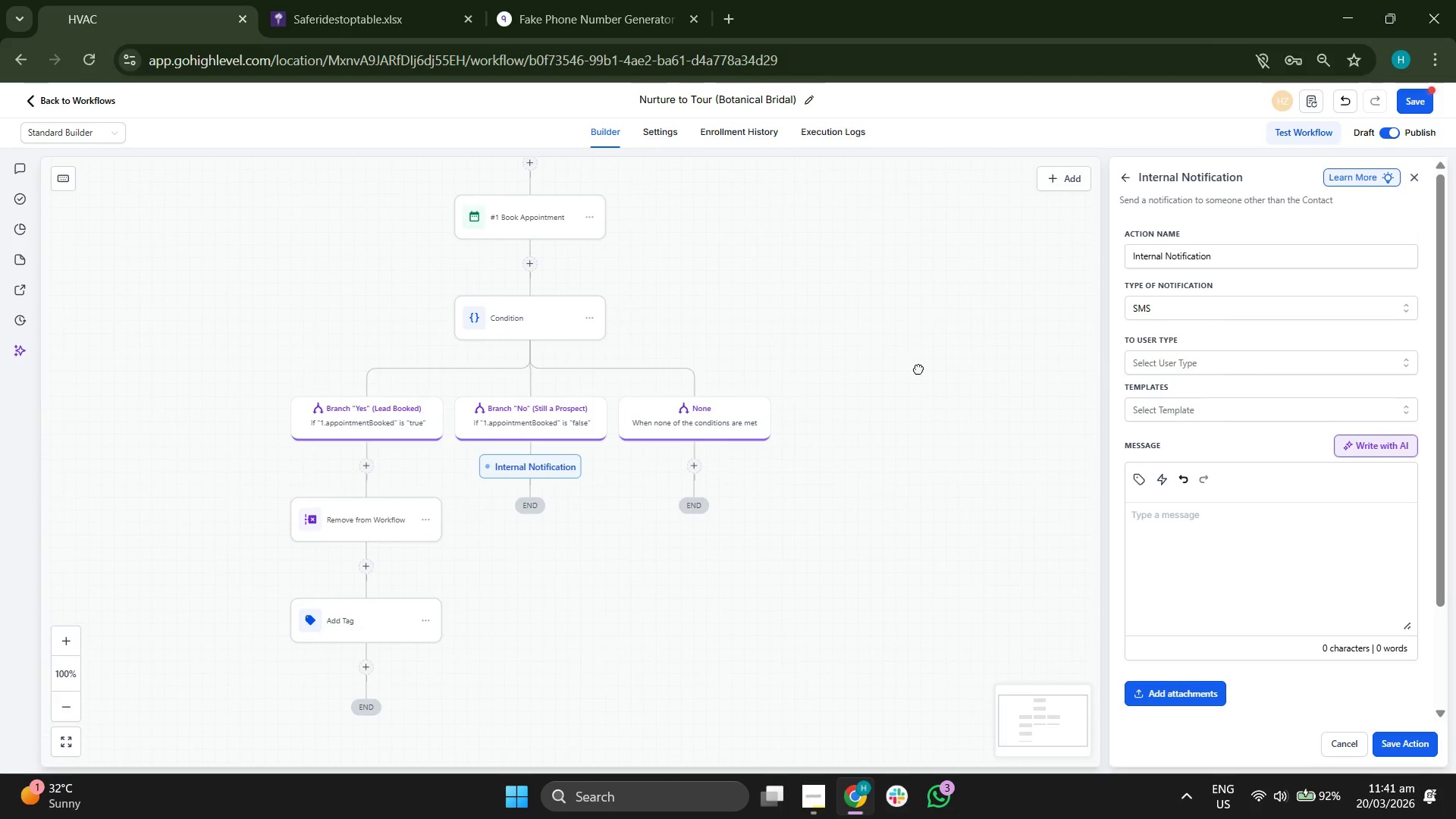 
left_click_drag(start_coordinate=[933, 308], to_coordinate=[887, 497])
 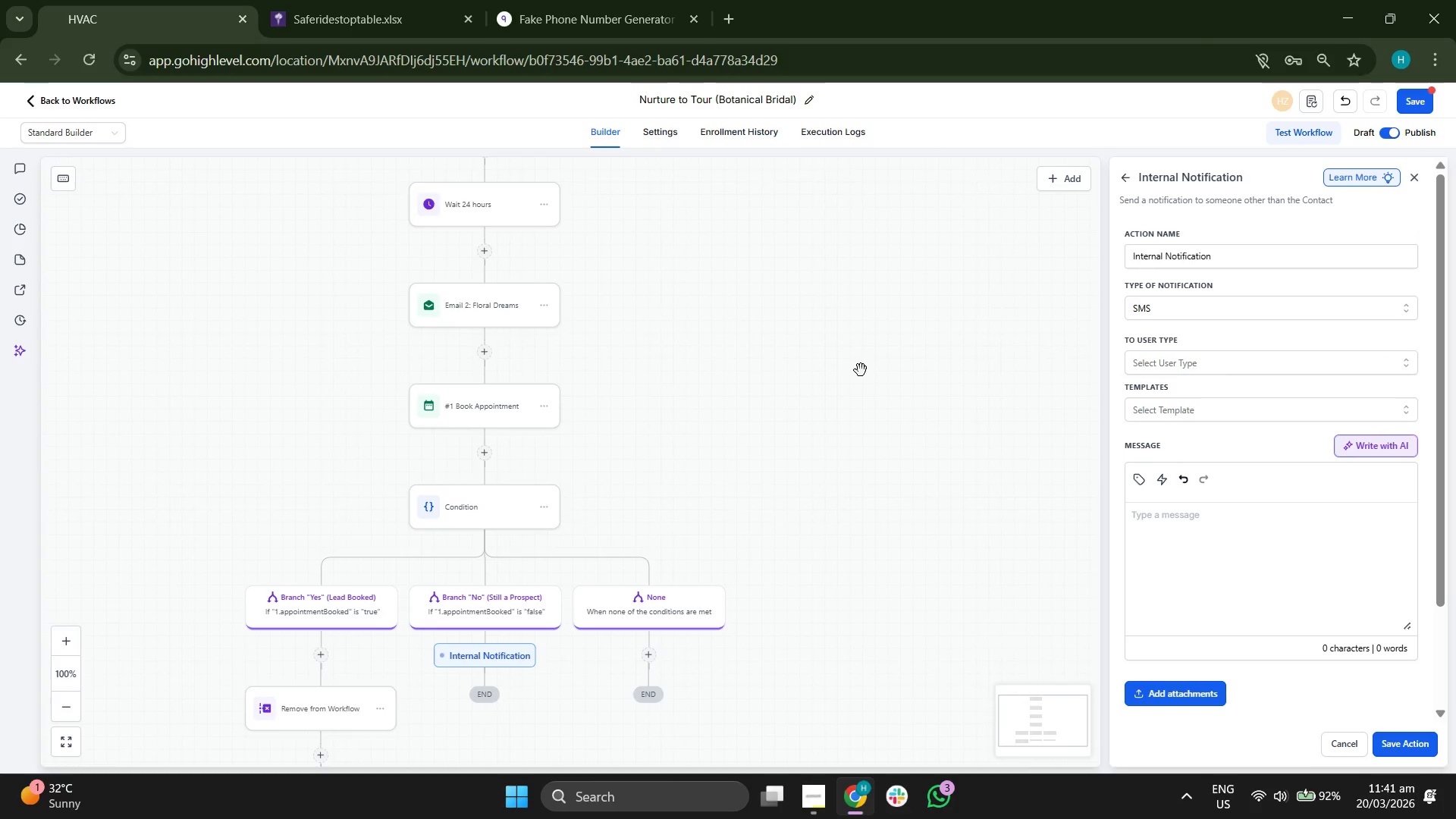 
left_click_drag(start_coordinate=[861, 370], to_coordinate=[875, 451])
 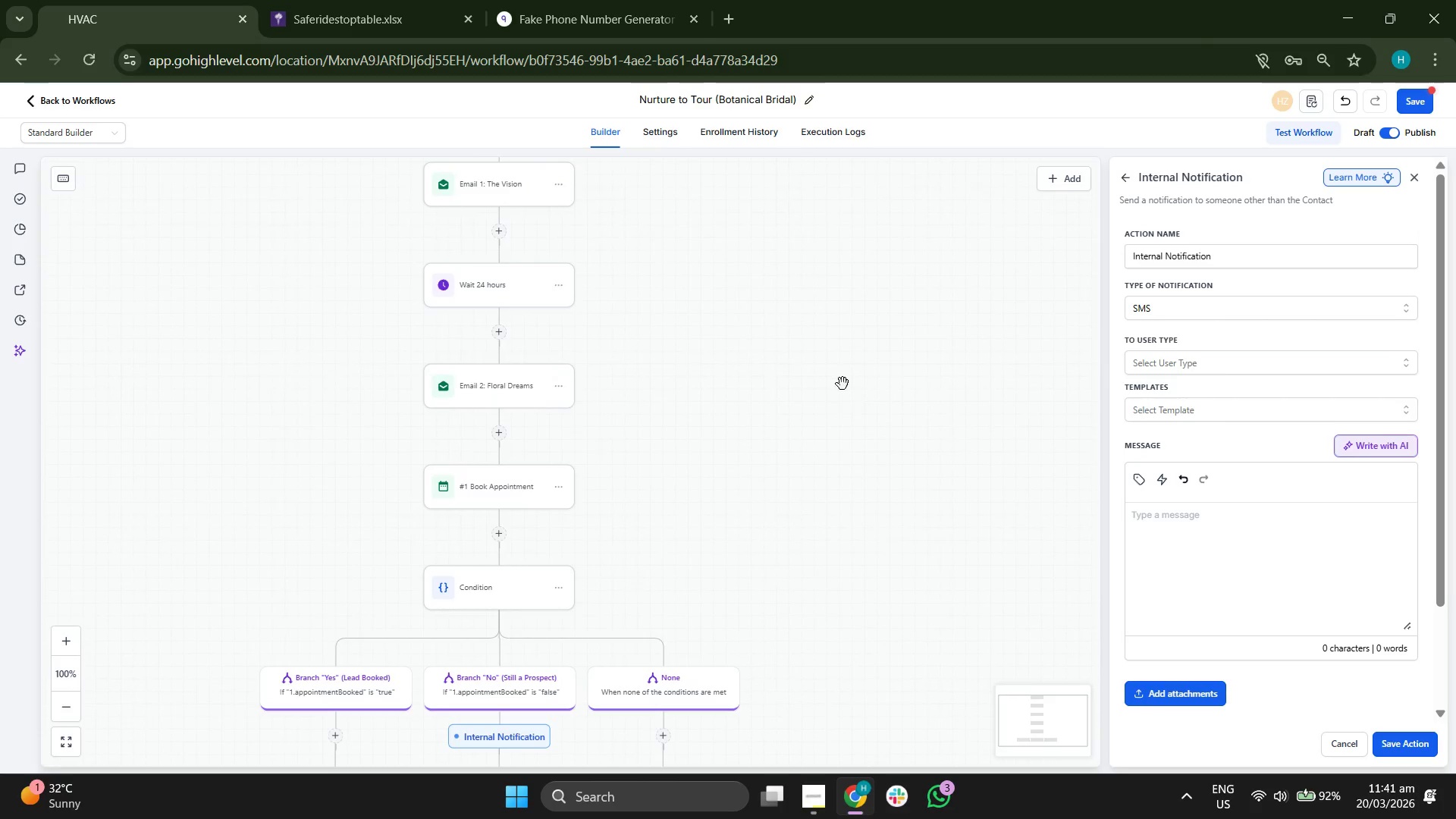 
left_click_drag(start_coordinate=[843, 384], to_coordinate=[852, 479])
 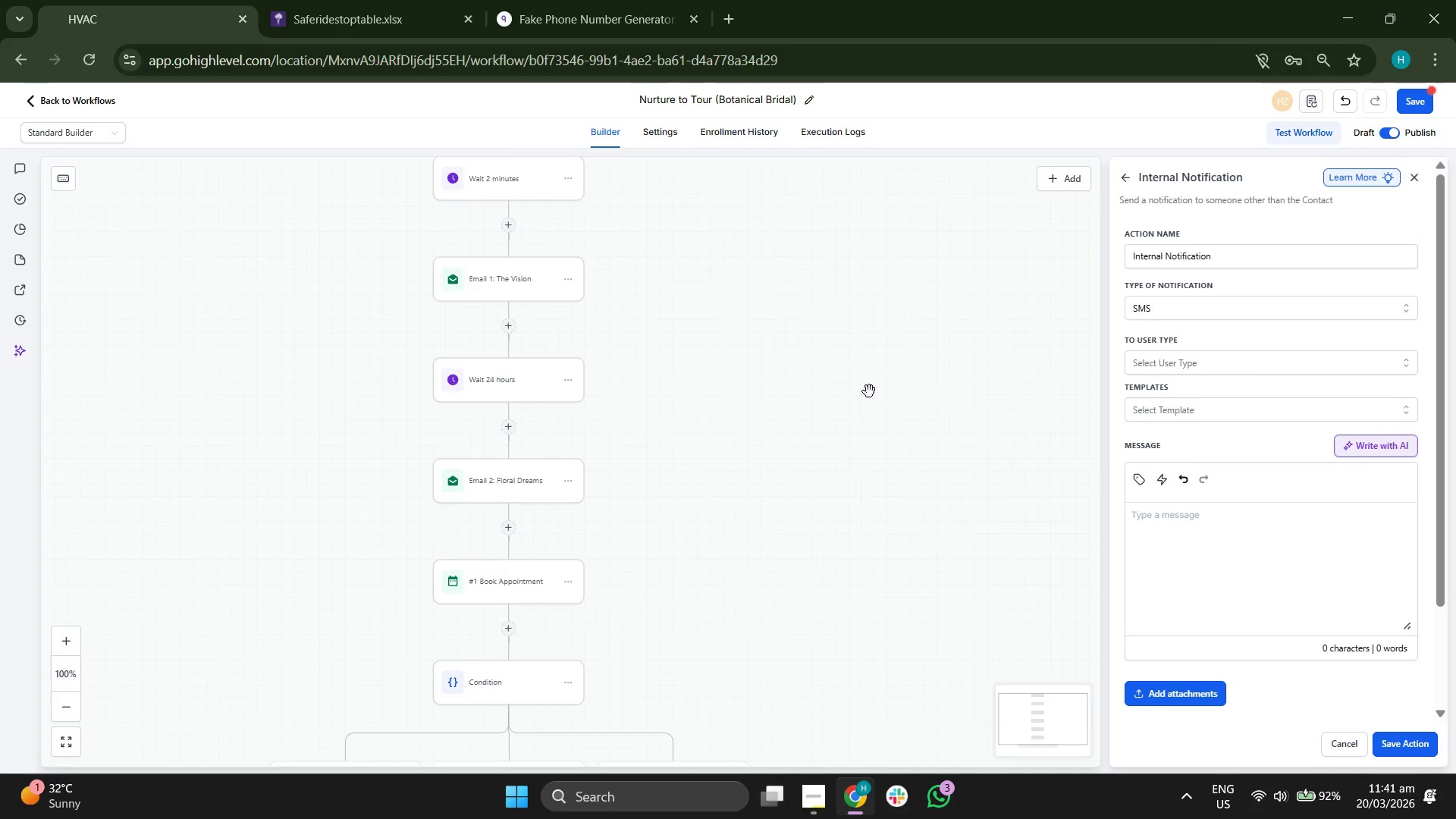 
left_click_drag(start_coordinate=[869, 391], to_coordinate=[847, 482])
 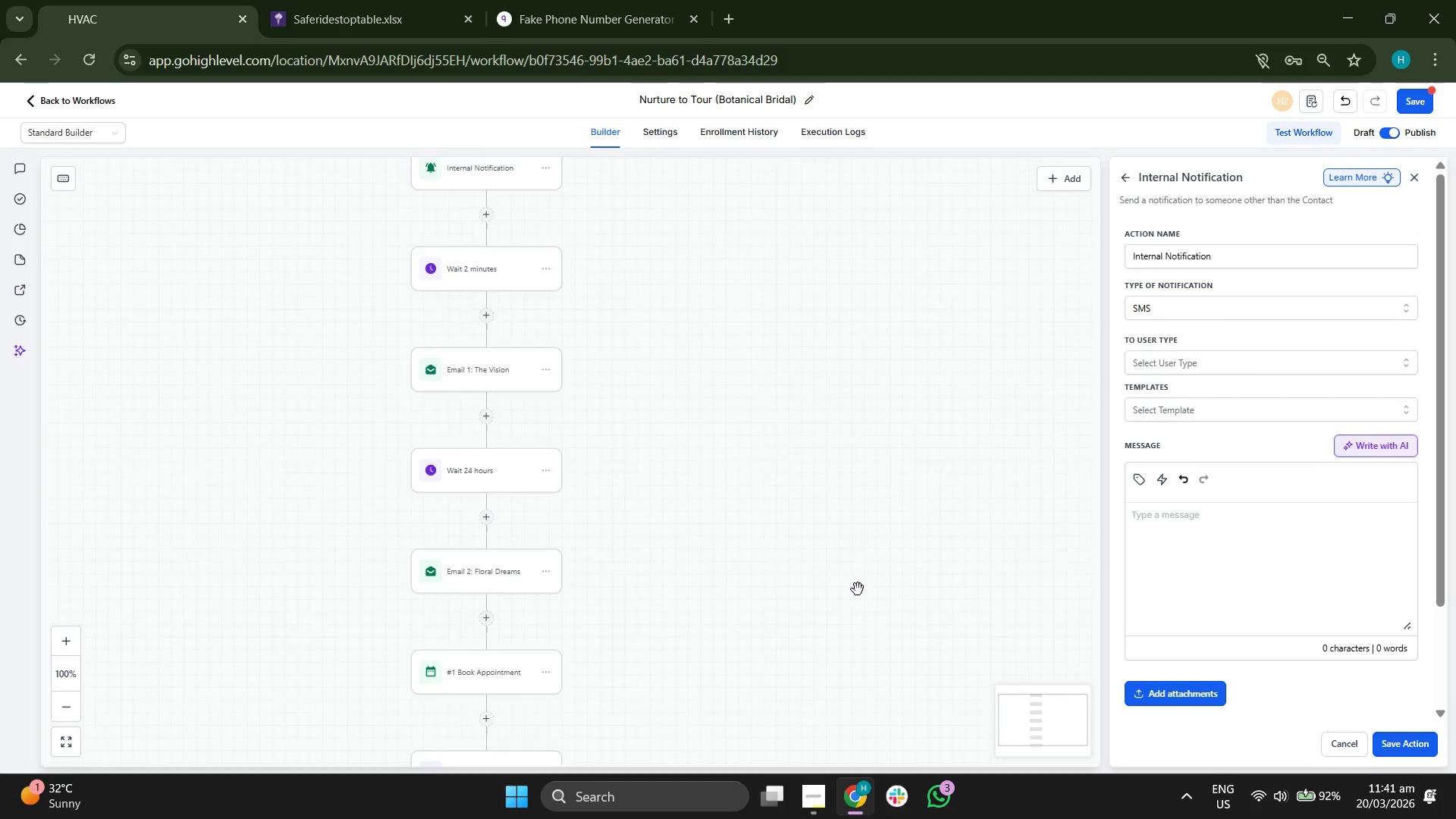 
left_click_drag(start_coordinate=[858, 589], to_coordinate=[870, 435])
 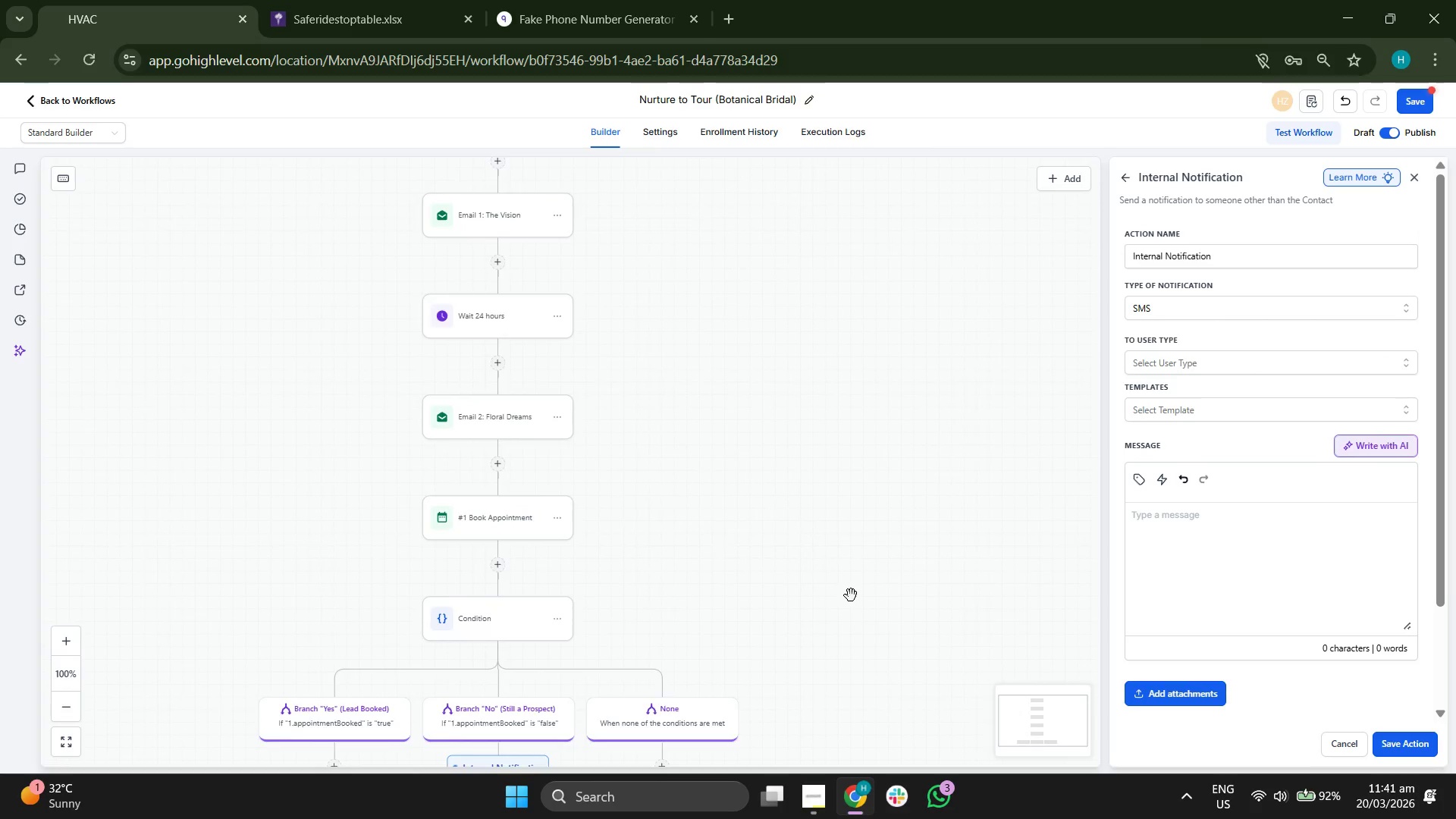 
left_click_drag(start_coordinate=[851, 595], to_coordinate=[862, 441])
 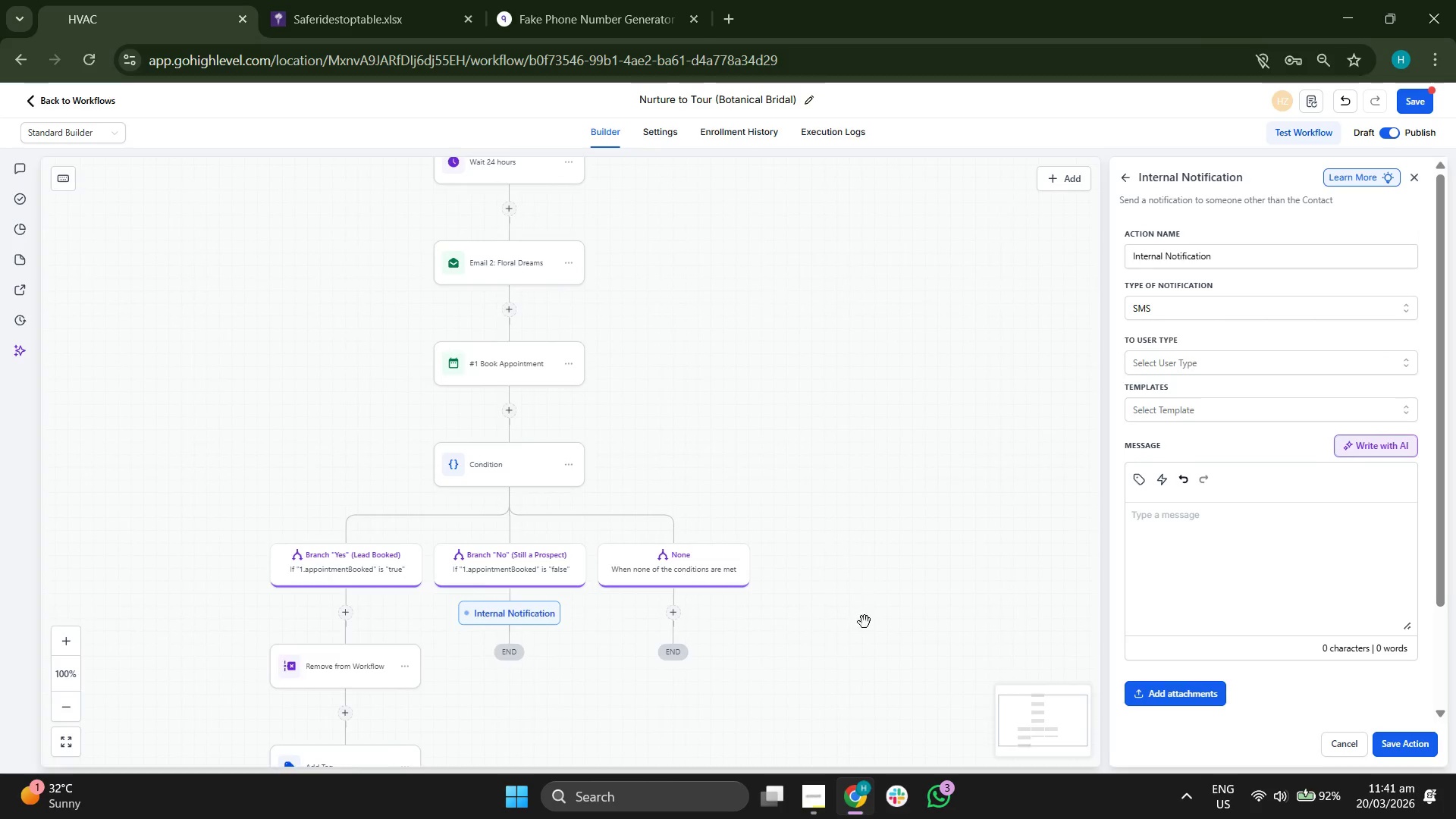 
left_click_drag(start_coordinate=[864, 622], to_coordinate=[887, 444])
 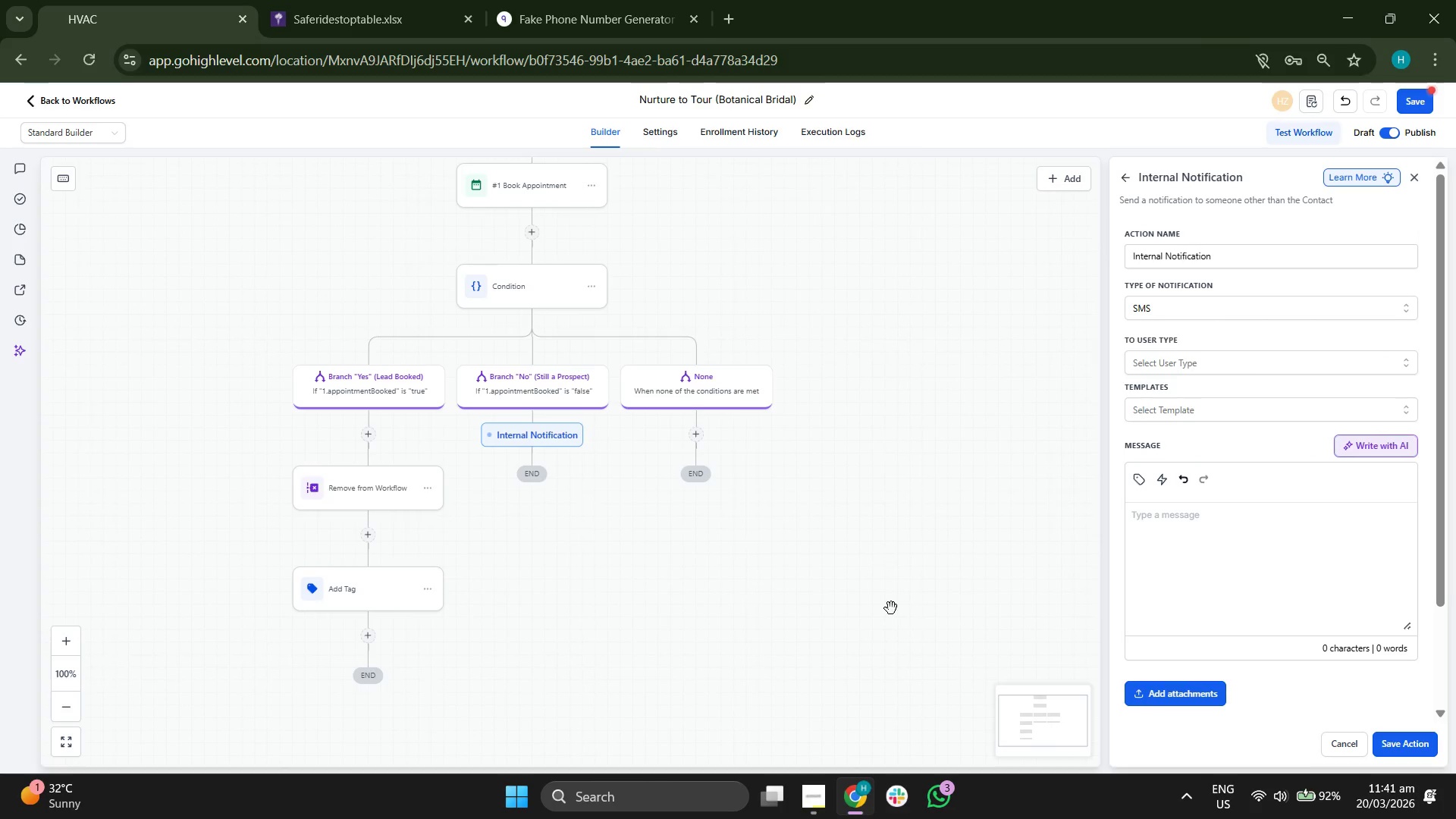 
left_click_drag(start_coordinate=[891, 609], to_coordinate=[913, 530])
 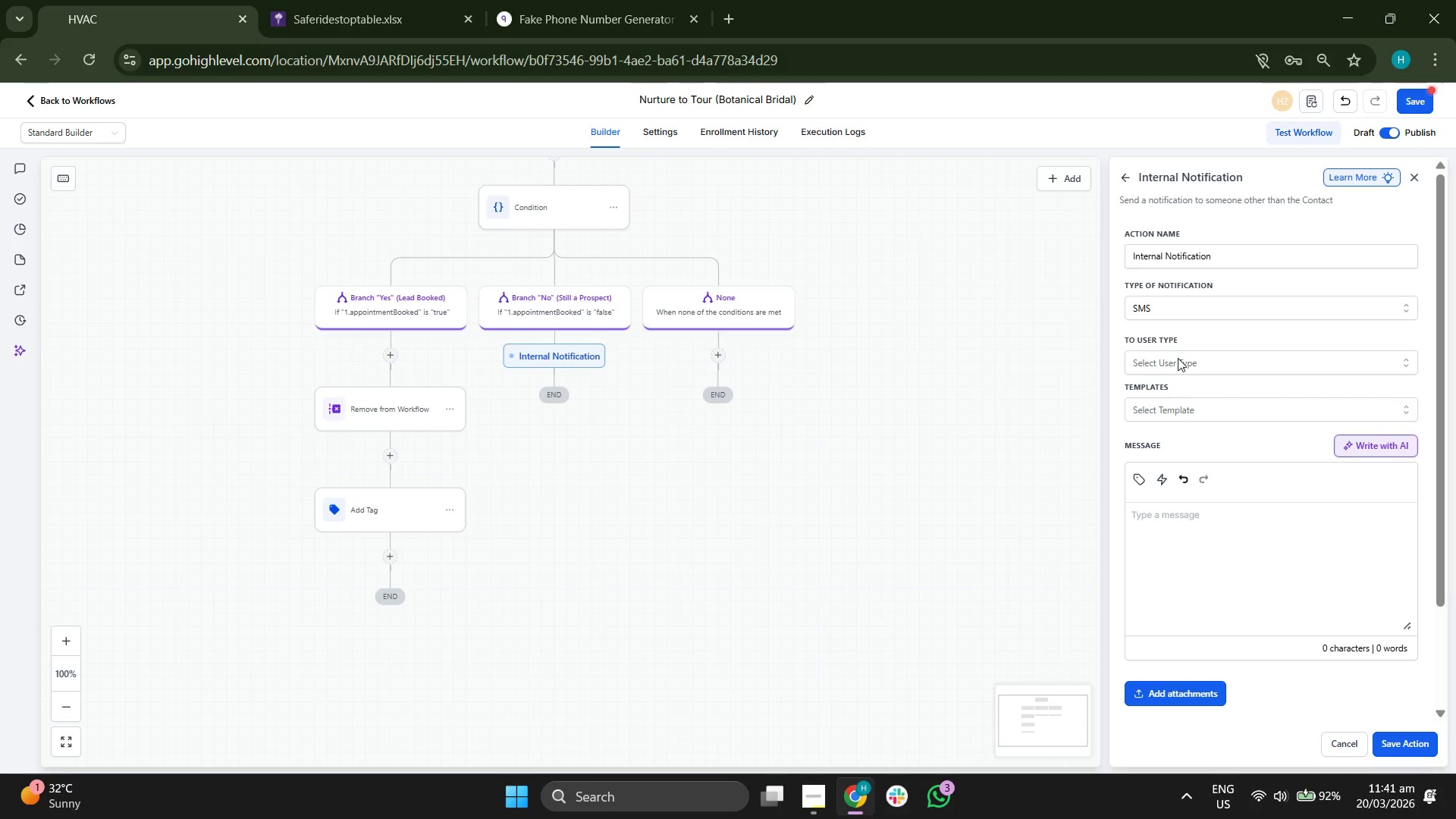 
left_click([1178, 358])
 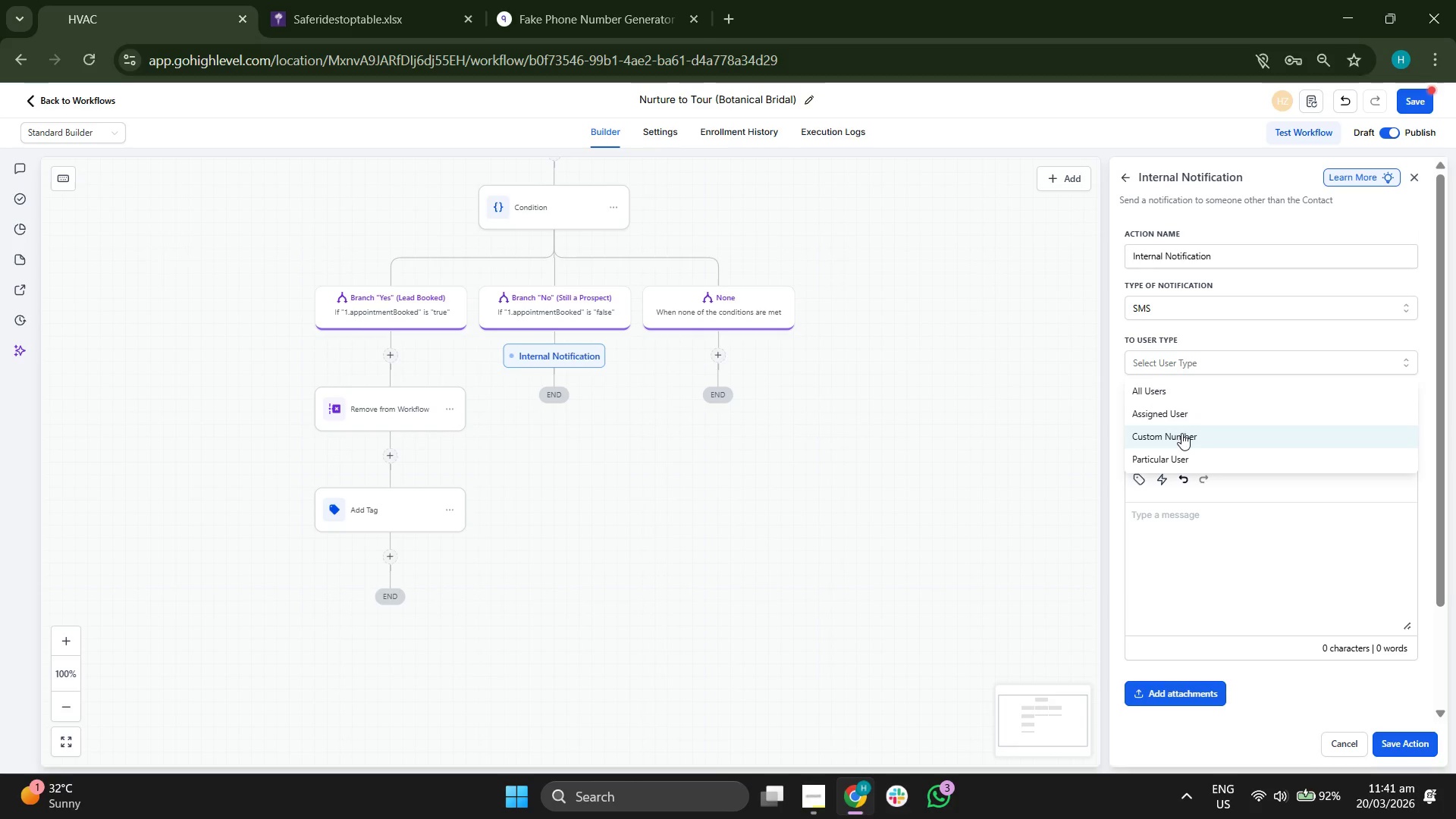 
left_click([1182, 456])
 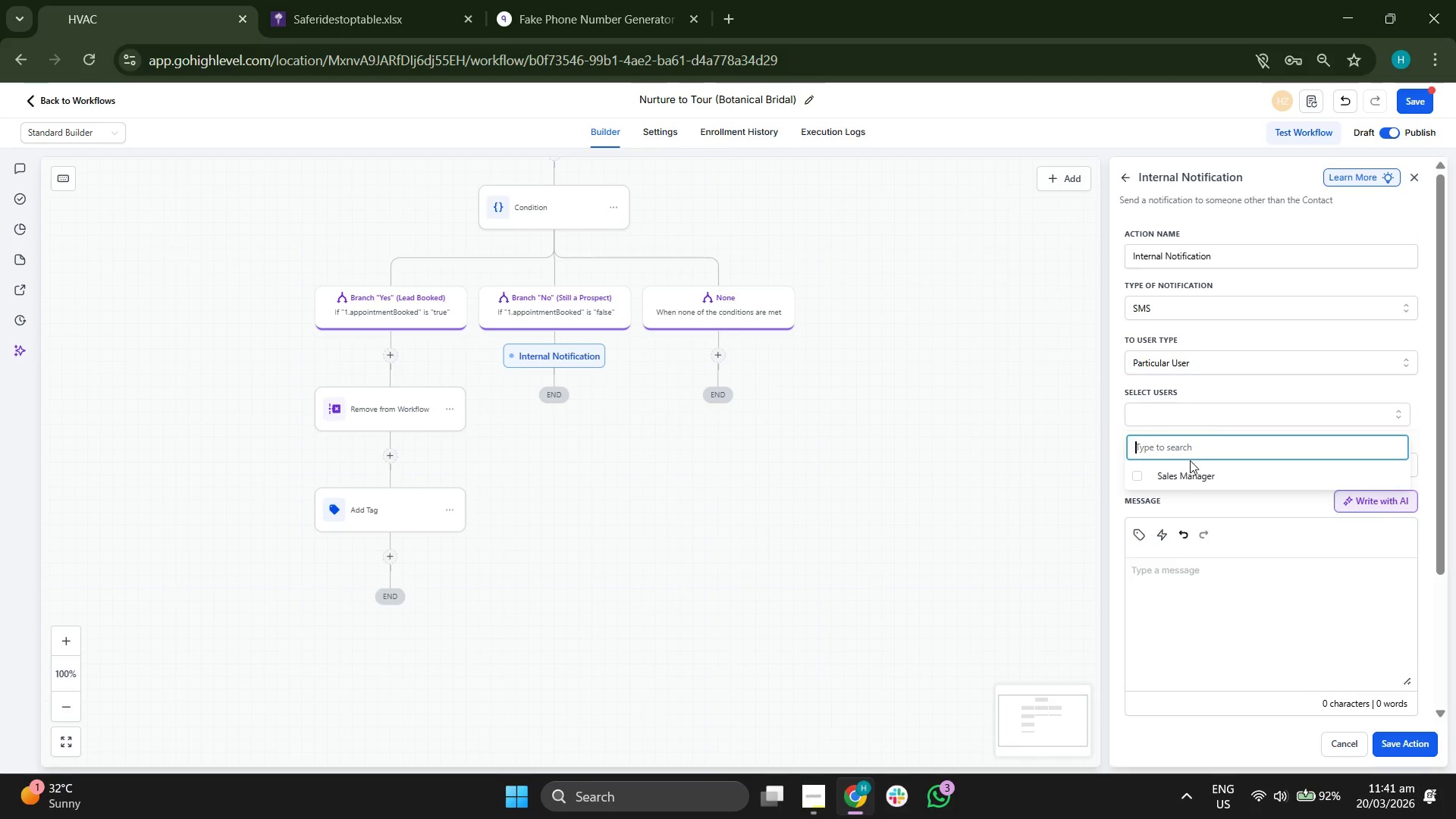 
left_click([1187, 472])
 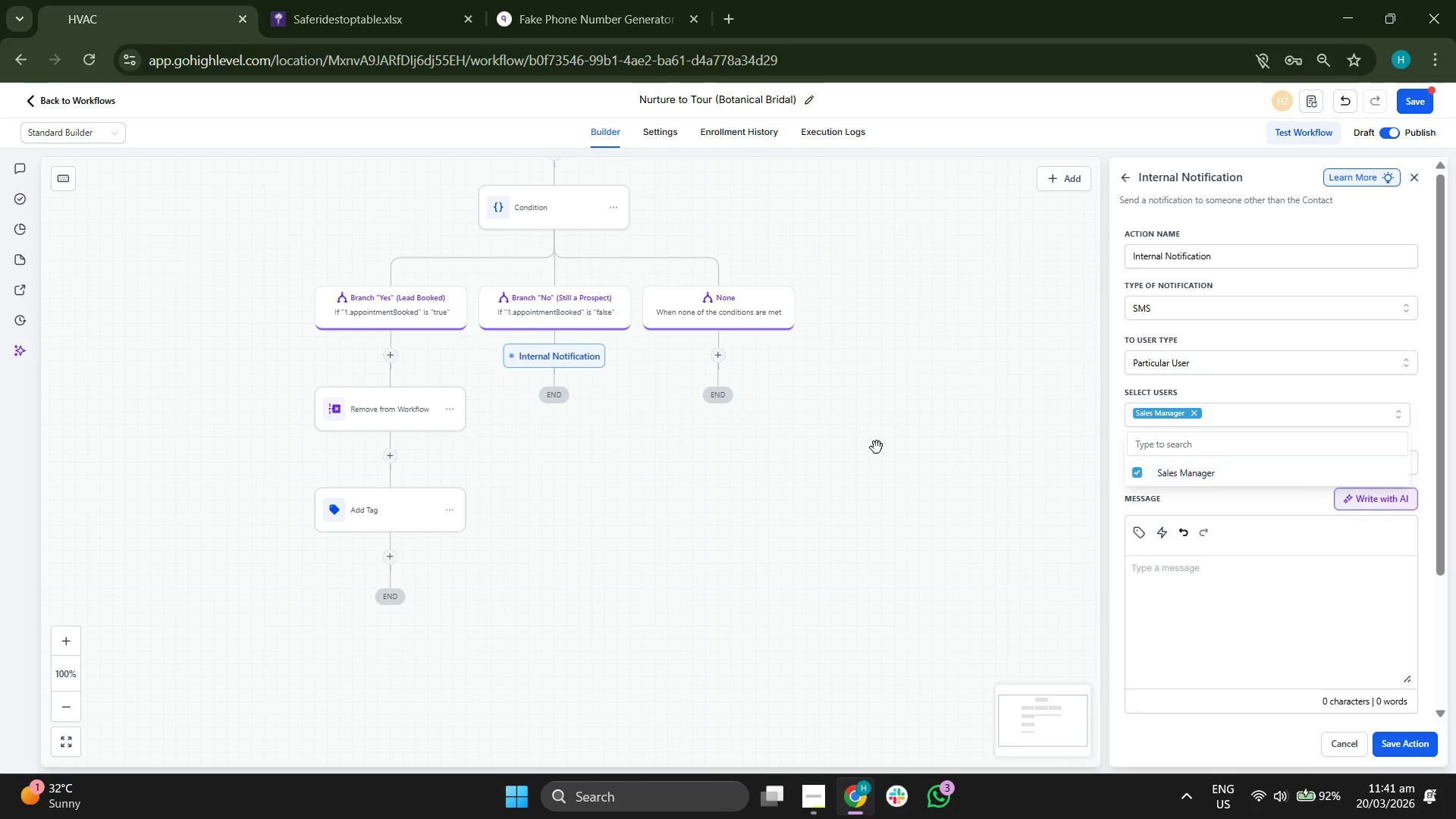 
left_click_drag(start_coordinate=[876, 447], to_coordinate=[850, 399])
 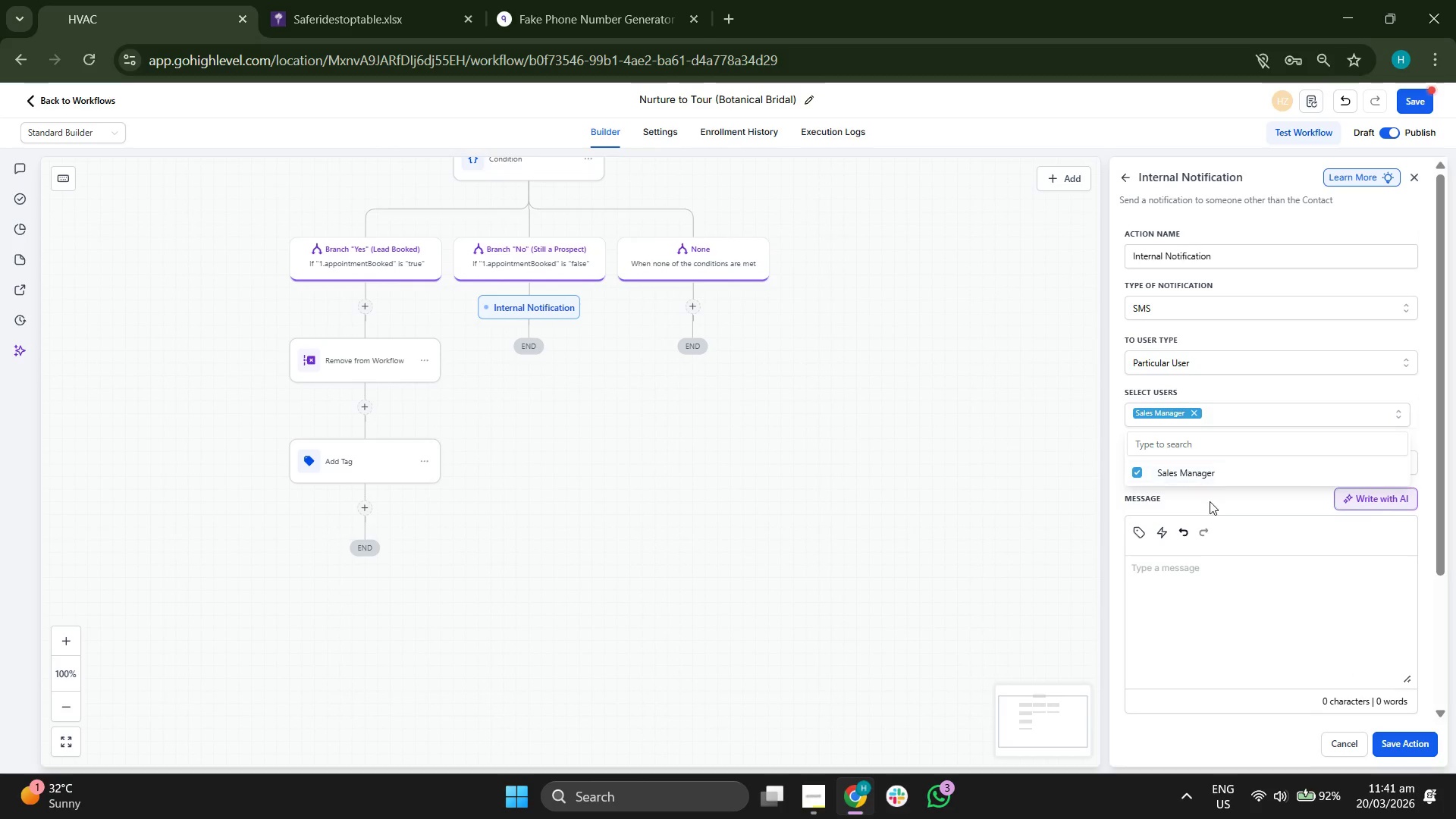 
left_click([1229, 508])
 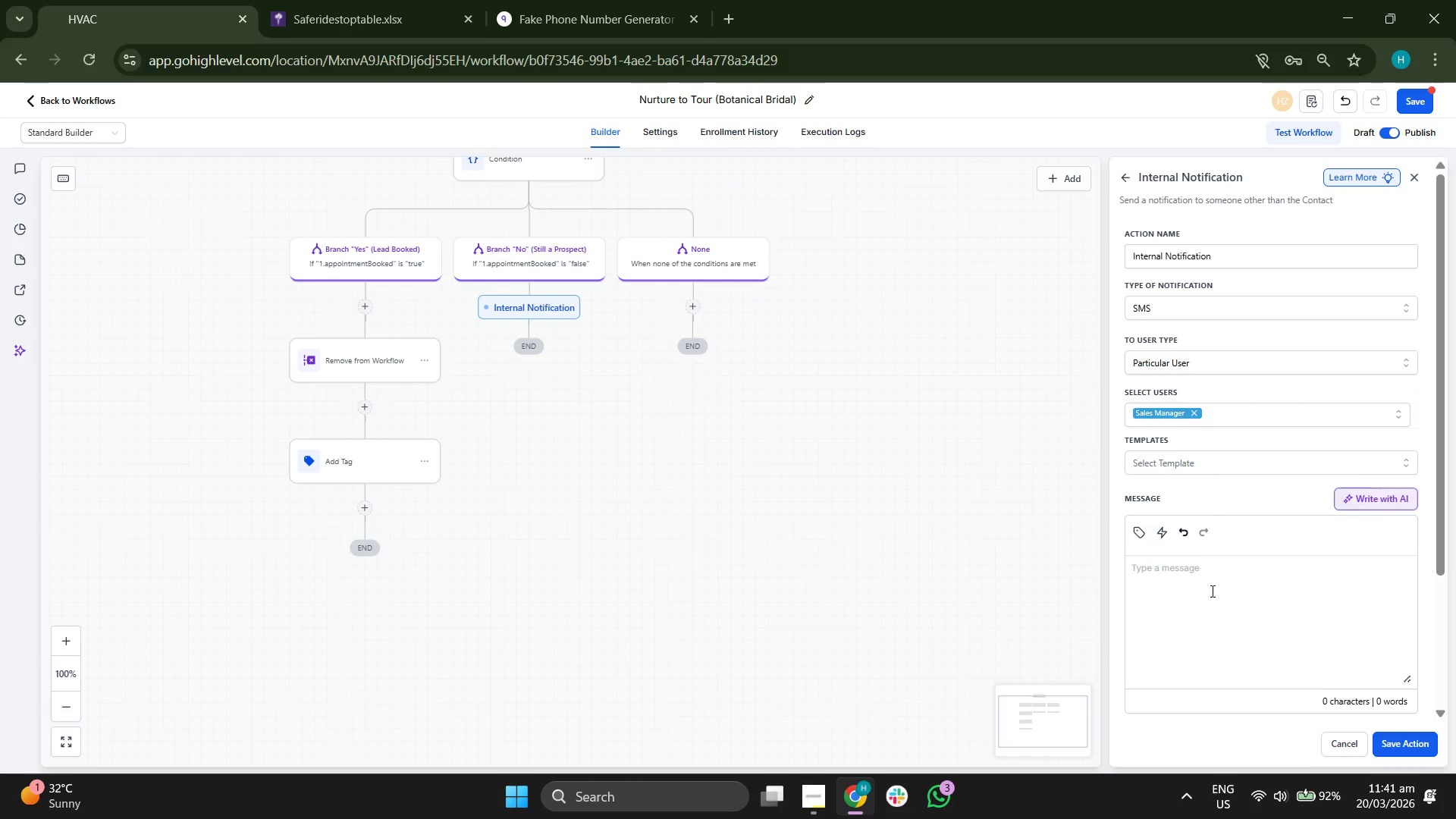 
wait(14.38)
 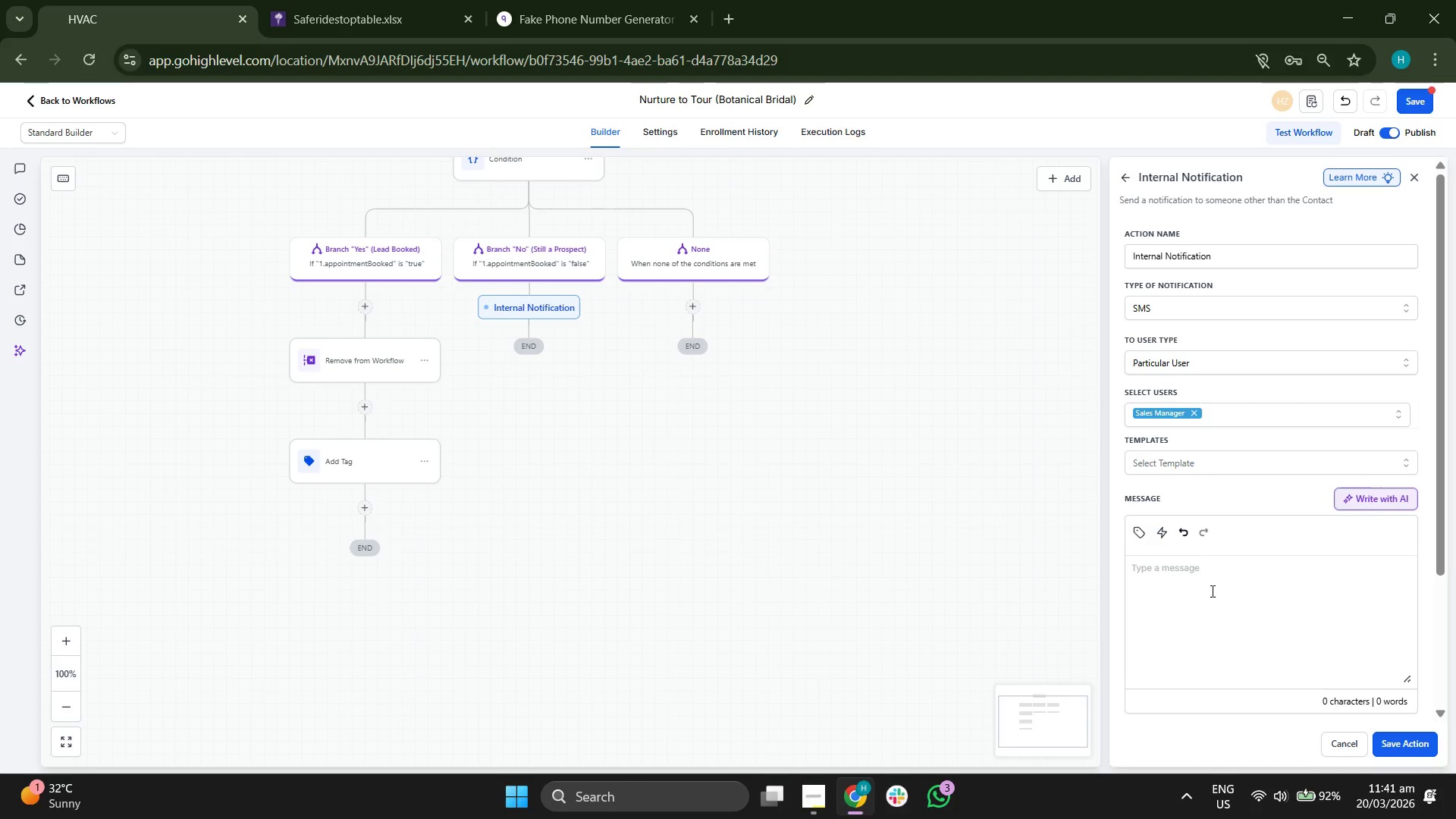 
key(CapsLock)
 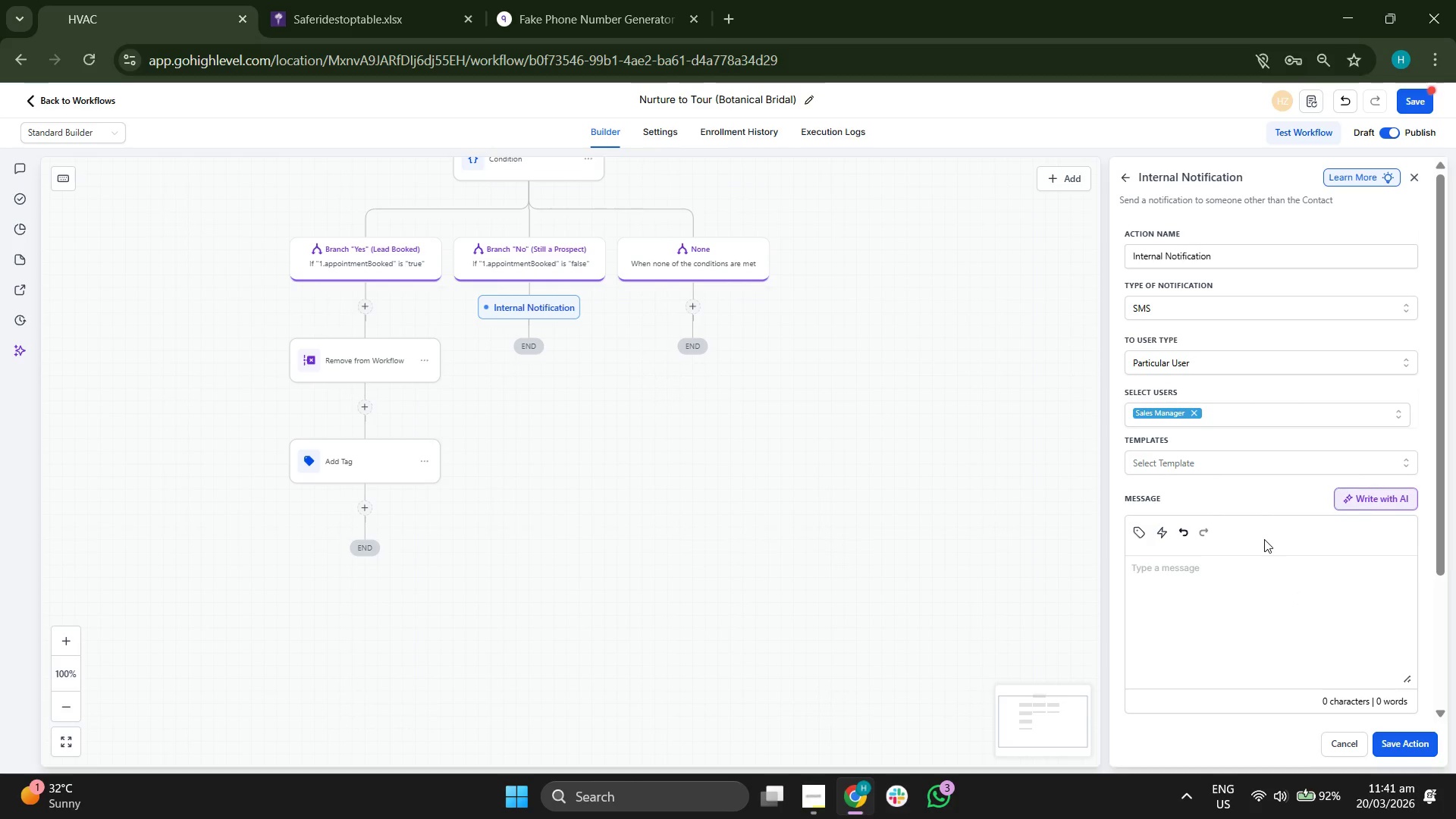 
key(H)
 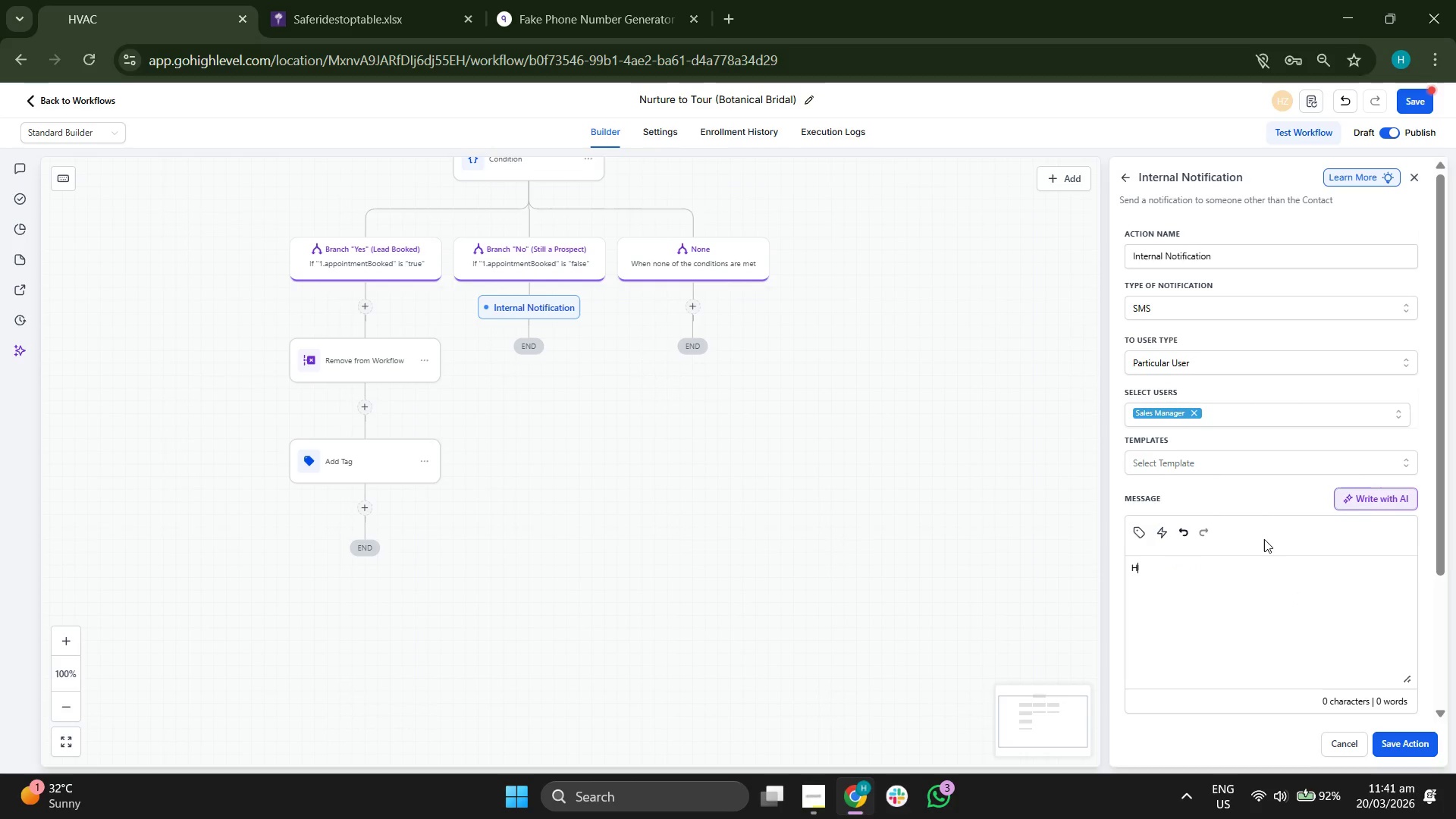 
key(CapsLock)
 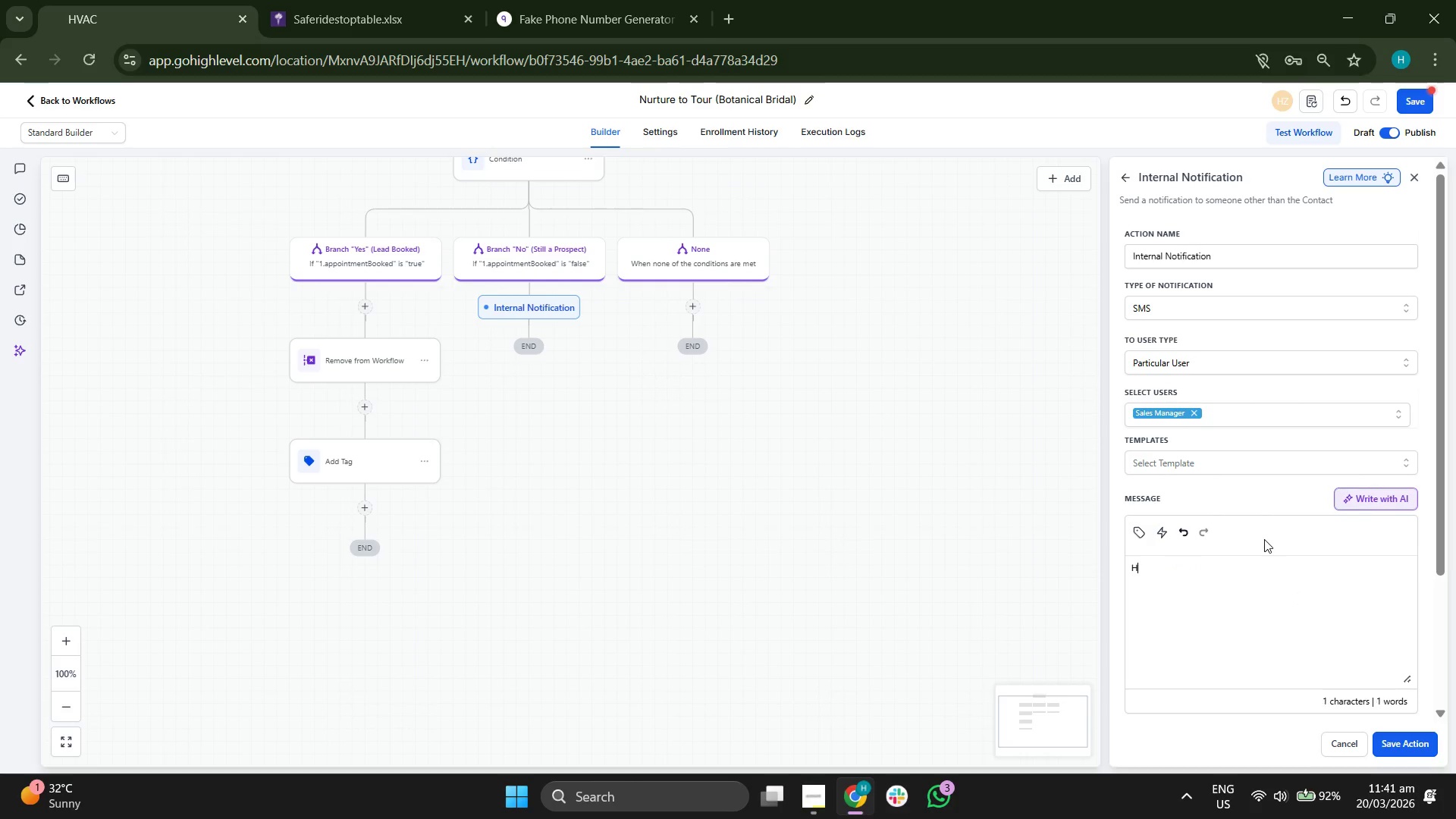 
key(I)
 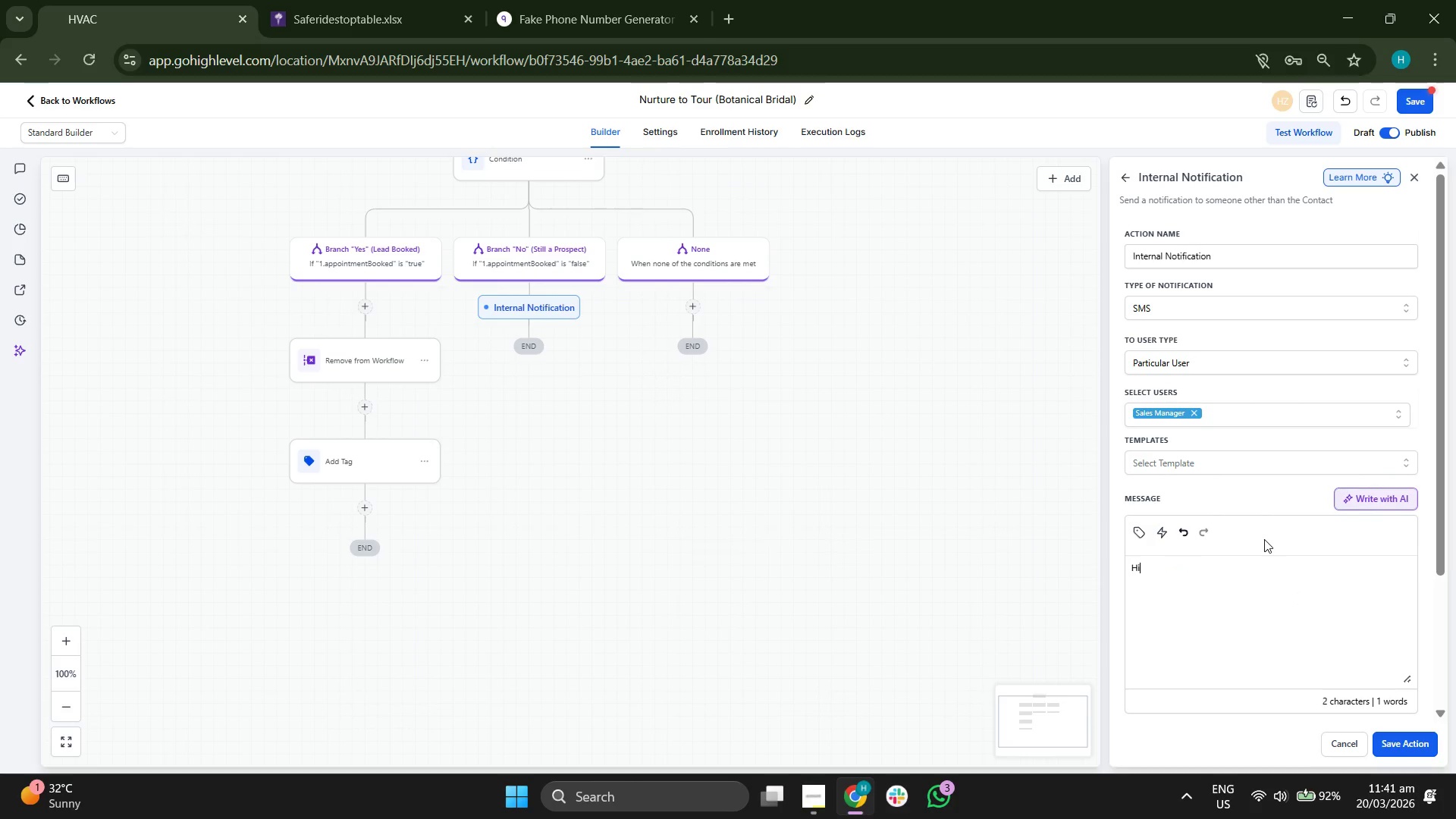 
key(Space)
 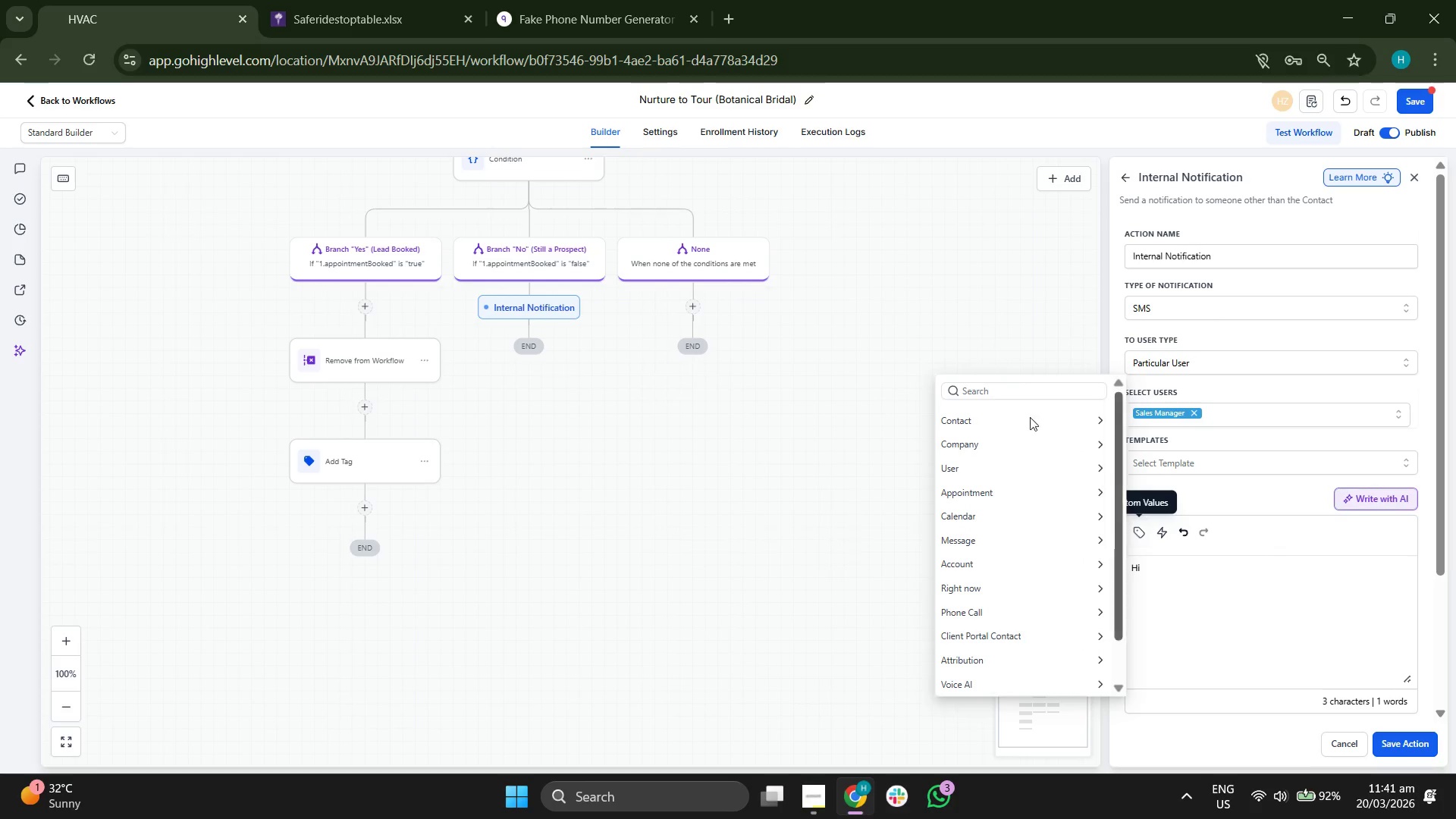 
left_click([1008, 416])
 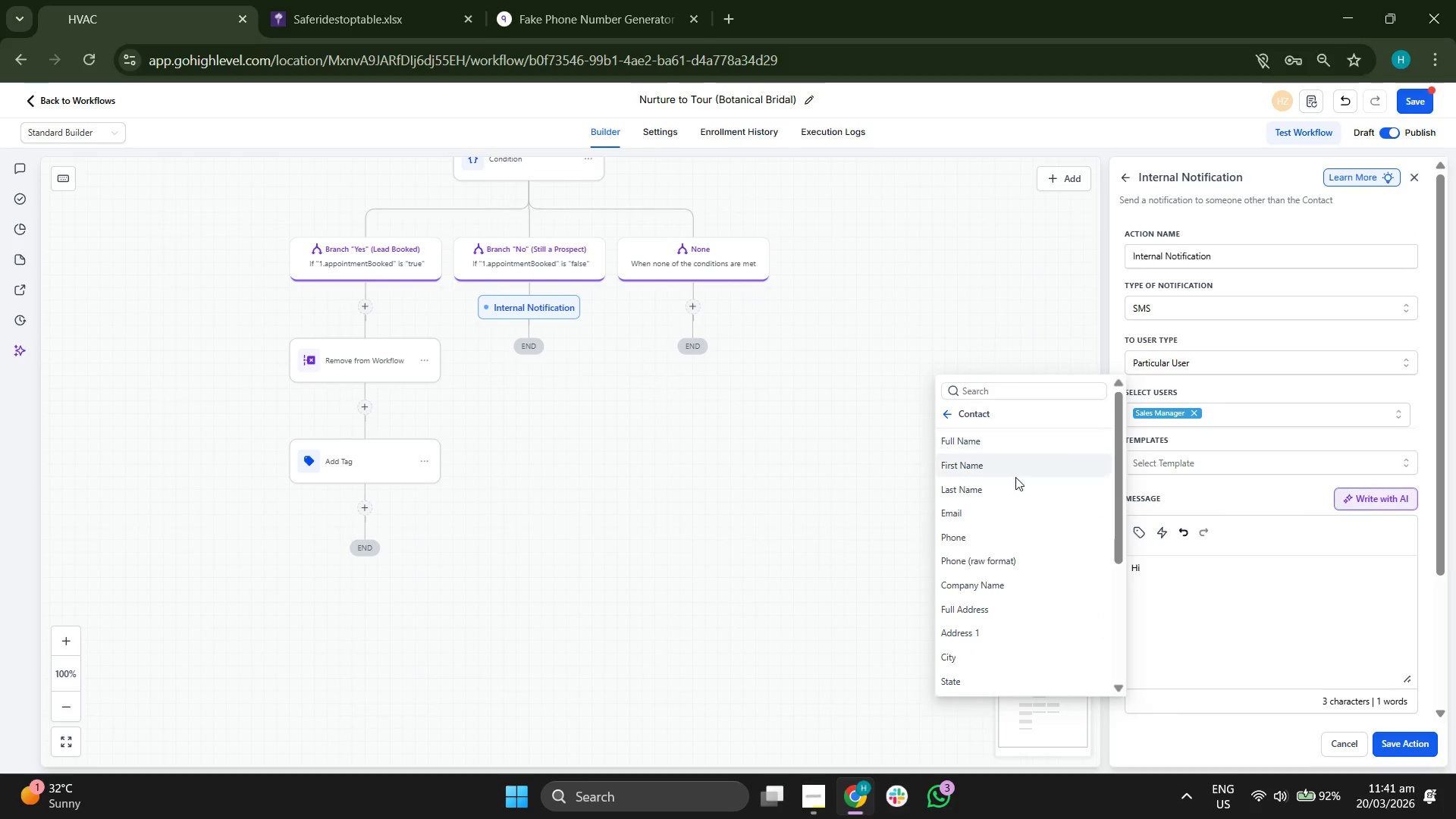 
left_click([990, 460])
 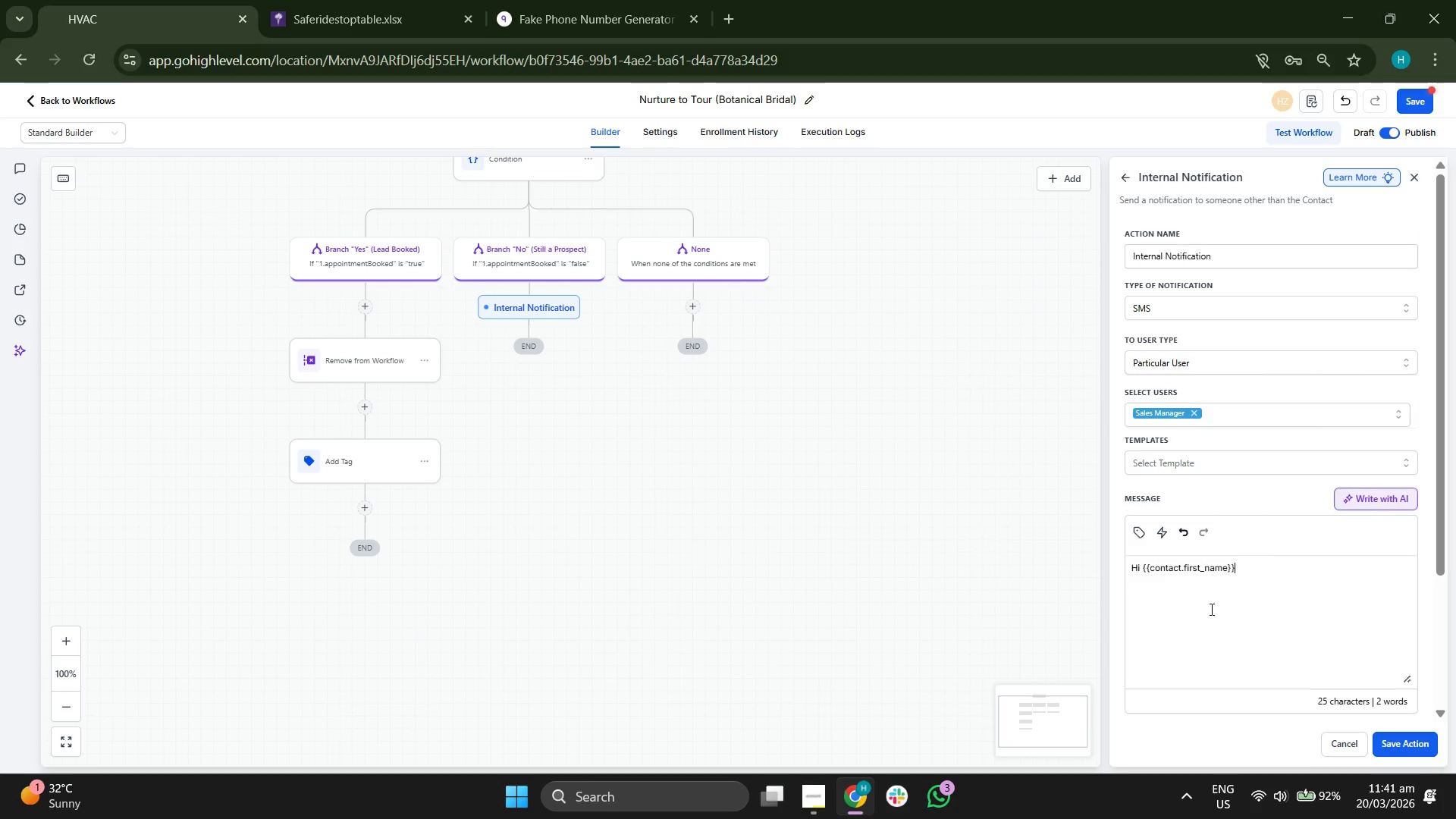 
key(Backspace)
type(! Fo)
key(Backspace)
key(Backspace)
type( f)
key(Backspace)
type(Fwo)
key(Backspace)
key(Backspace)
type(ollowing up on your )
 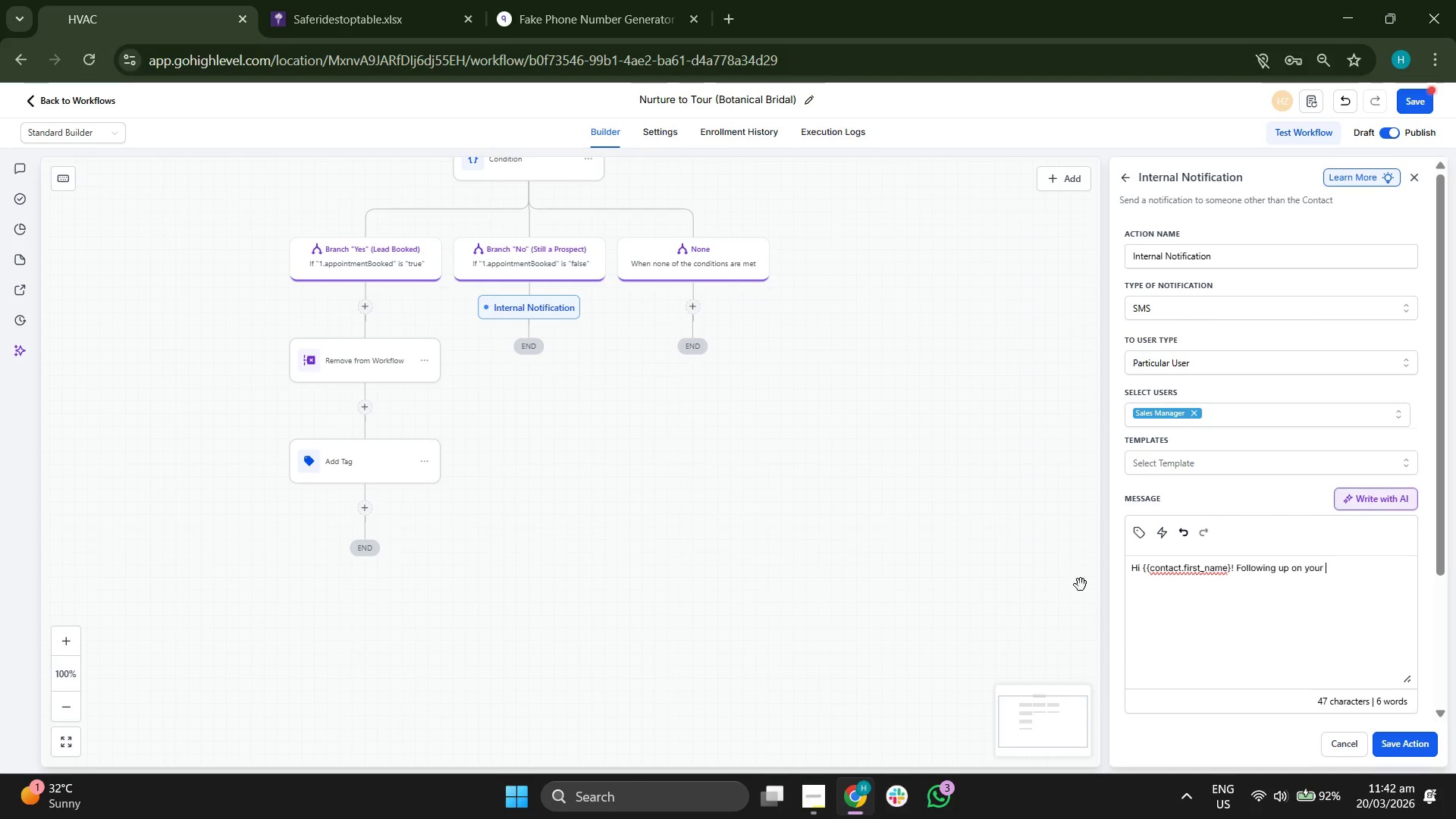 
left_click([1138, 533])
 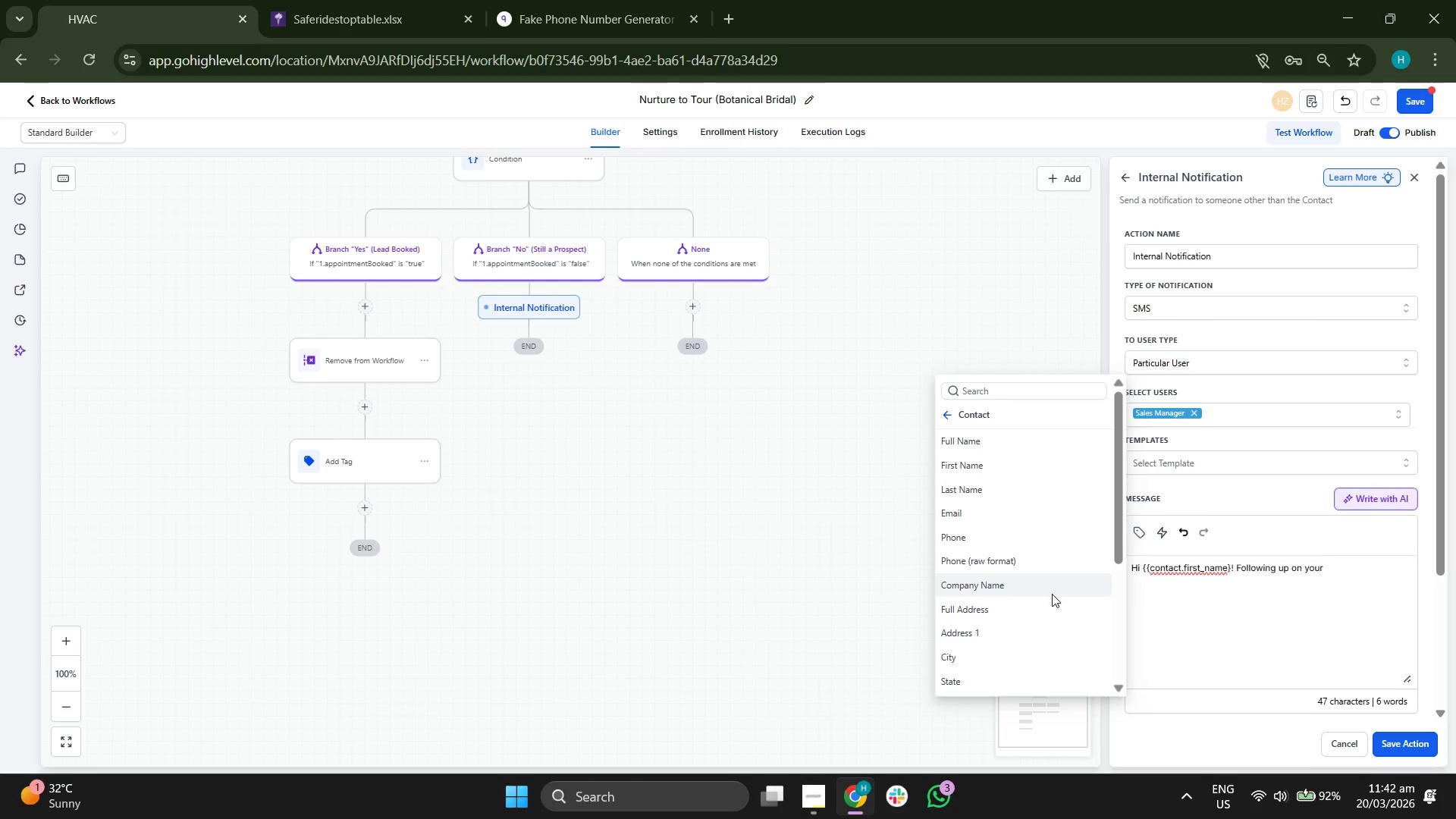 
scroll: coordinate [1061, 671], scroll_direction: down, amount: 2.0
 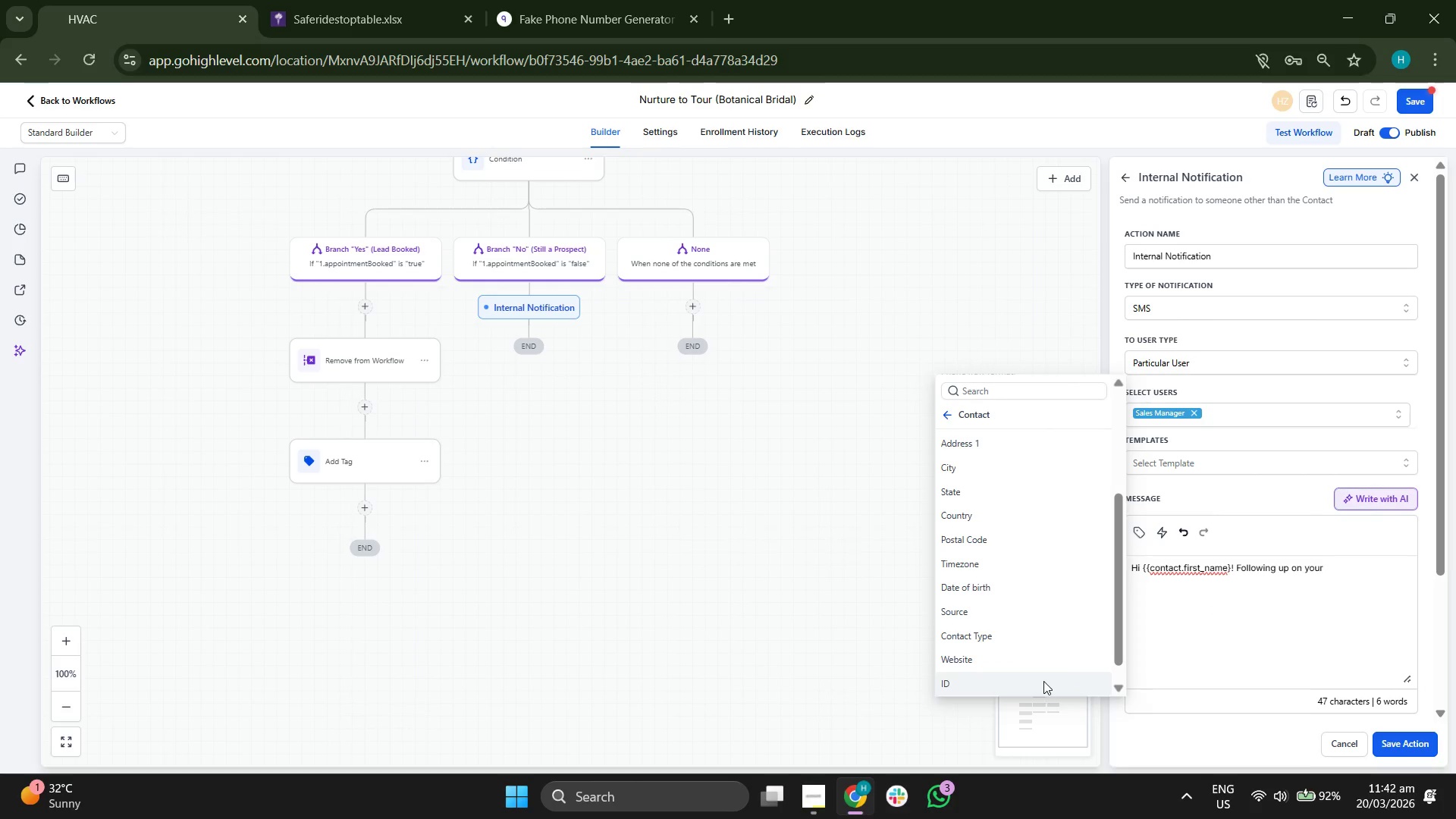 
left_click([1042, 683])
 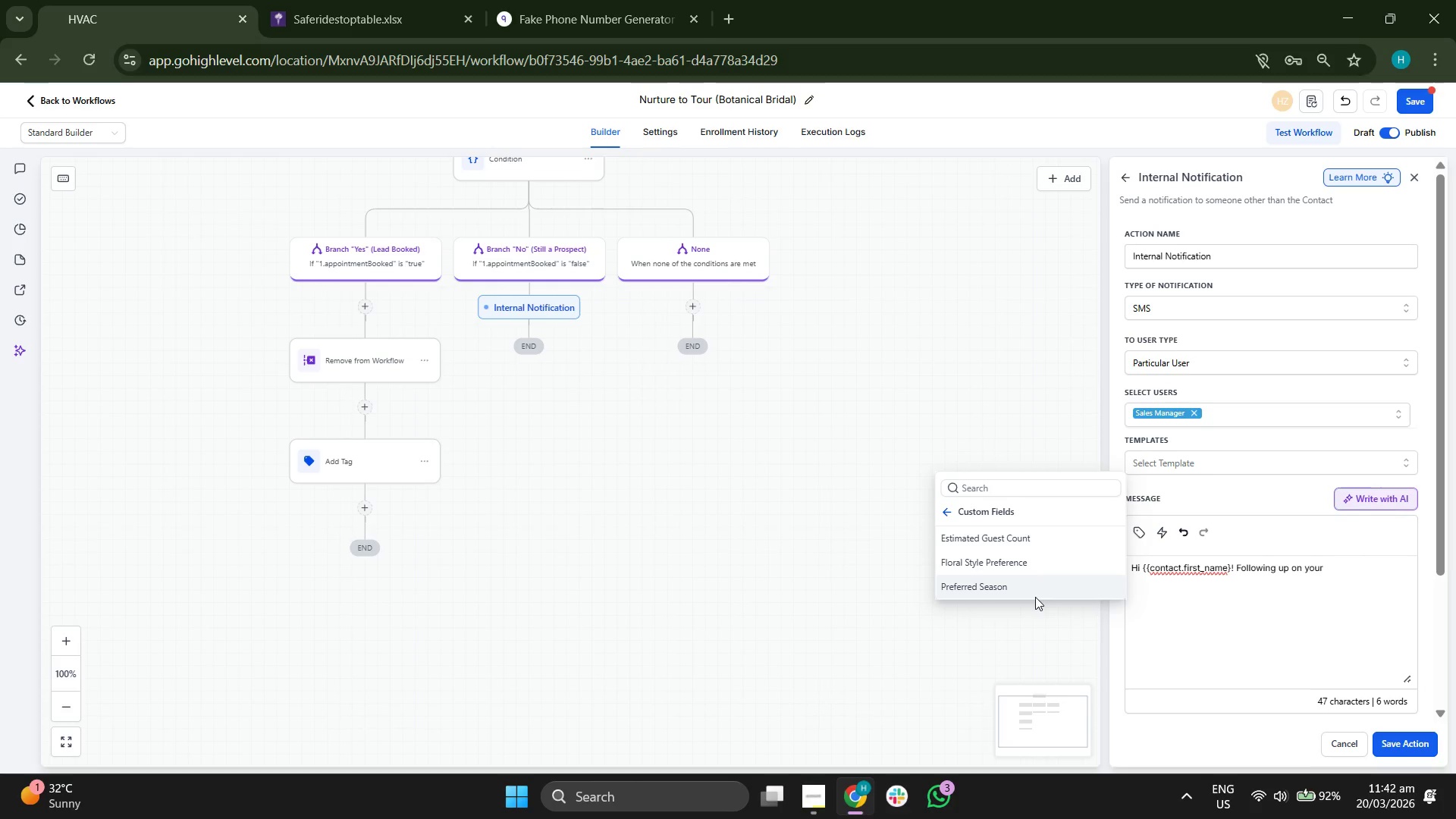 
scroll: coordinate [1040, 660], scroll_direction: down, amount: 4.0
 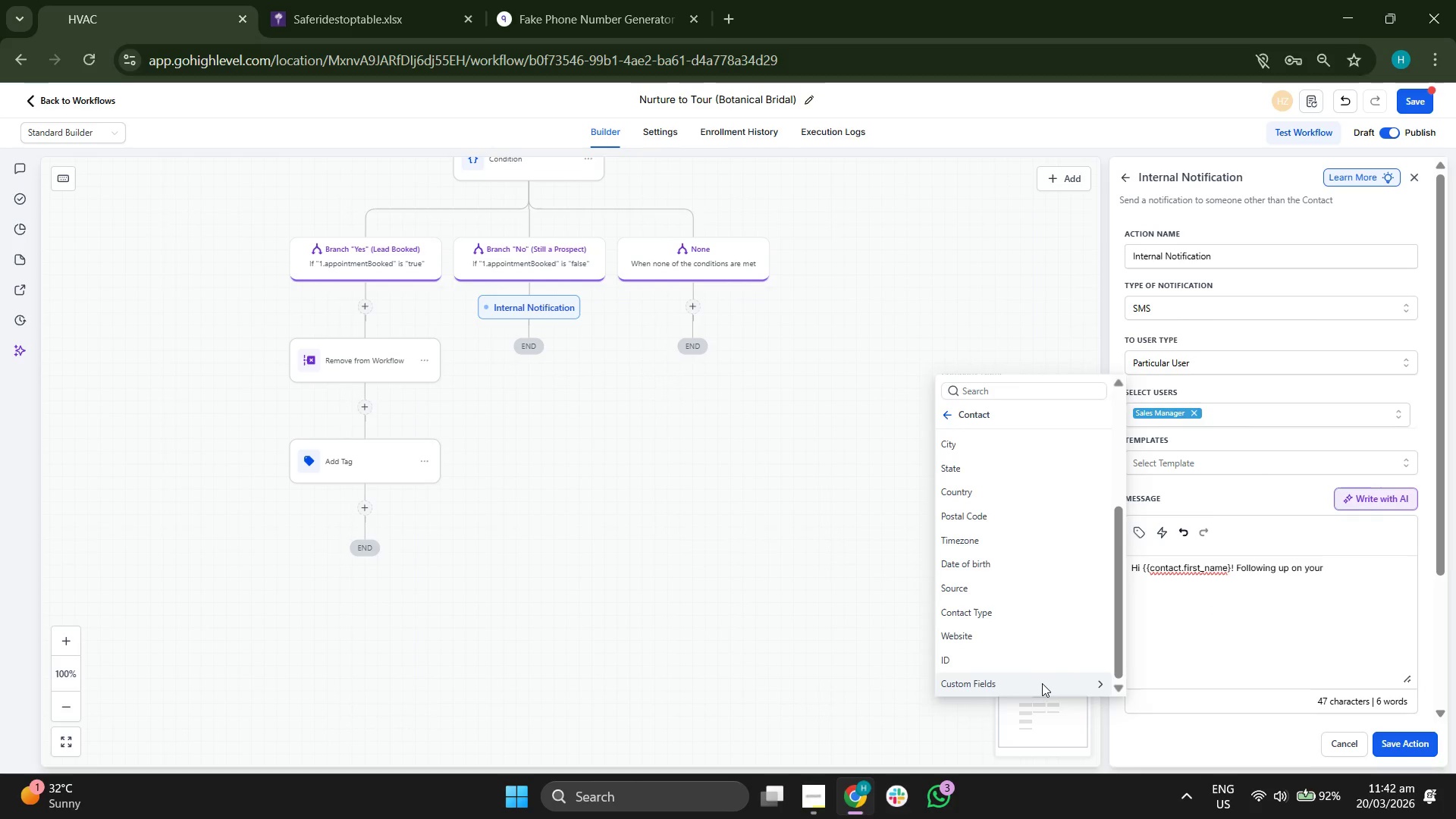 
left_click([1038, 593])
 